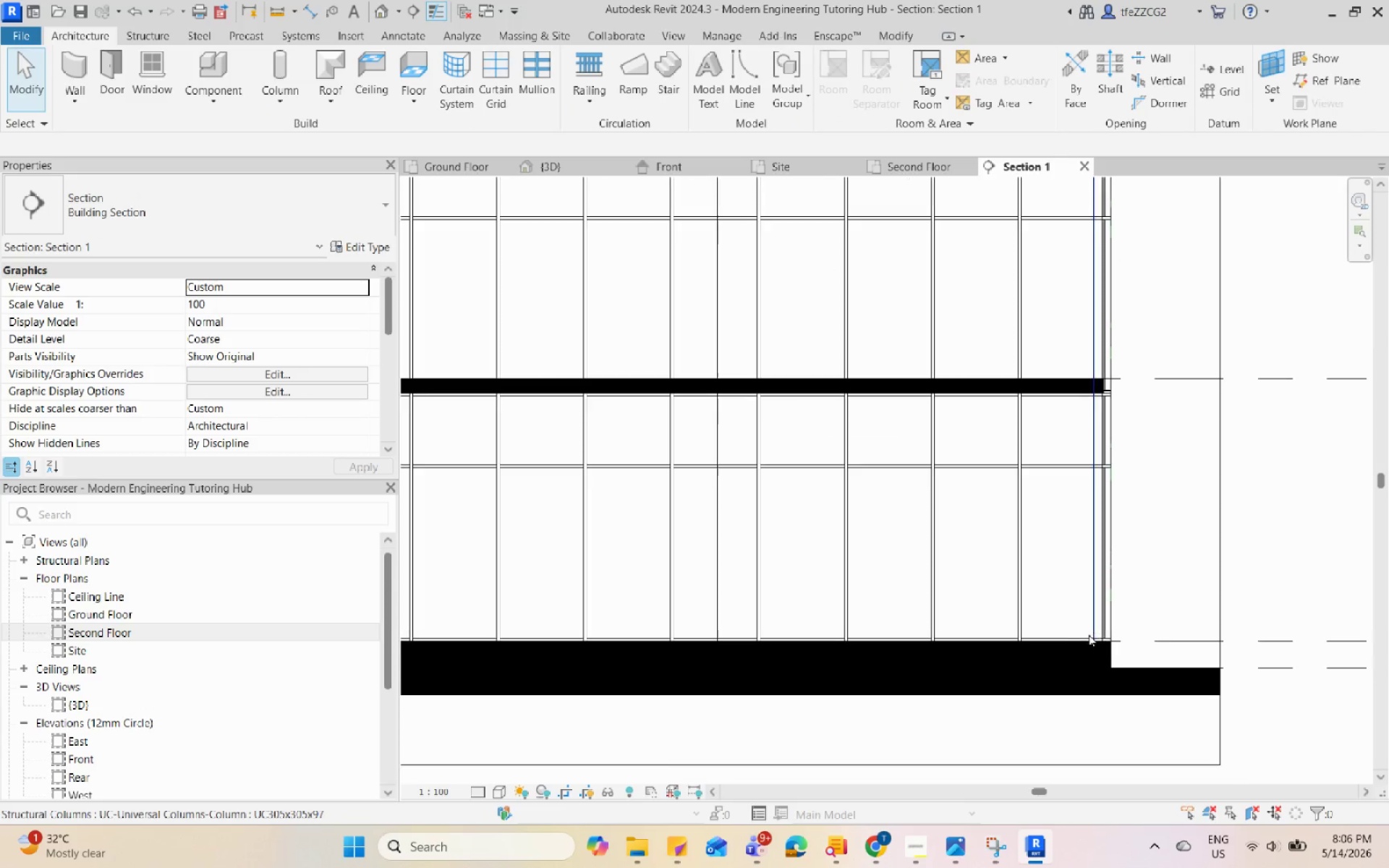 
scroll: coordinate [1089, 634], scroll_direction: down, amount: 1.0
 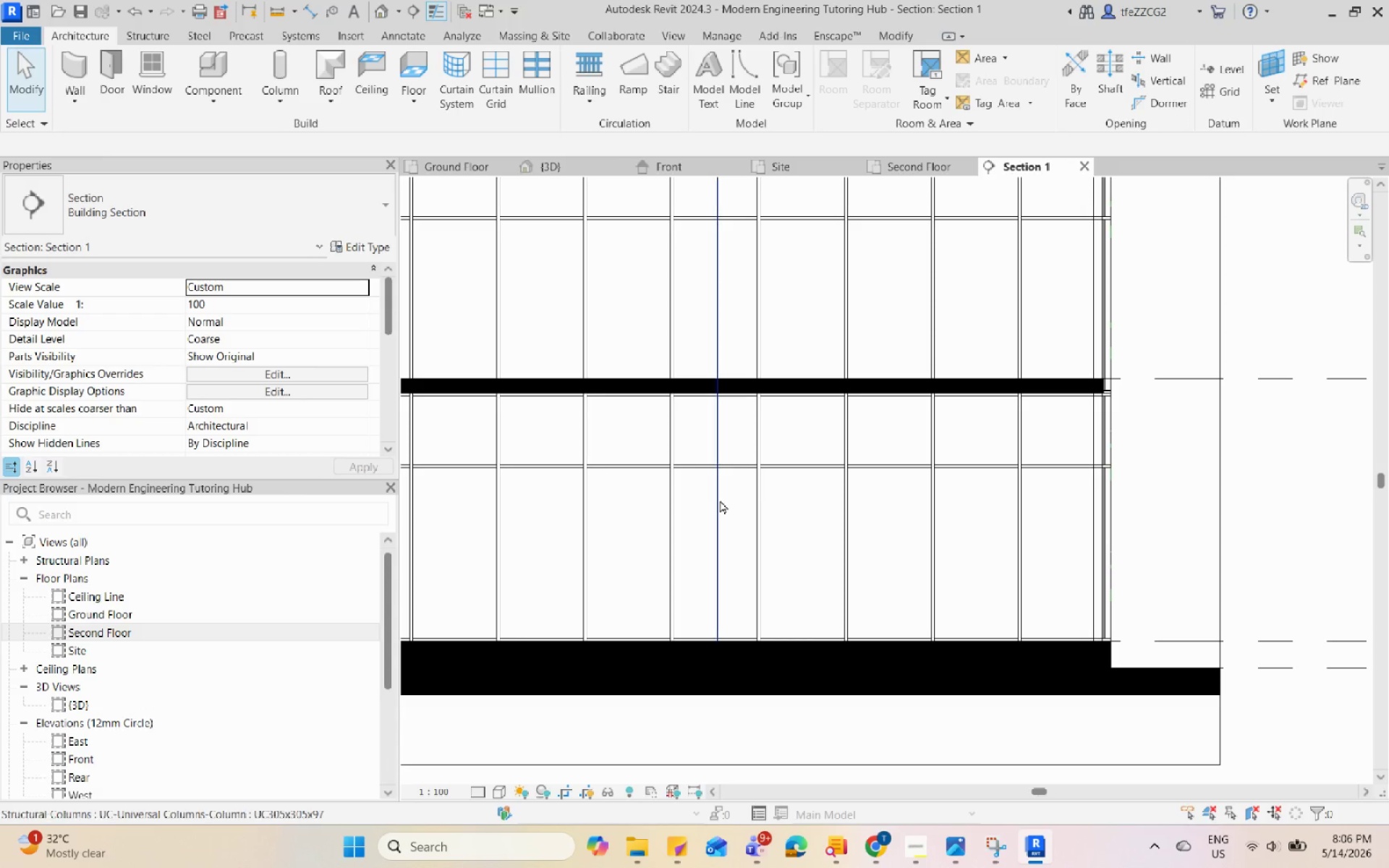 
left_click([717, 500])
 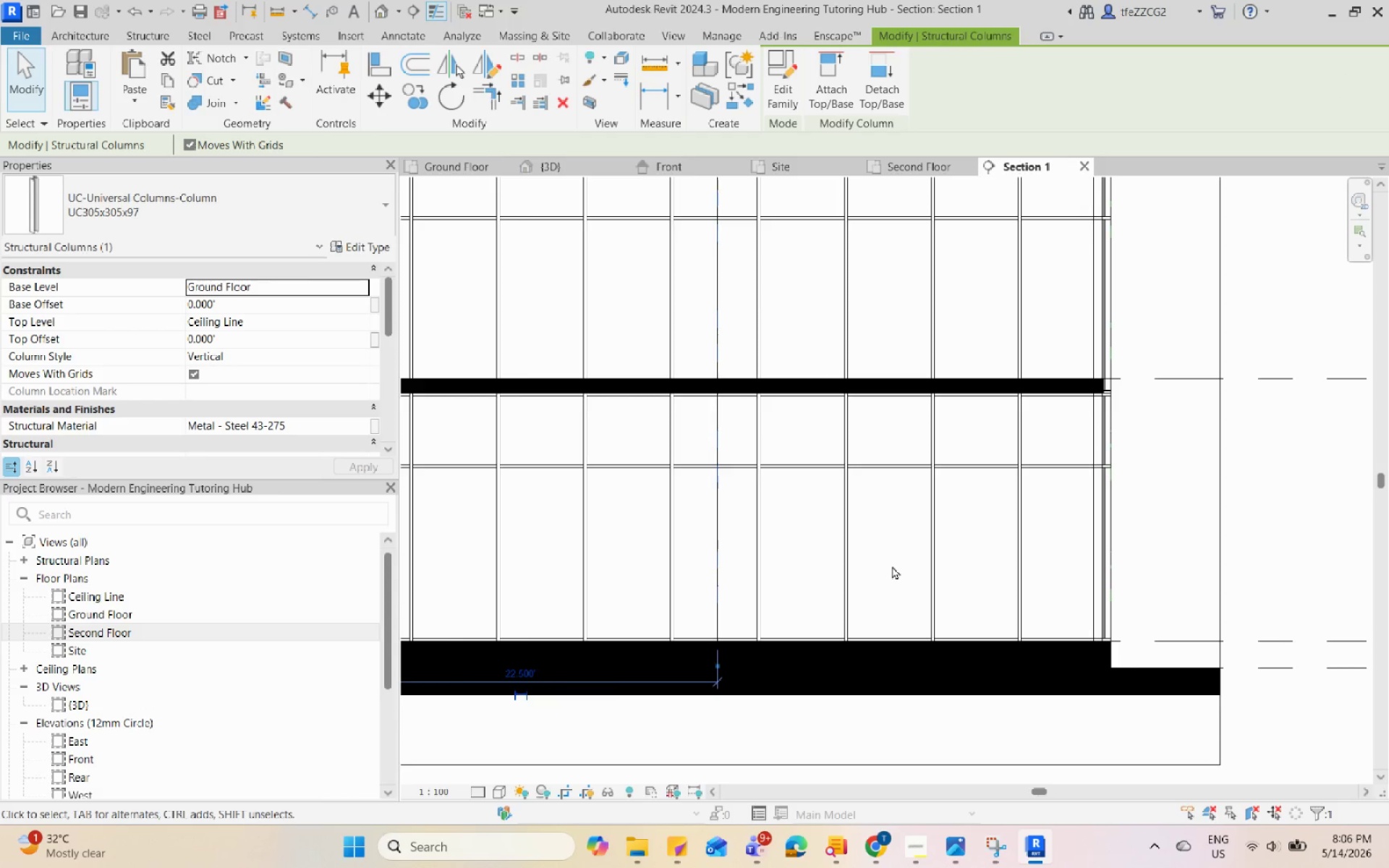 
scroll: coordinate [892, 566], scroll_direction: down, amount: 4.0
 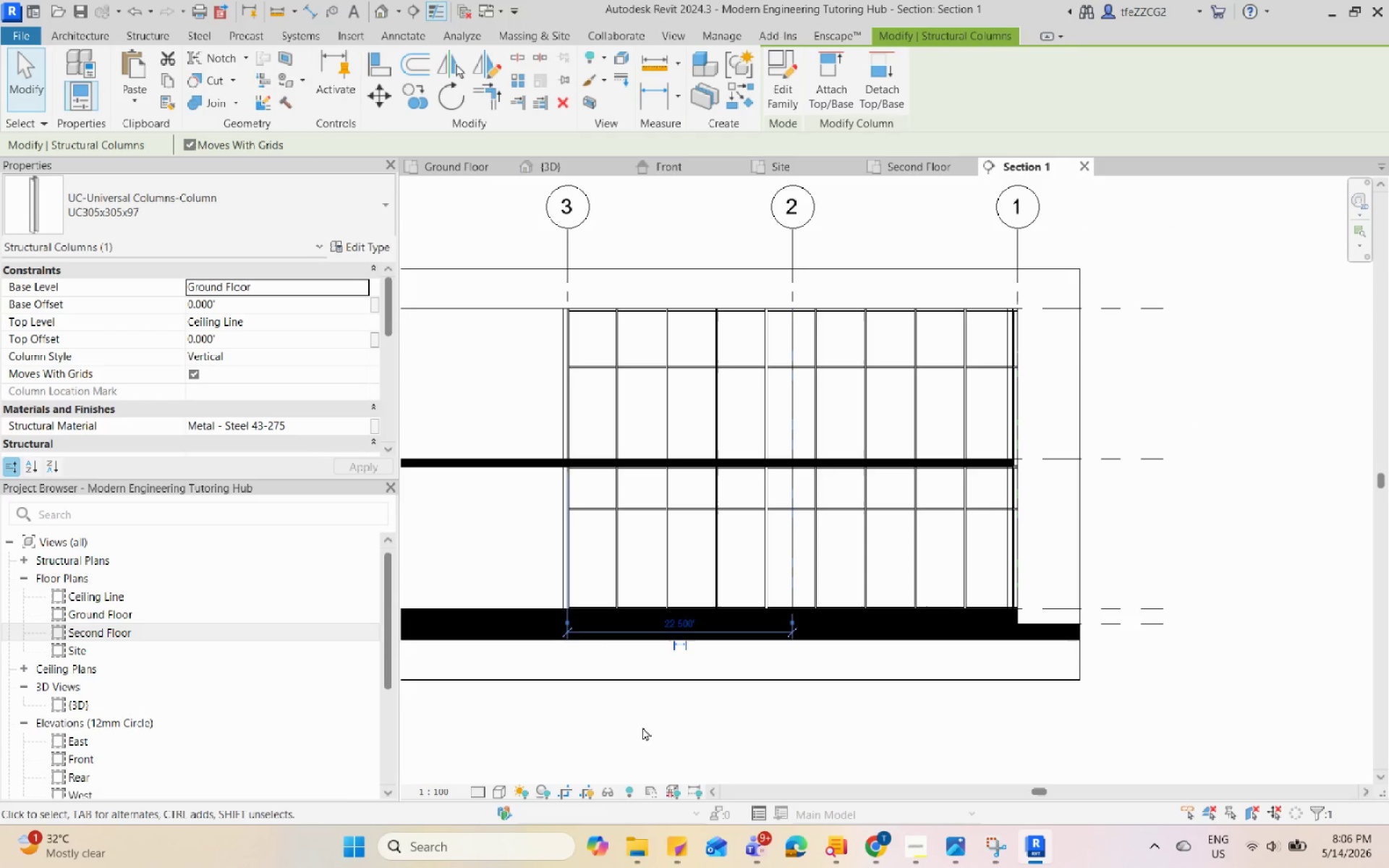 
key(Escape)
 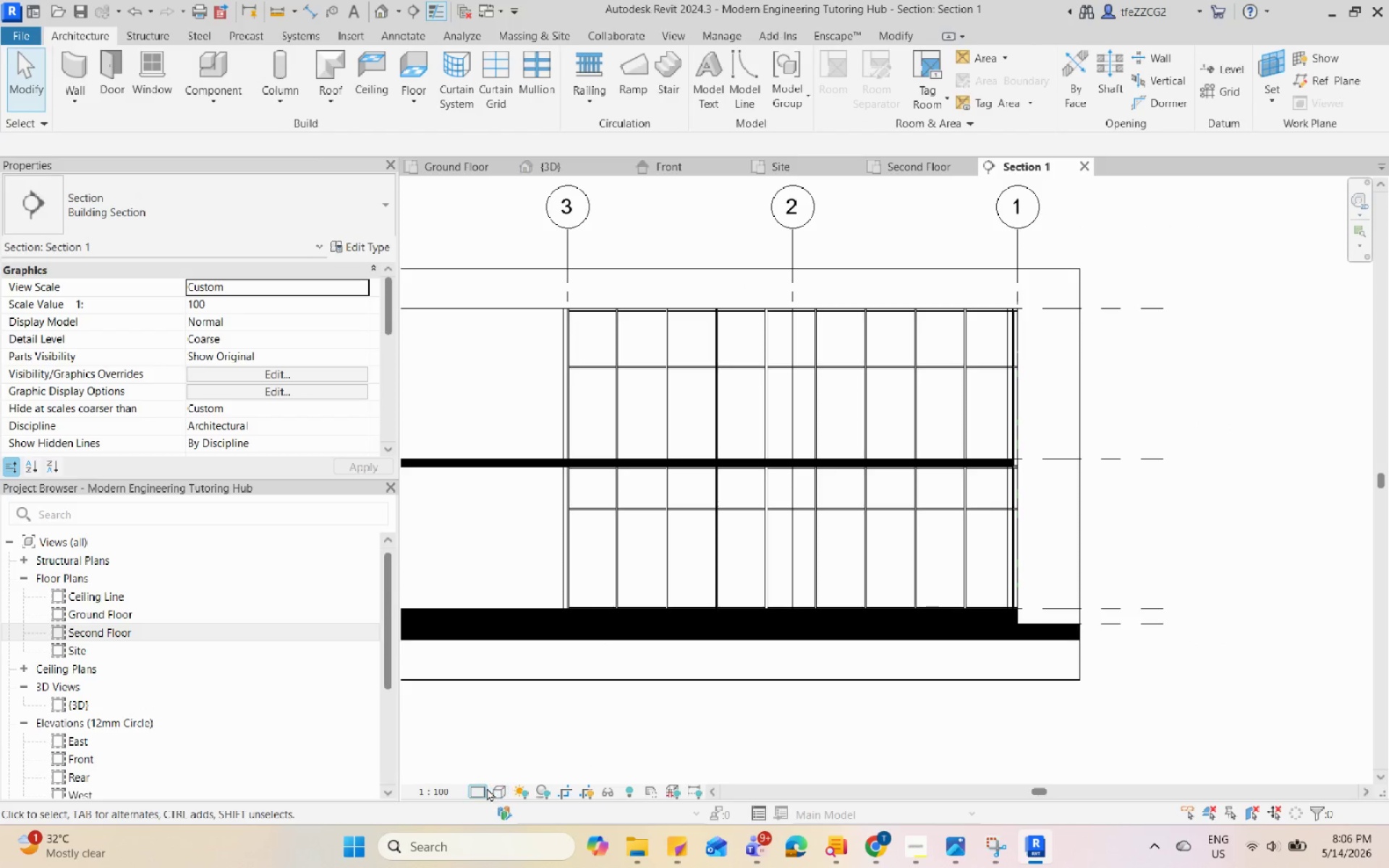 
left_click([485, 788])
 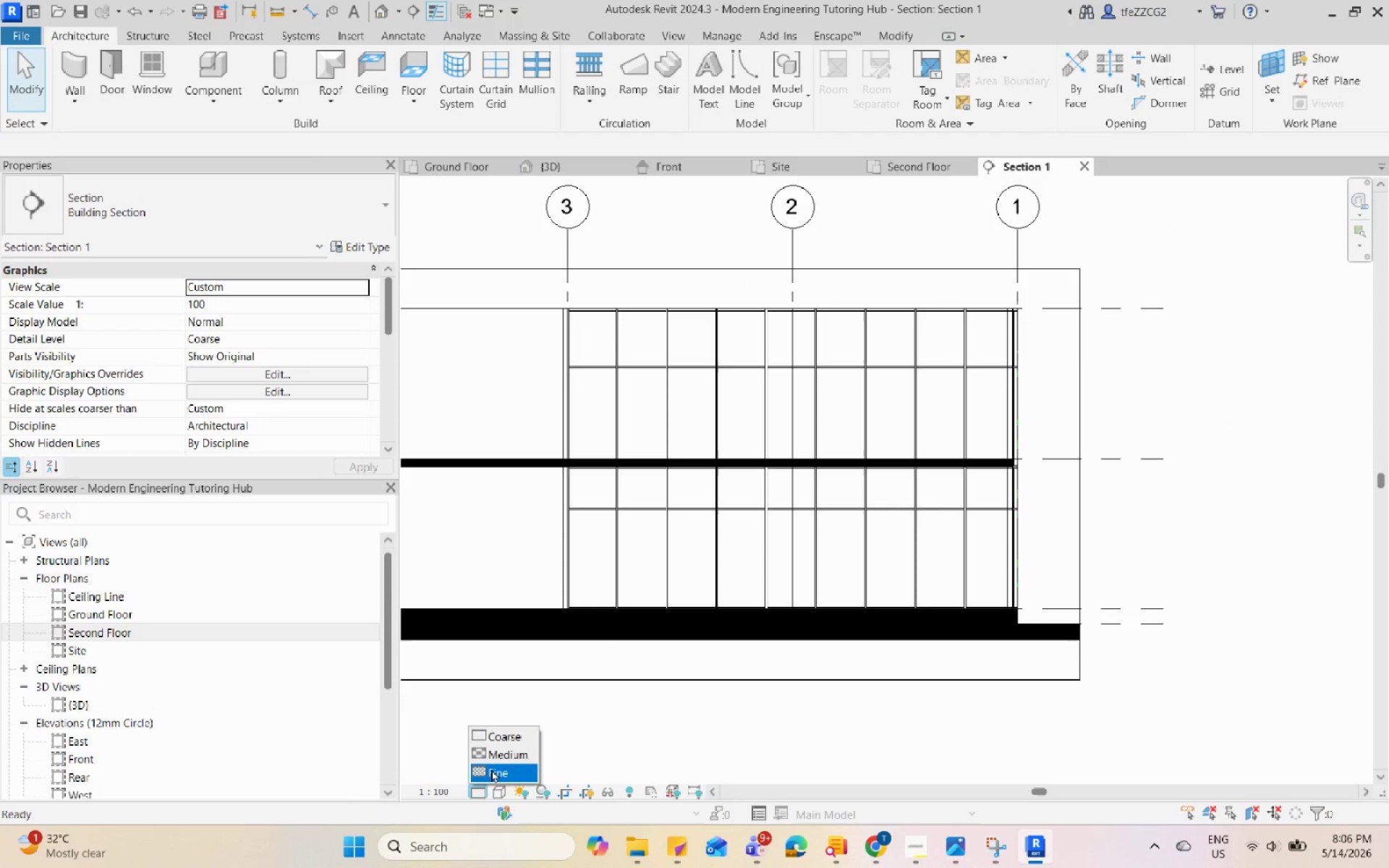 
left_click([491, 768])
 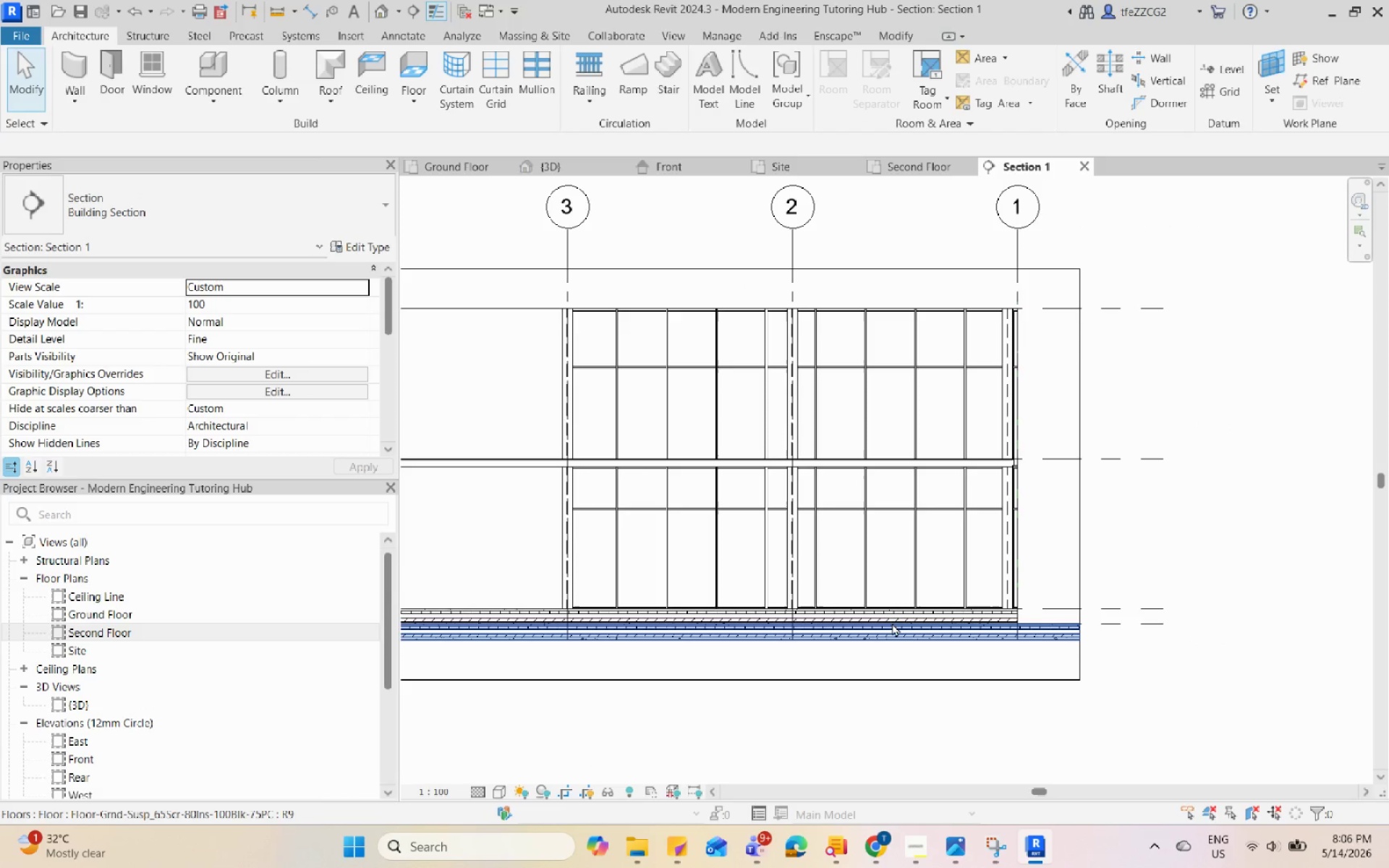 
left_click([963, 631])
 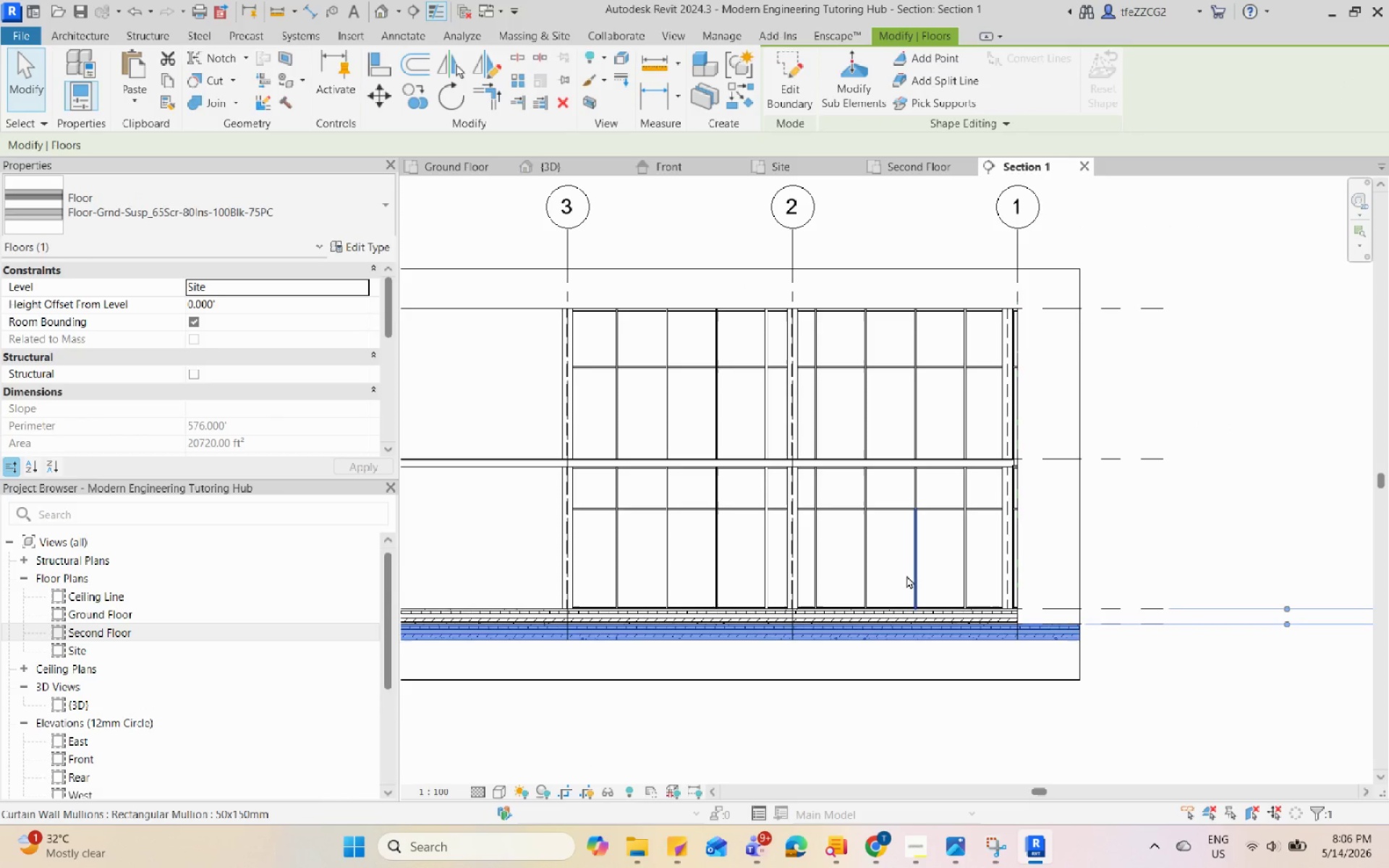 
key(Escape)
 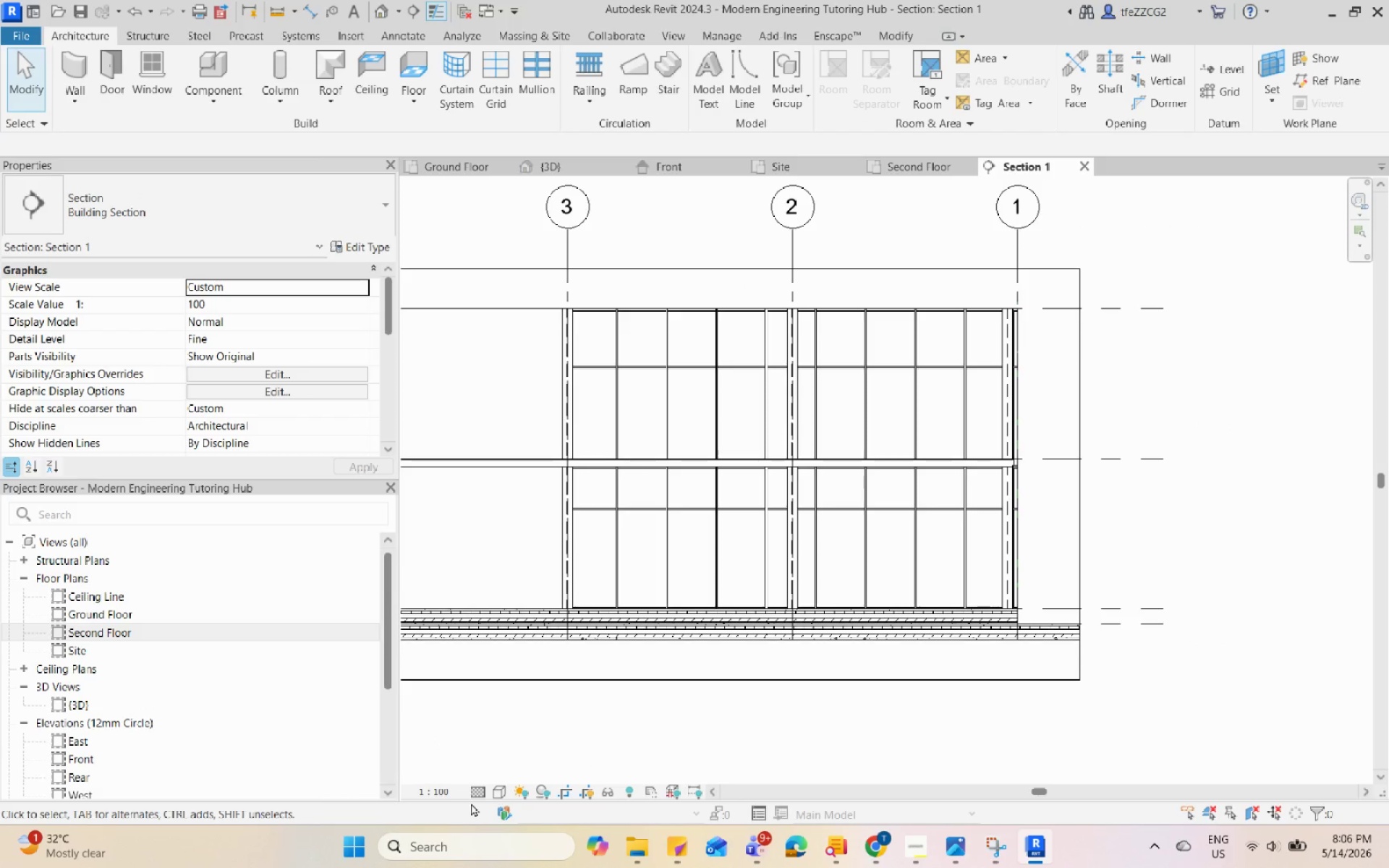 
left_click([472, 791])
 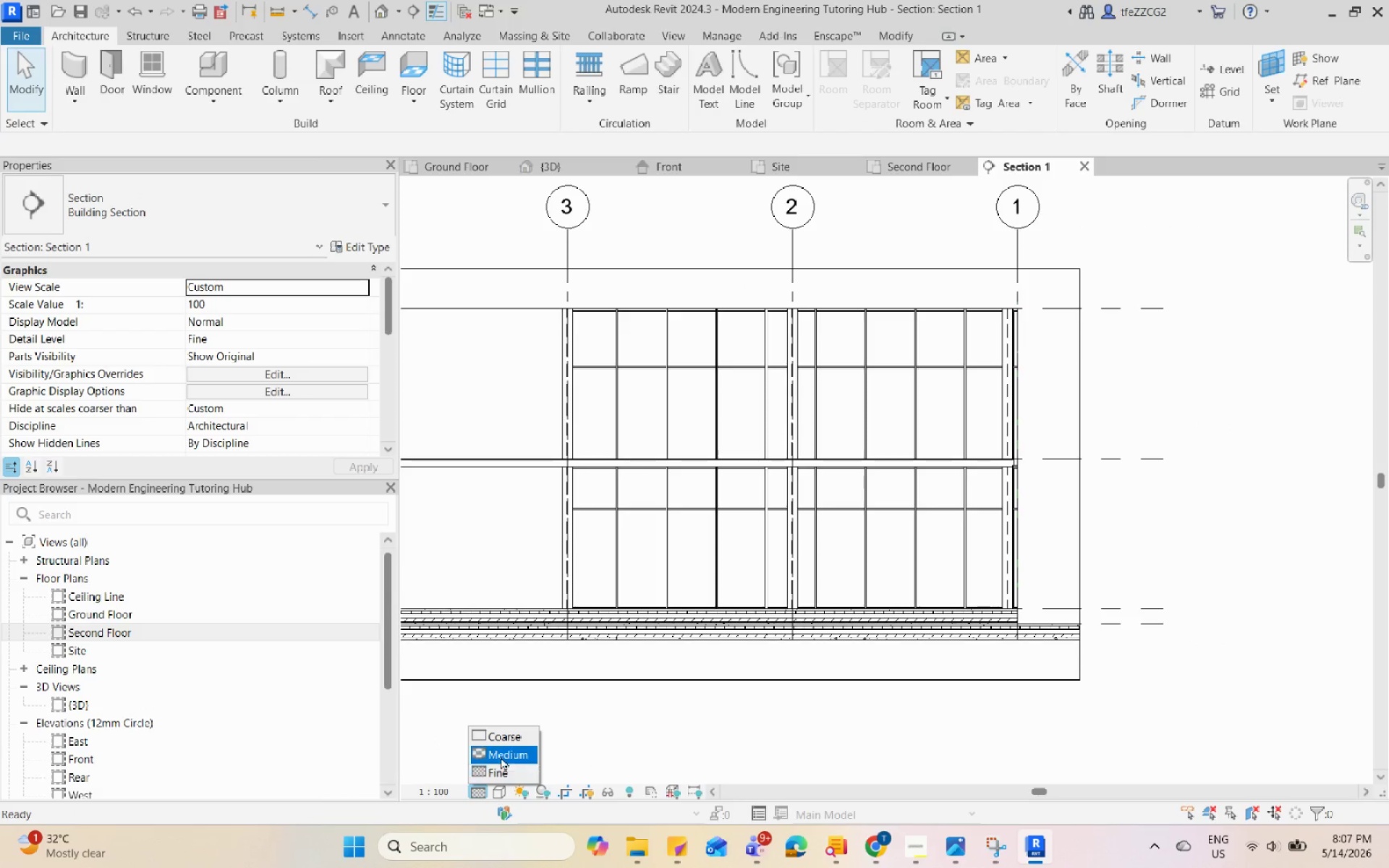 
left_click([502, 754])
 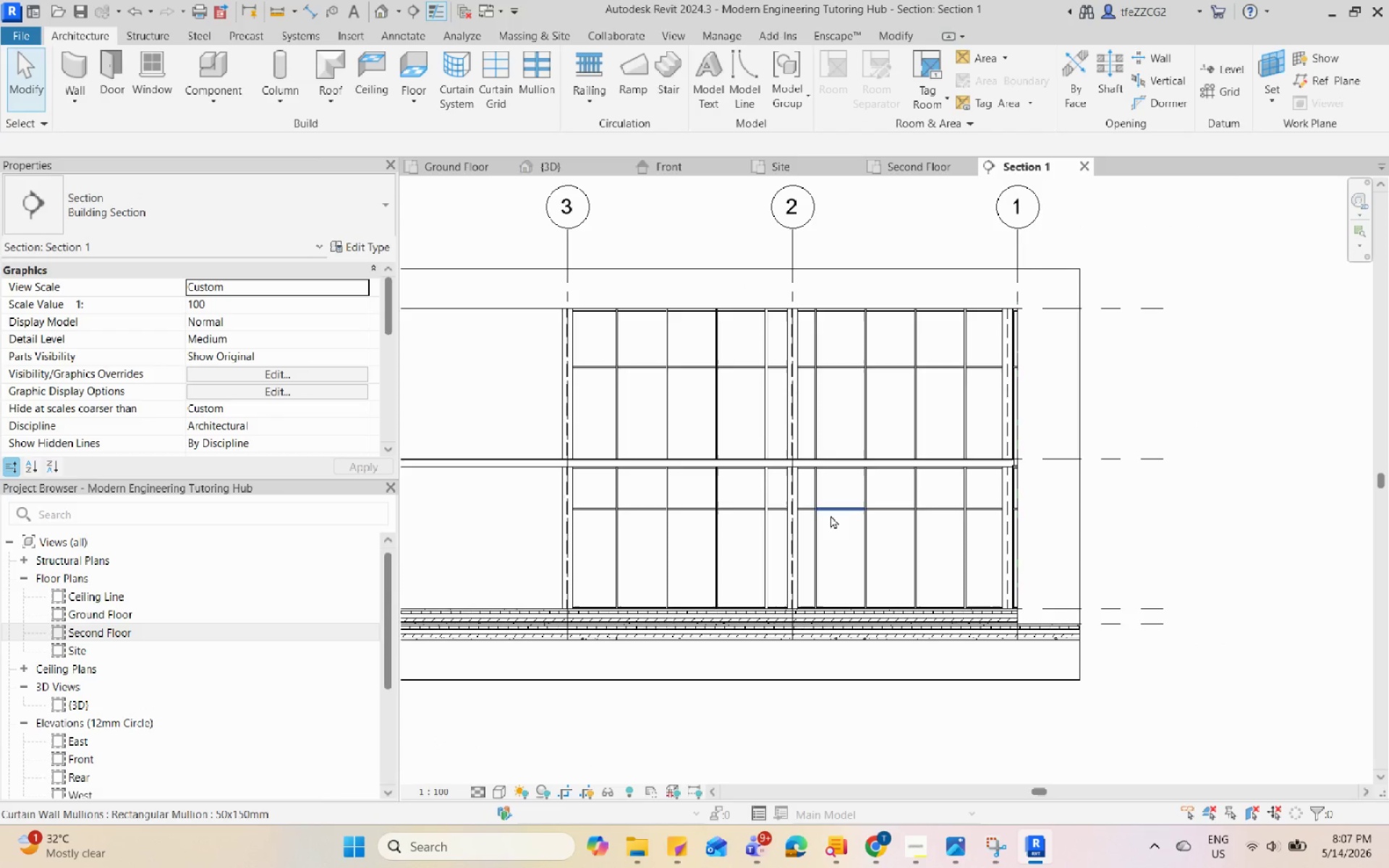 
left_click([810, 536])
 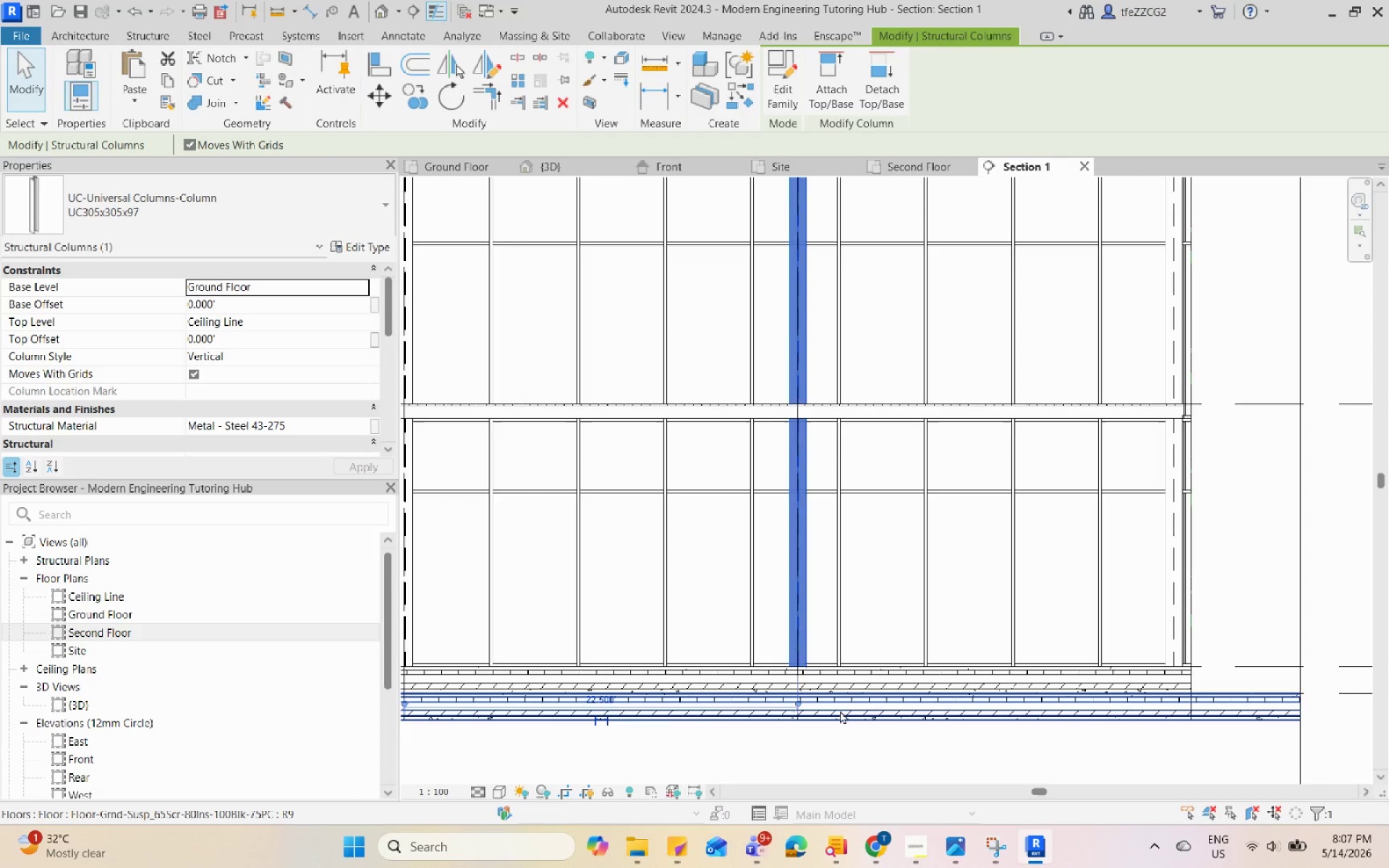 
scroll: coordinate [785, 532], scroll_direction: up, amount: 4.0
 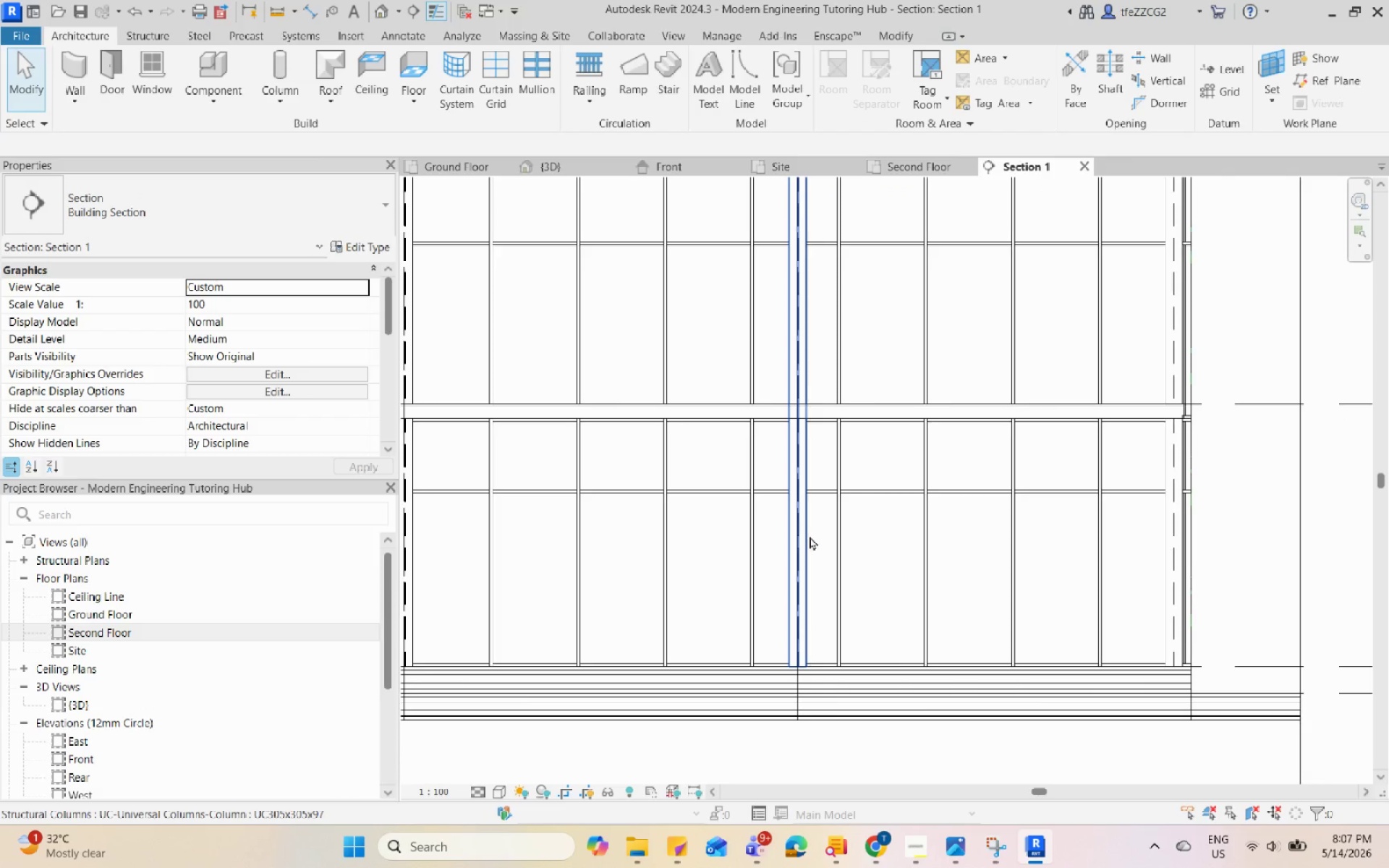 
key(Escape)
 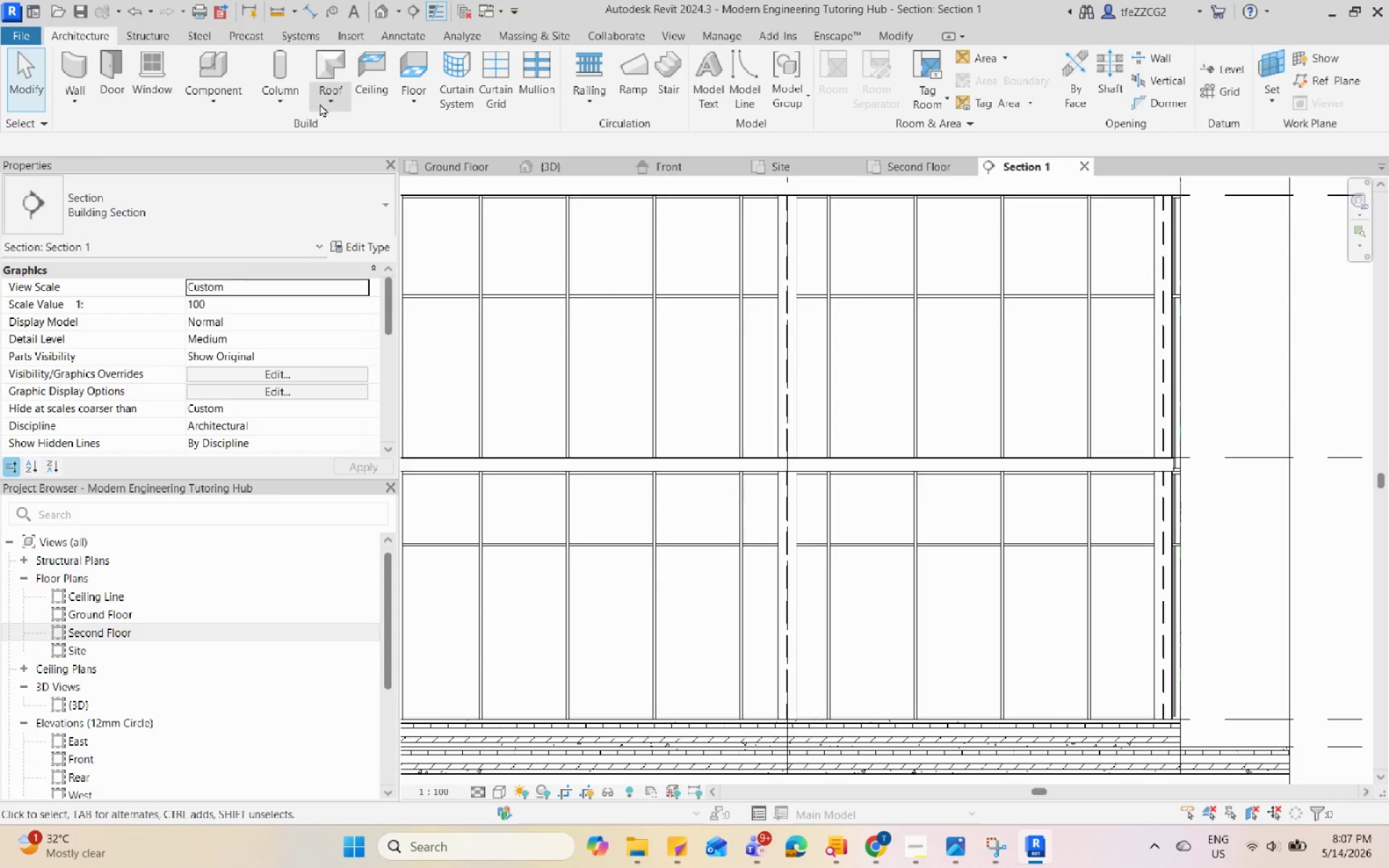 
scroll: coordinate [861, 604], scroll_direction: none, amount: 0.0
 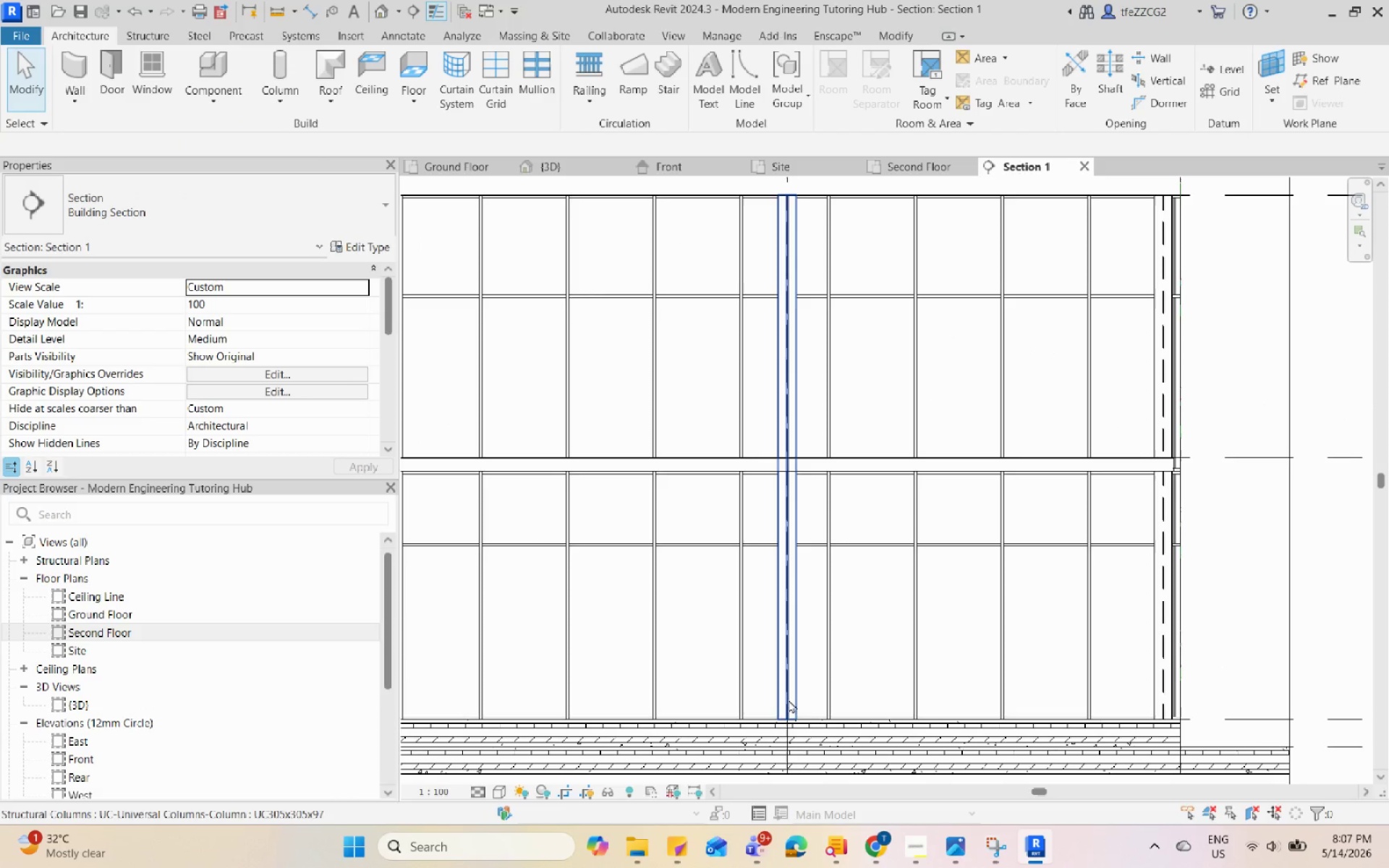 
left_click([150, 38])
 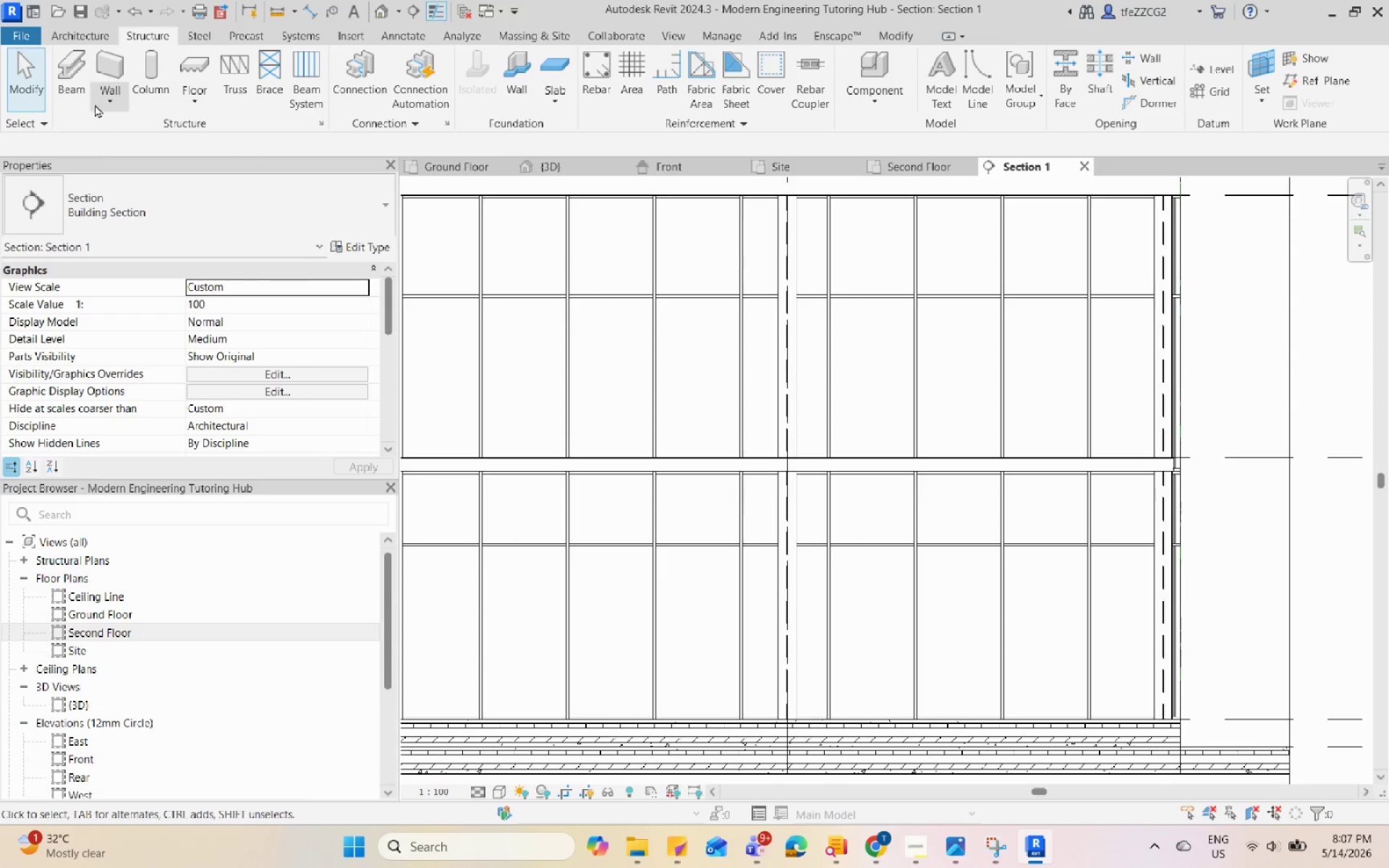 
left_click([83, 95])
 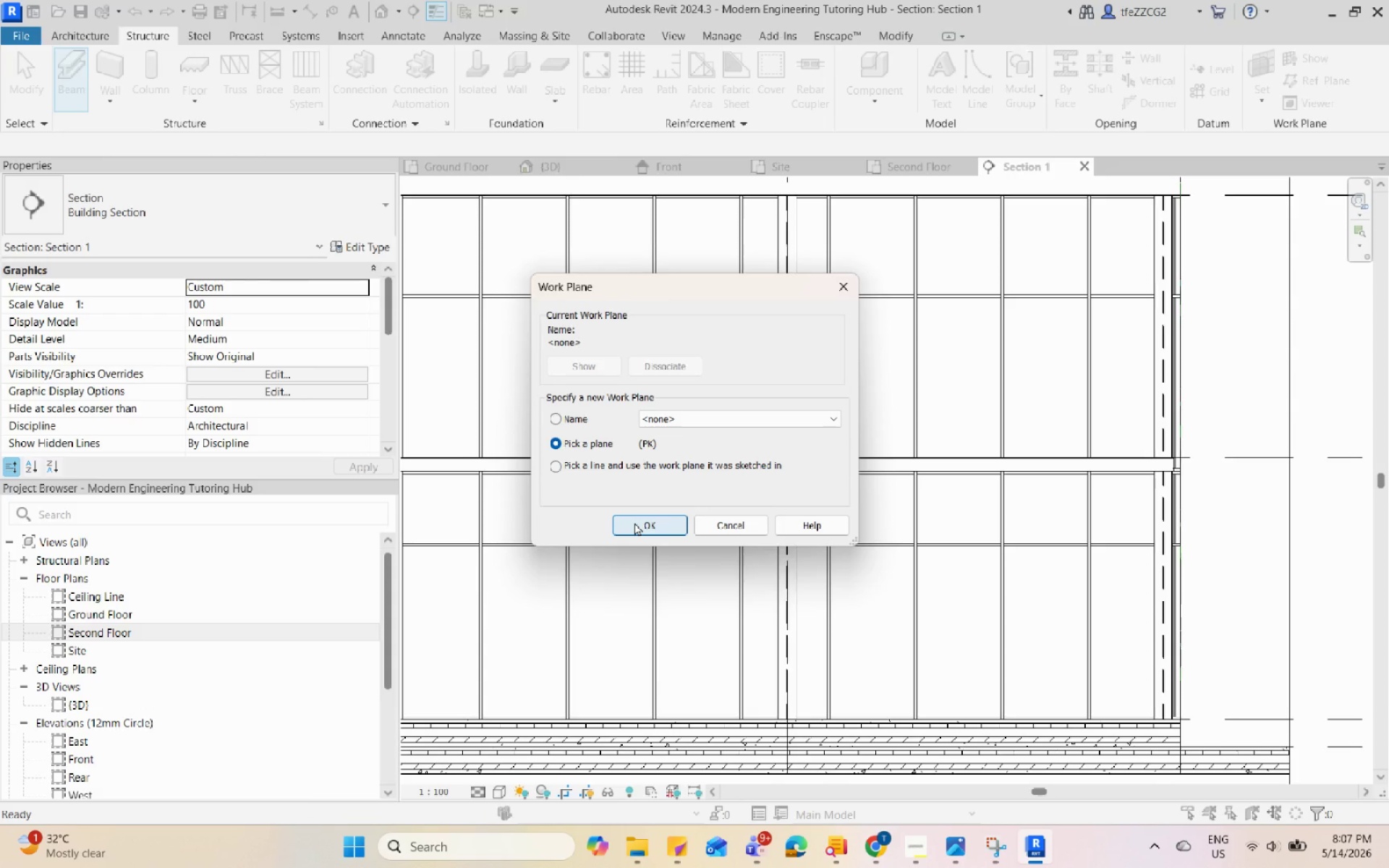 
left_click([634, 522])
 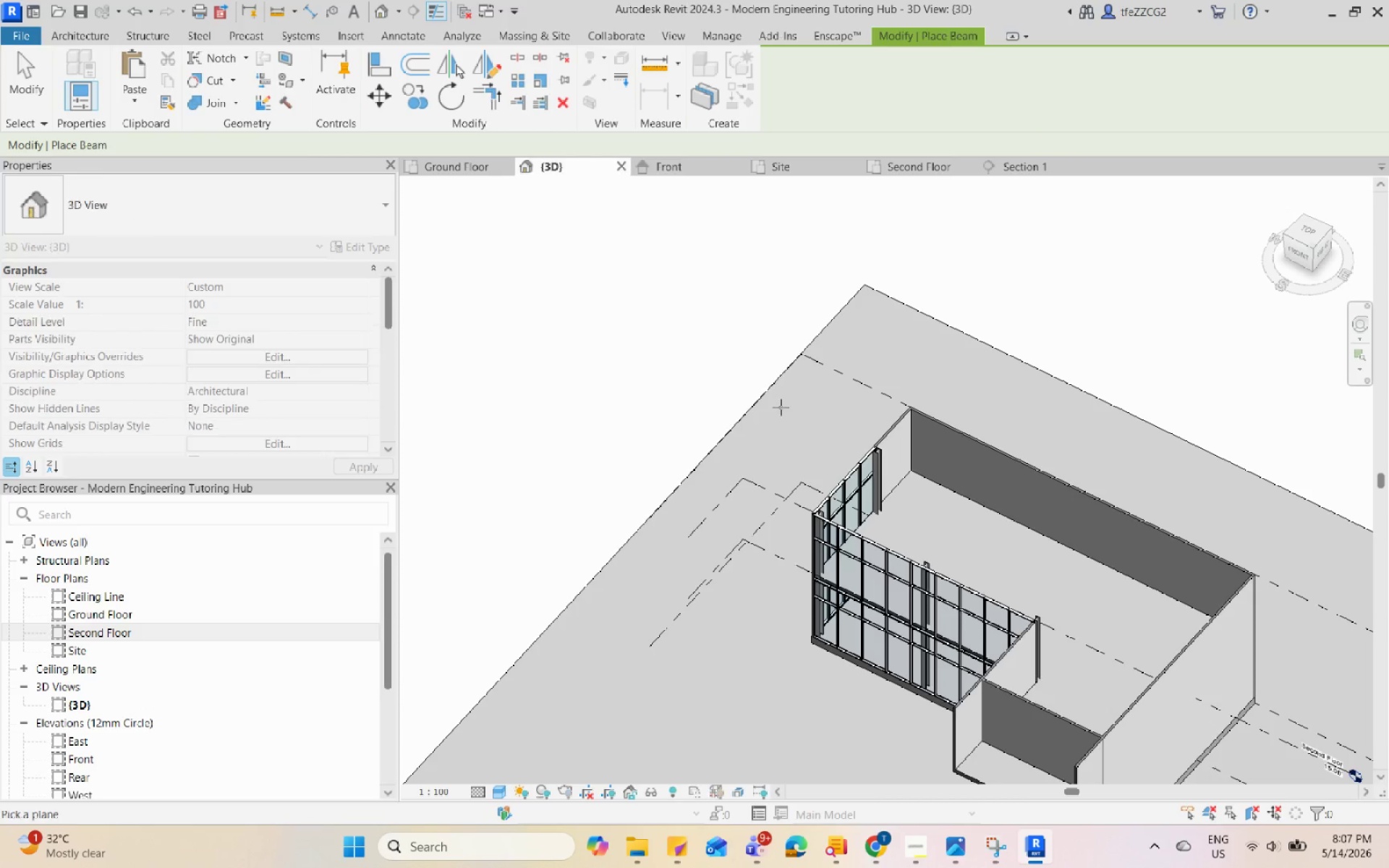 
hold_key(key=ShiftLeft, duration=0.84)
 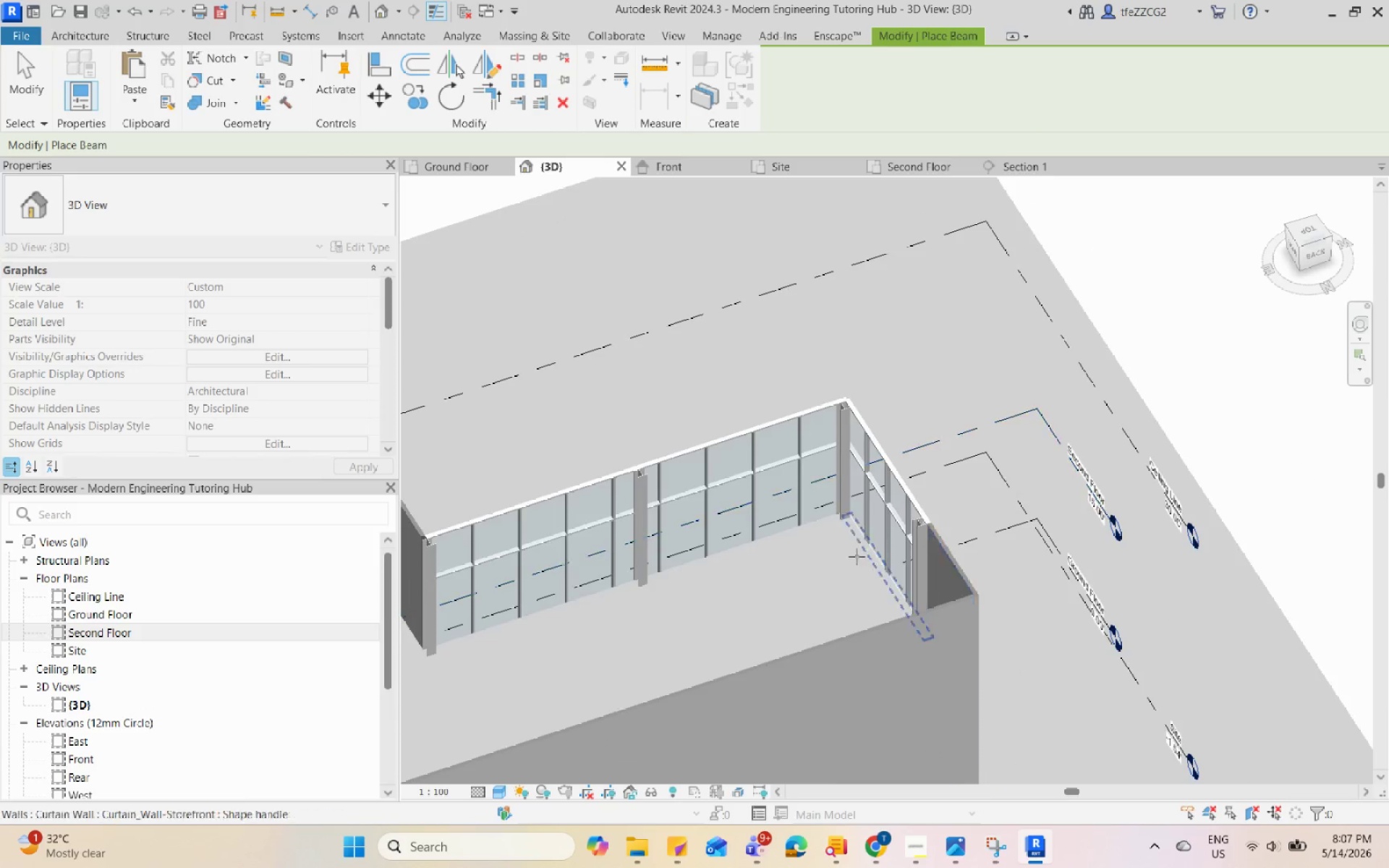 
scroll: coordinate [874, 579], scroll_direction: up, amount: 8.0
 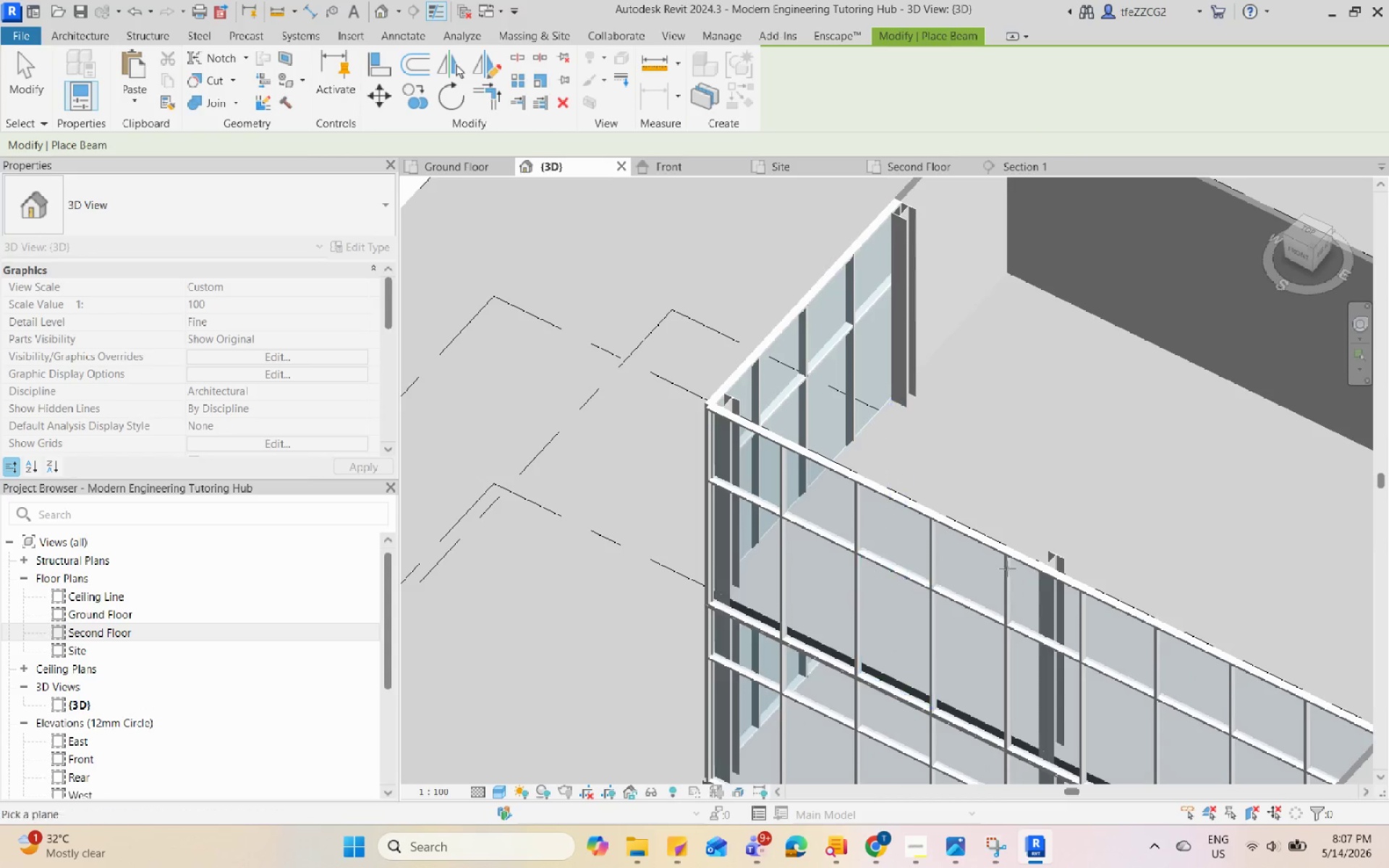 
scroll: coordinate [1031, 393], scroll_direction: down, amount: 3.0
 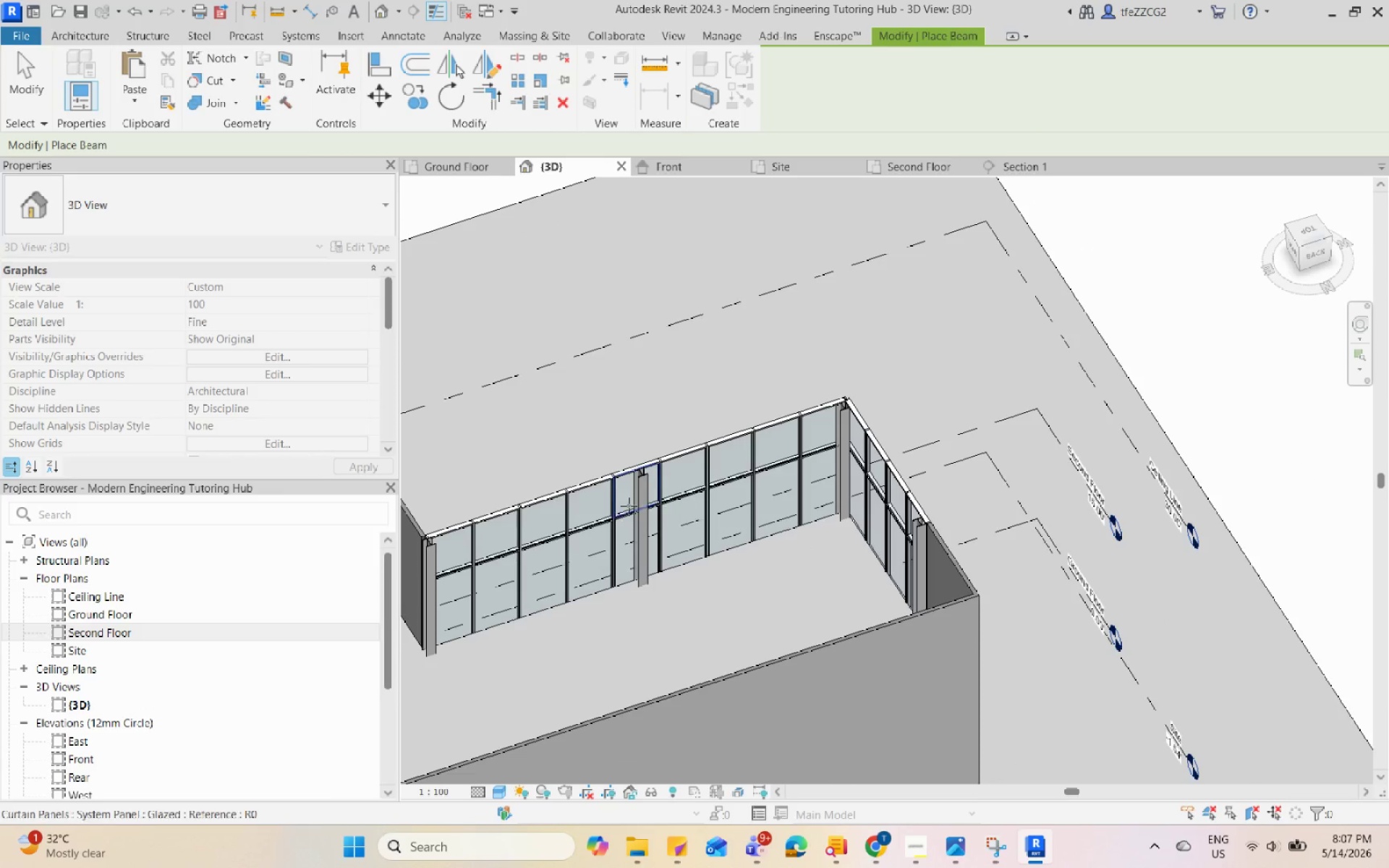 
scroll: coordinate [691, 431], scroll_direction: up, amount: 14.0
 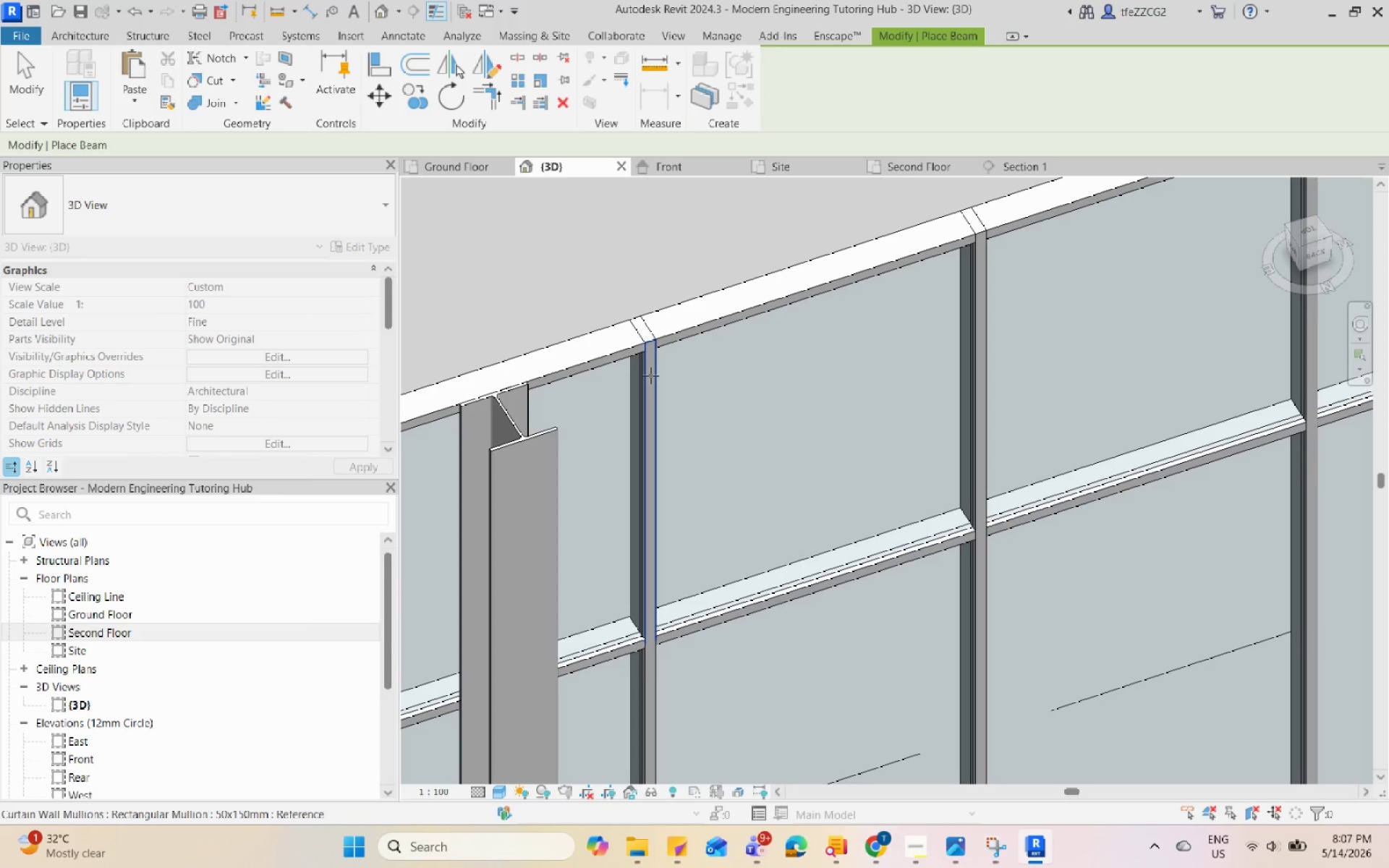 
scroll: coordinate [650, 375], scroll_direction: down, amount: 5.0
 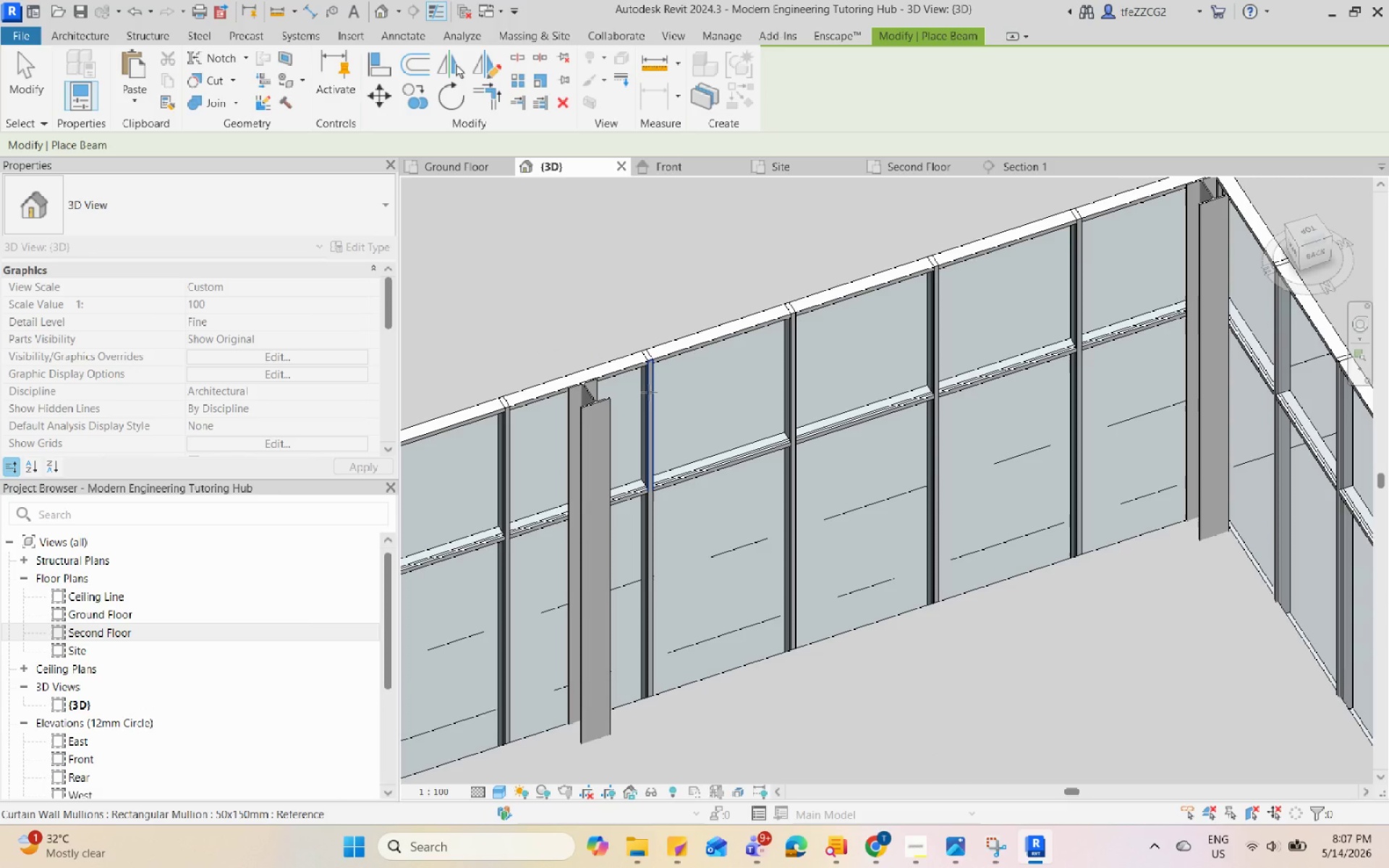 
left_click([649, 392])
 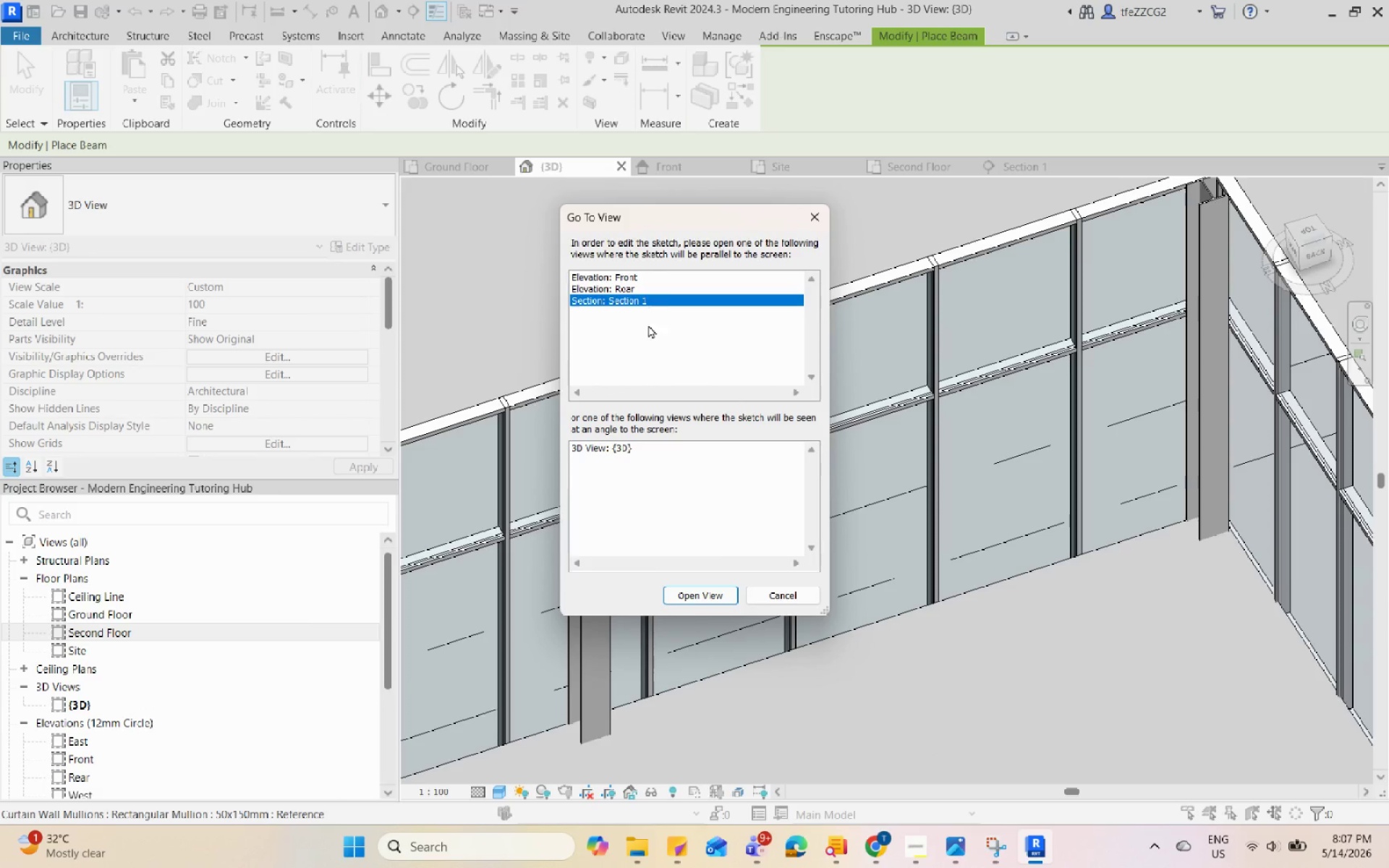 
left_click([697, 596])
 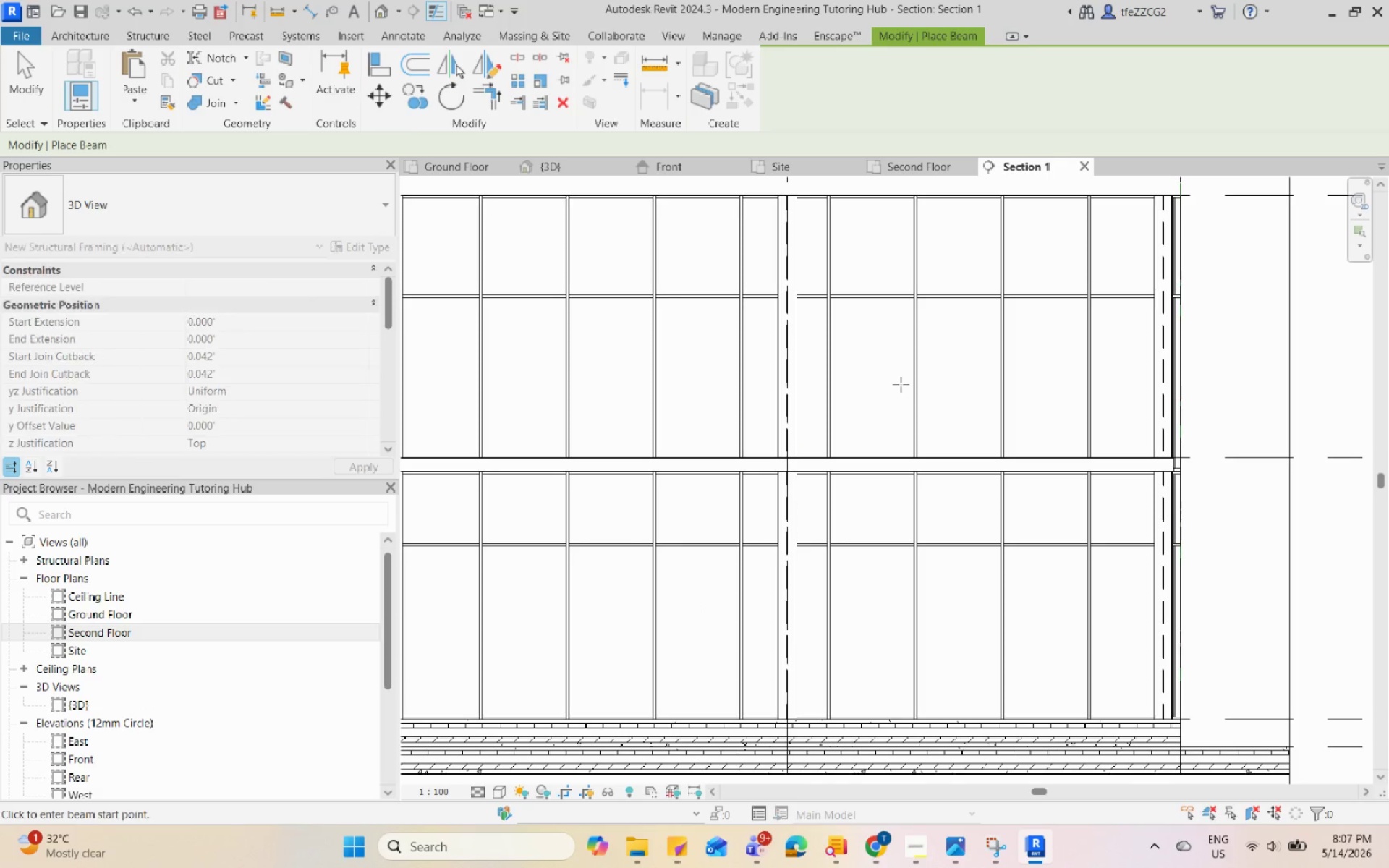 
scroll: coordinate [817, 662], scroll_direction: up, amount: 10.0
 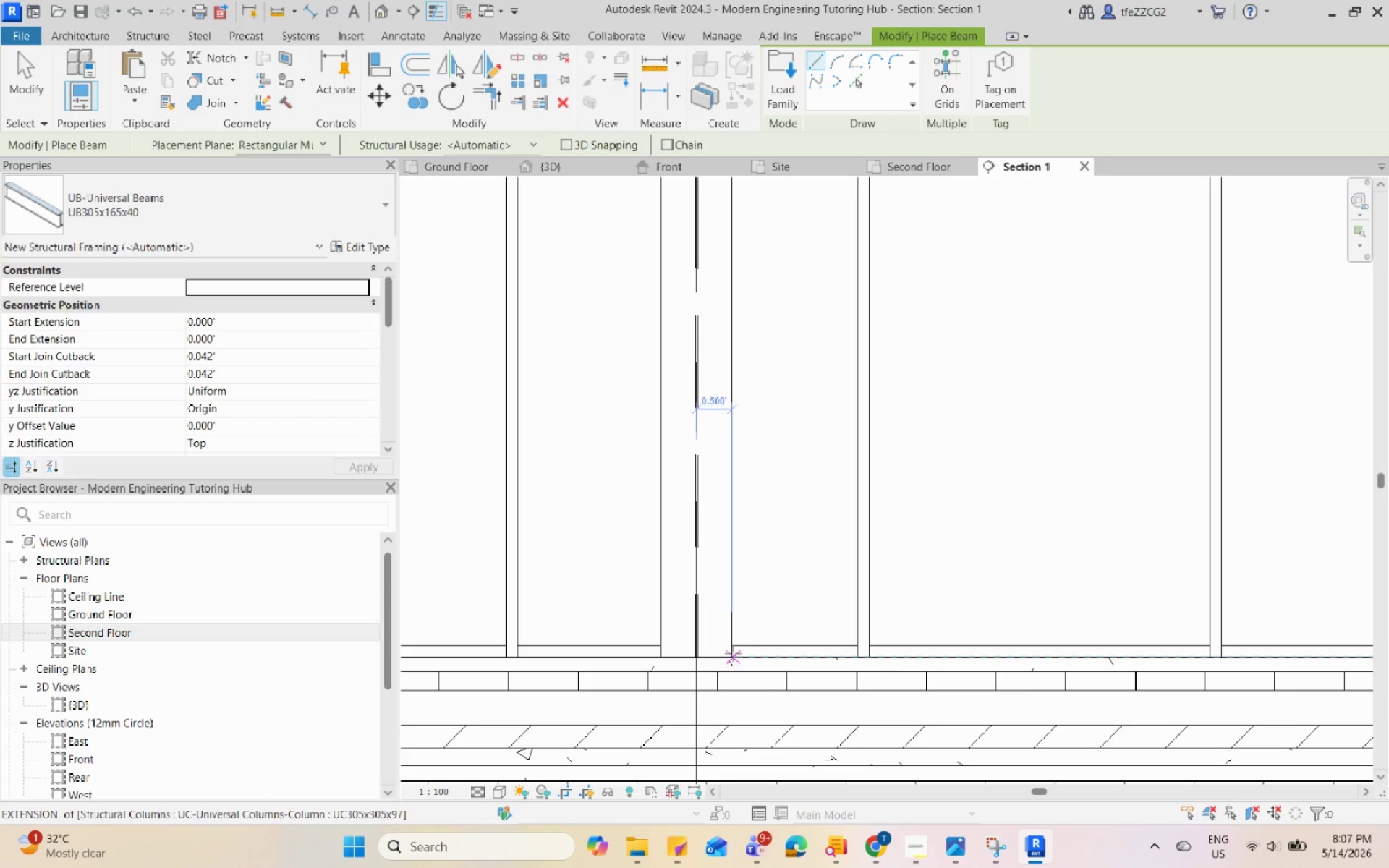 
left_click_drag(start_coordinate=[731, 653], to_coordinate=[1103, 359])
 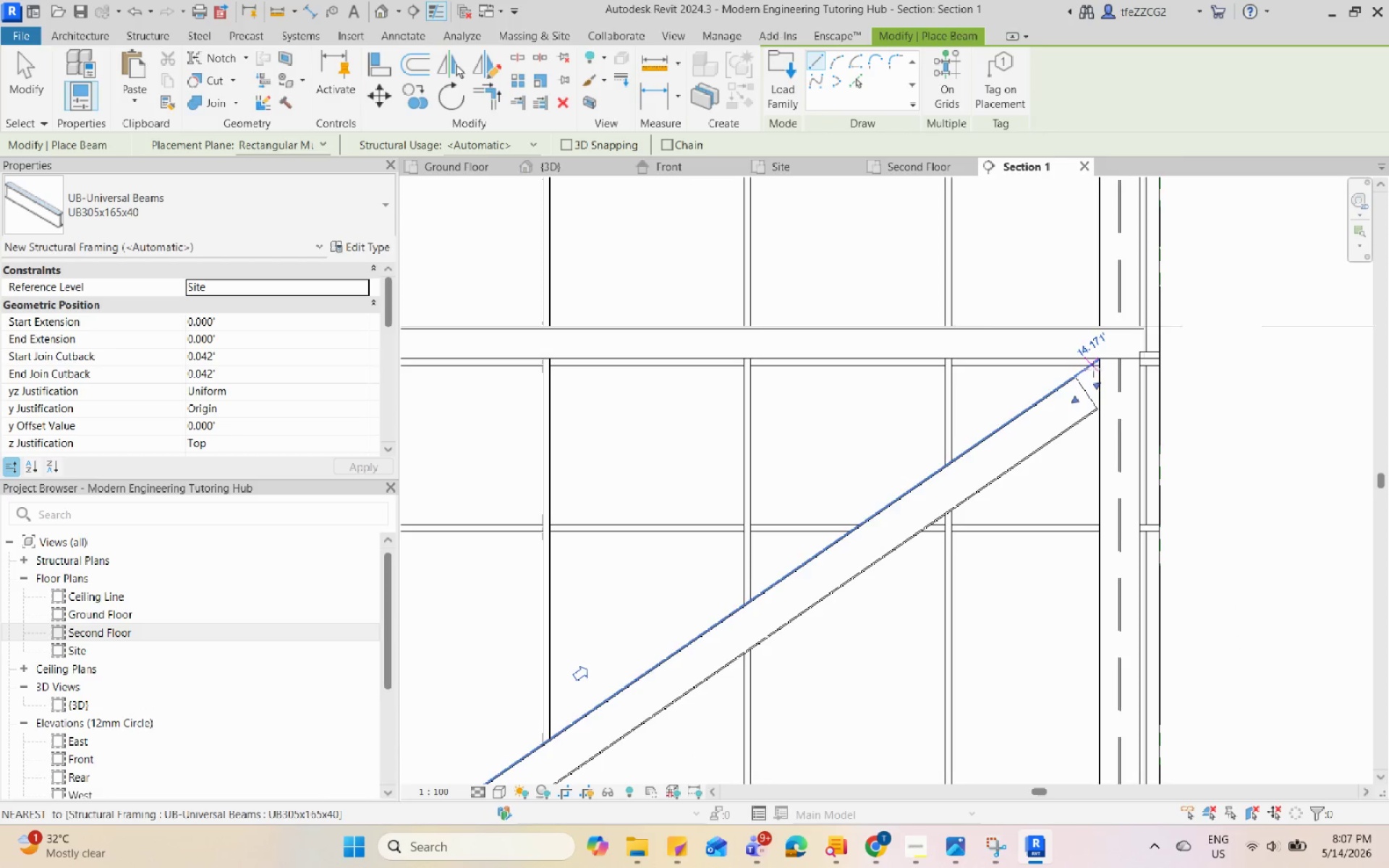 
scroll: coordinate [1079, 406], scroll_direction: up, amount: 2.0
 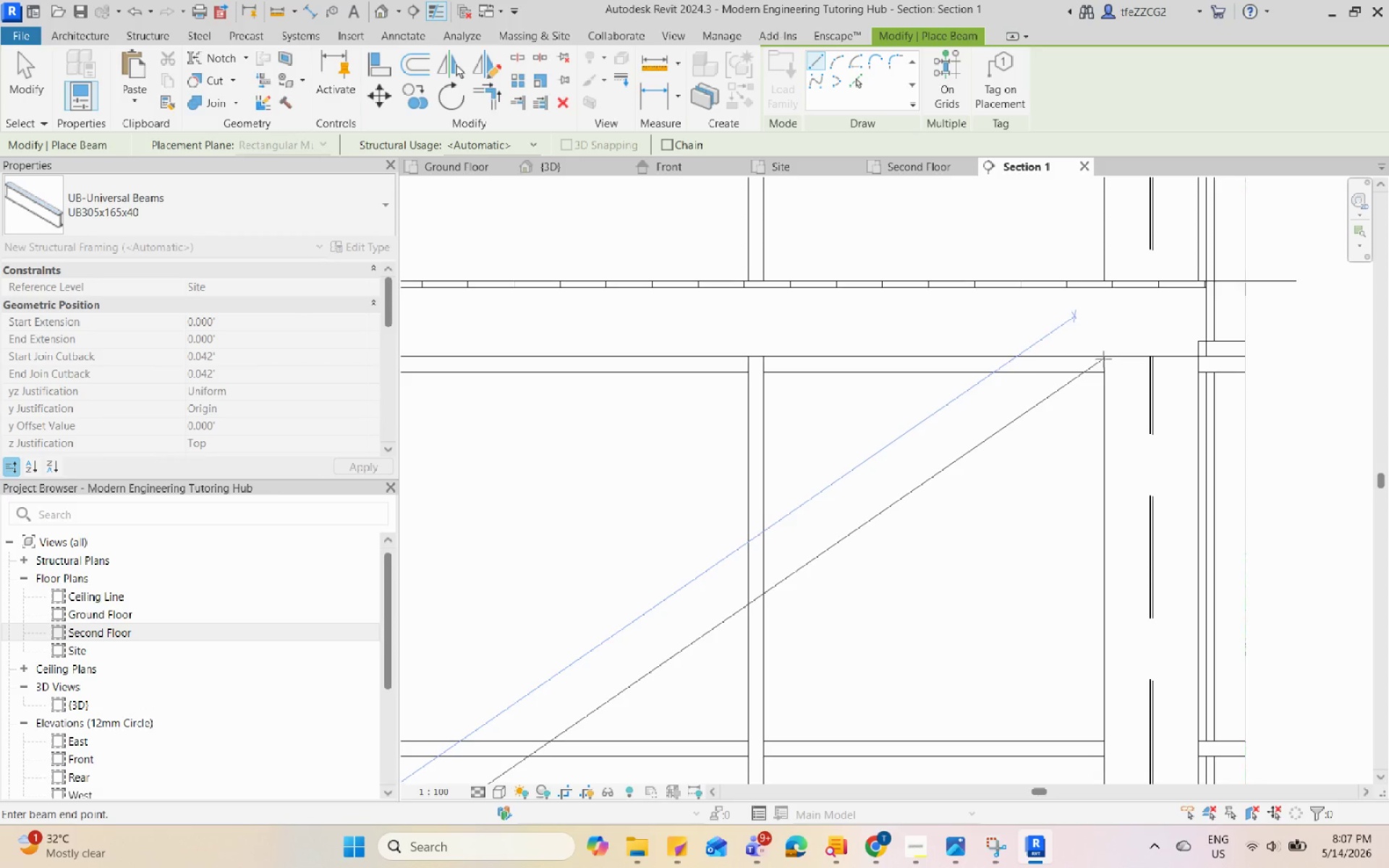 
left_click([1103, 359])
 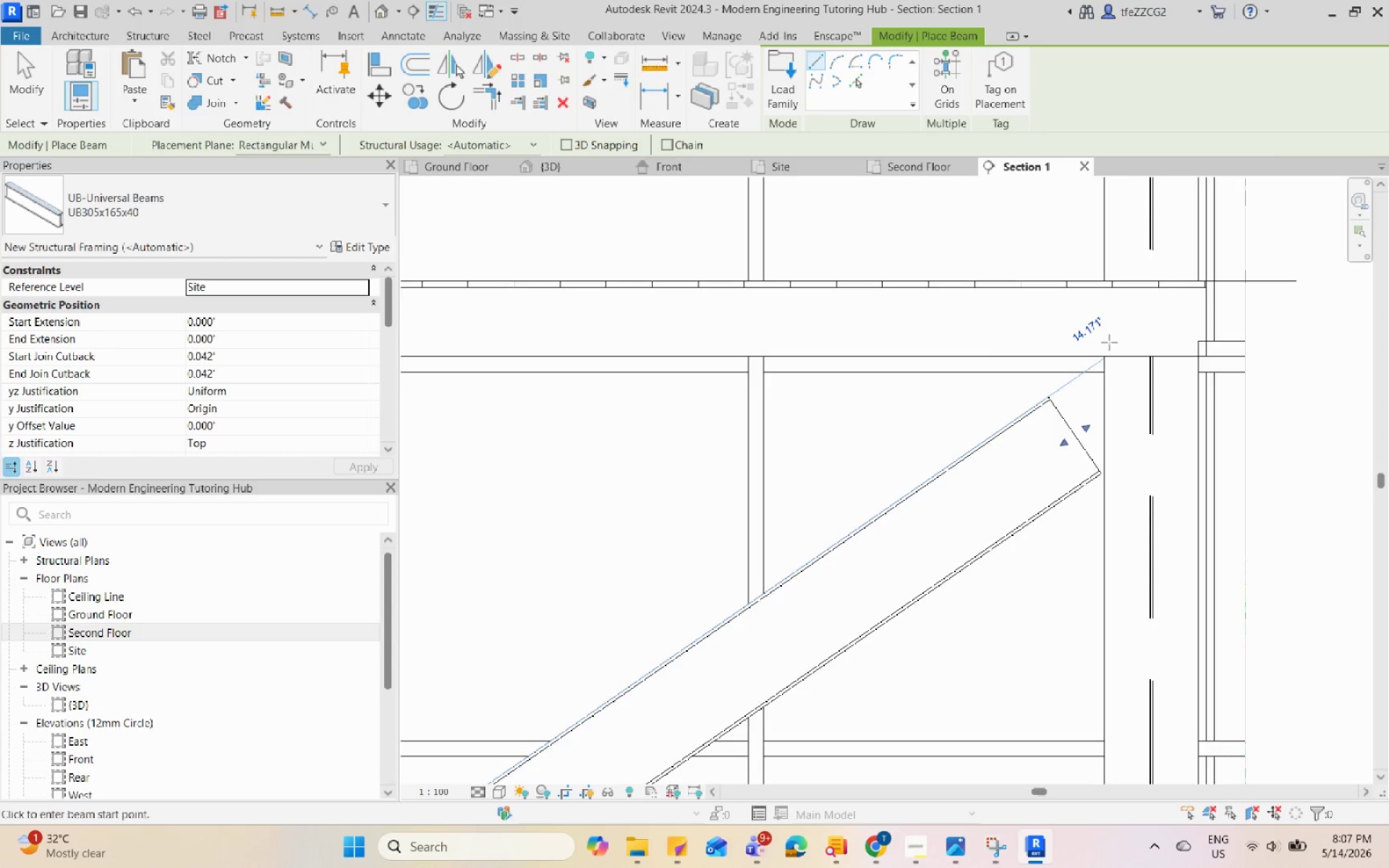 
key(Escape)
 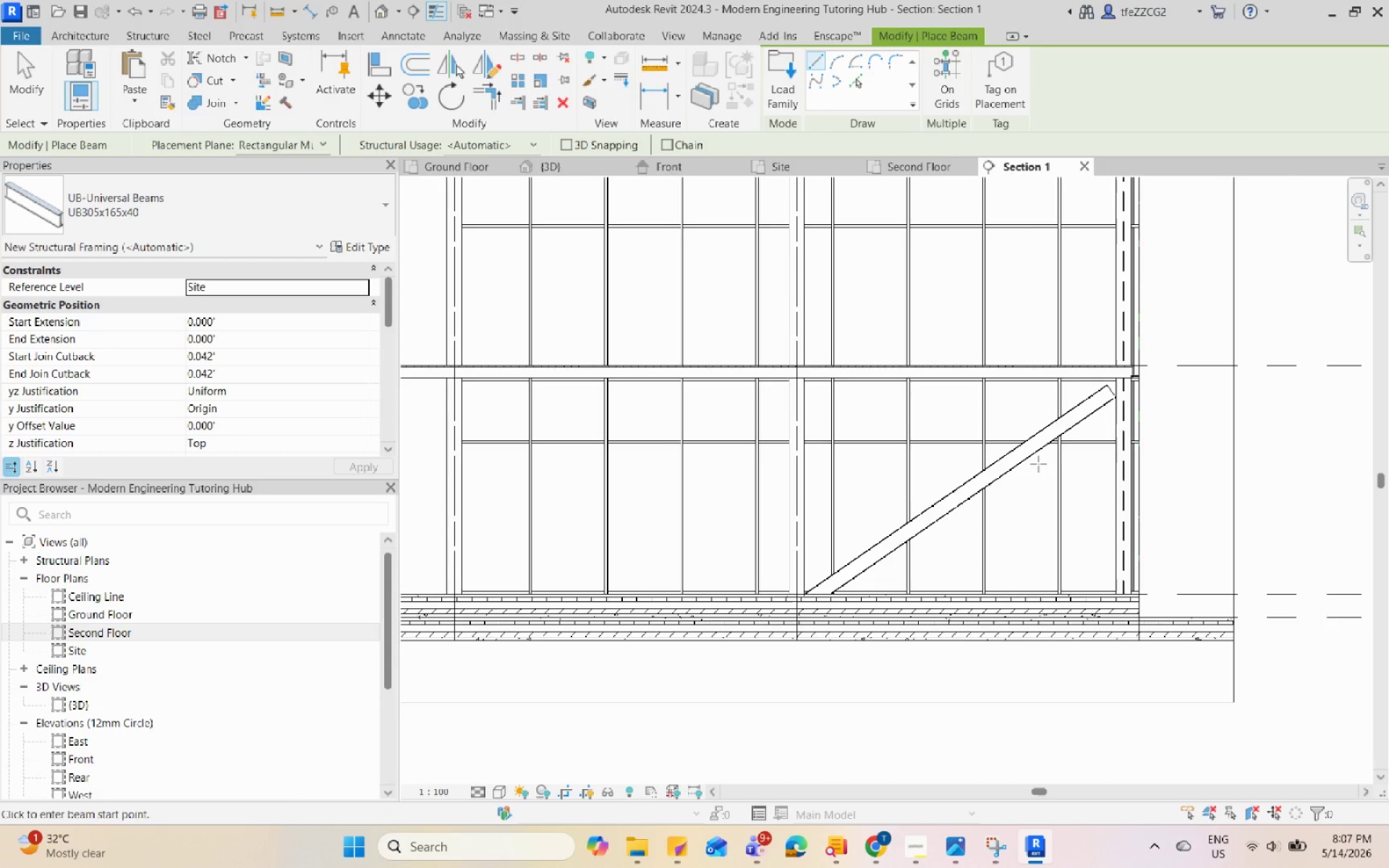 
scroll: coordinate [1126, 390], scroll_direction: down, amount: 12.0
 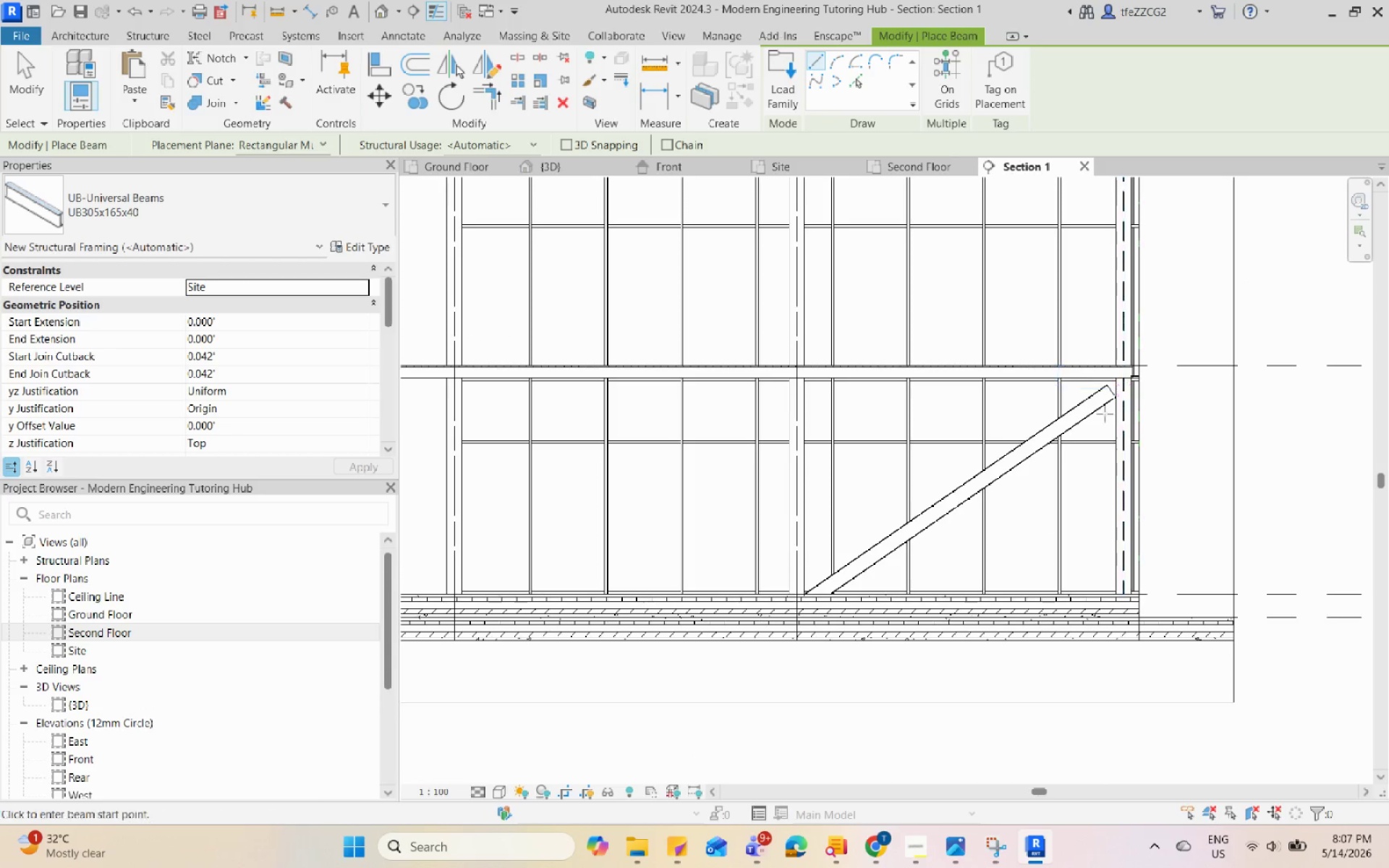 
key(Escape)
 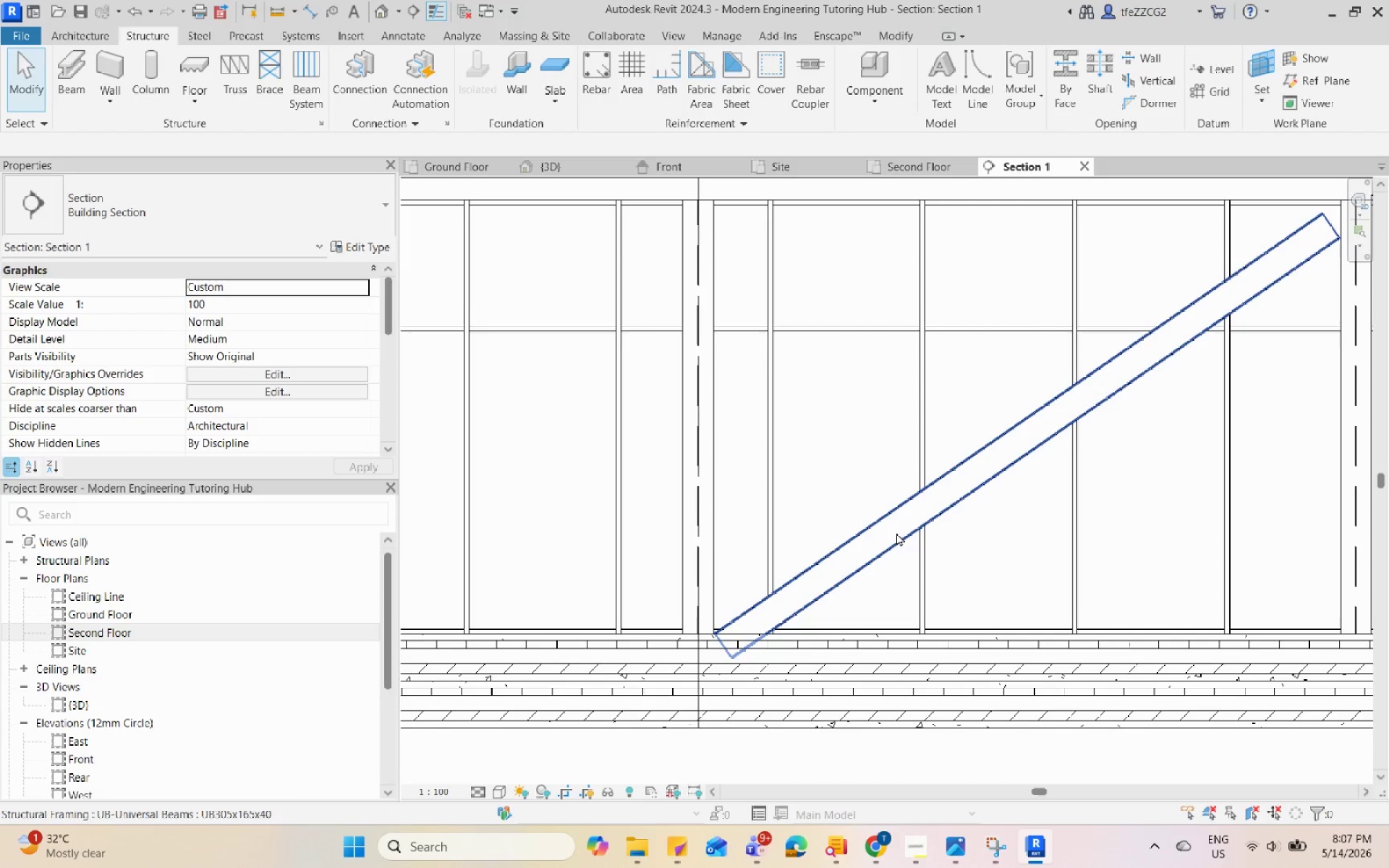 
scroll: coordinate [894, 556], scroll_direction: up, amount: 5.0
 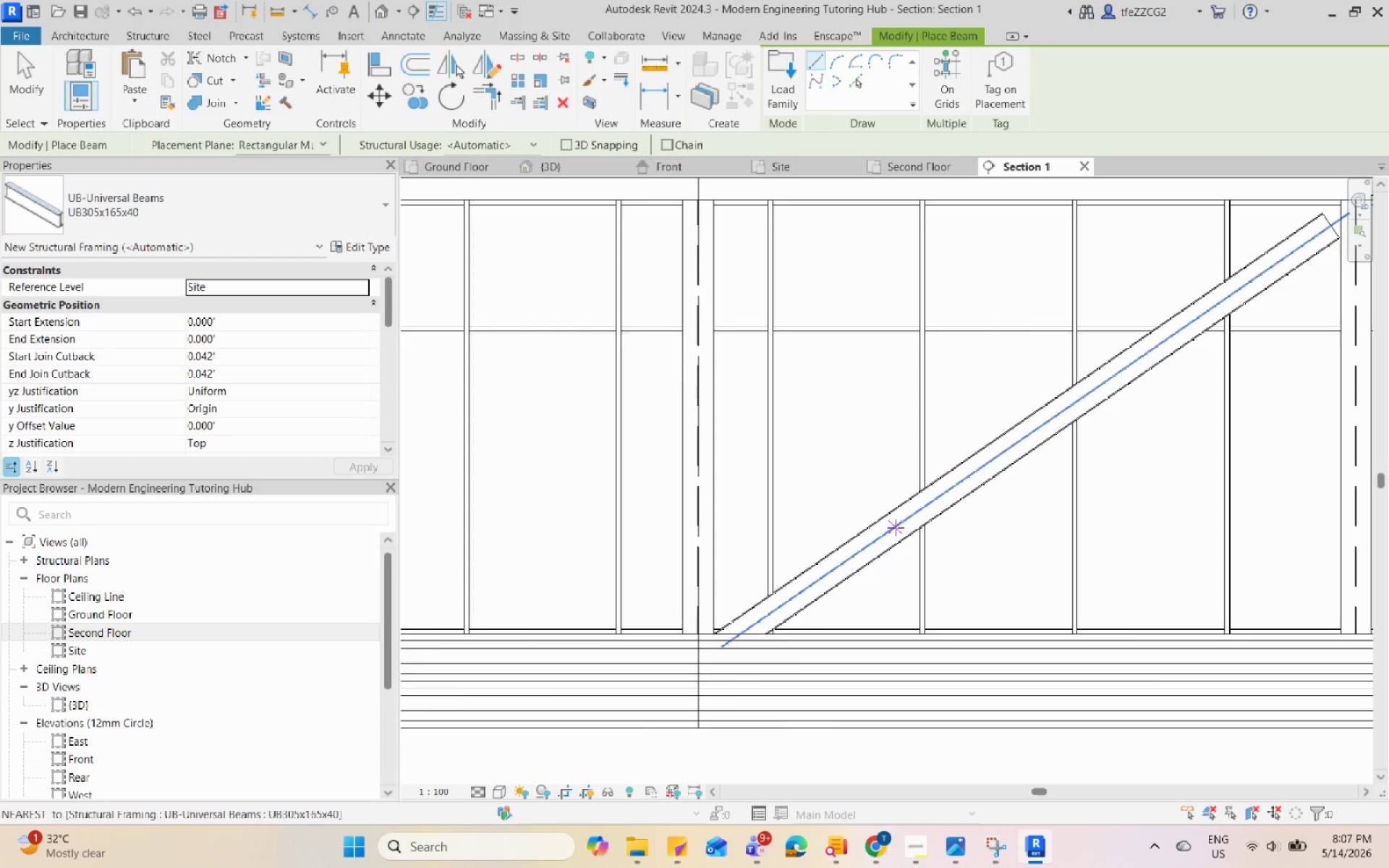 
left_click([897, 532])
 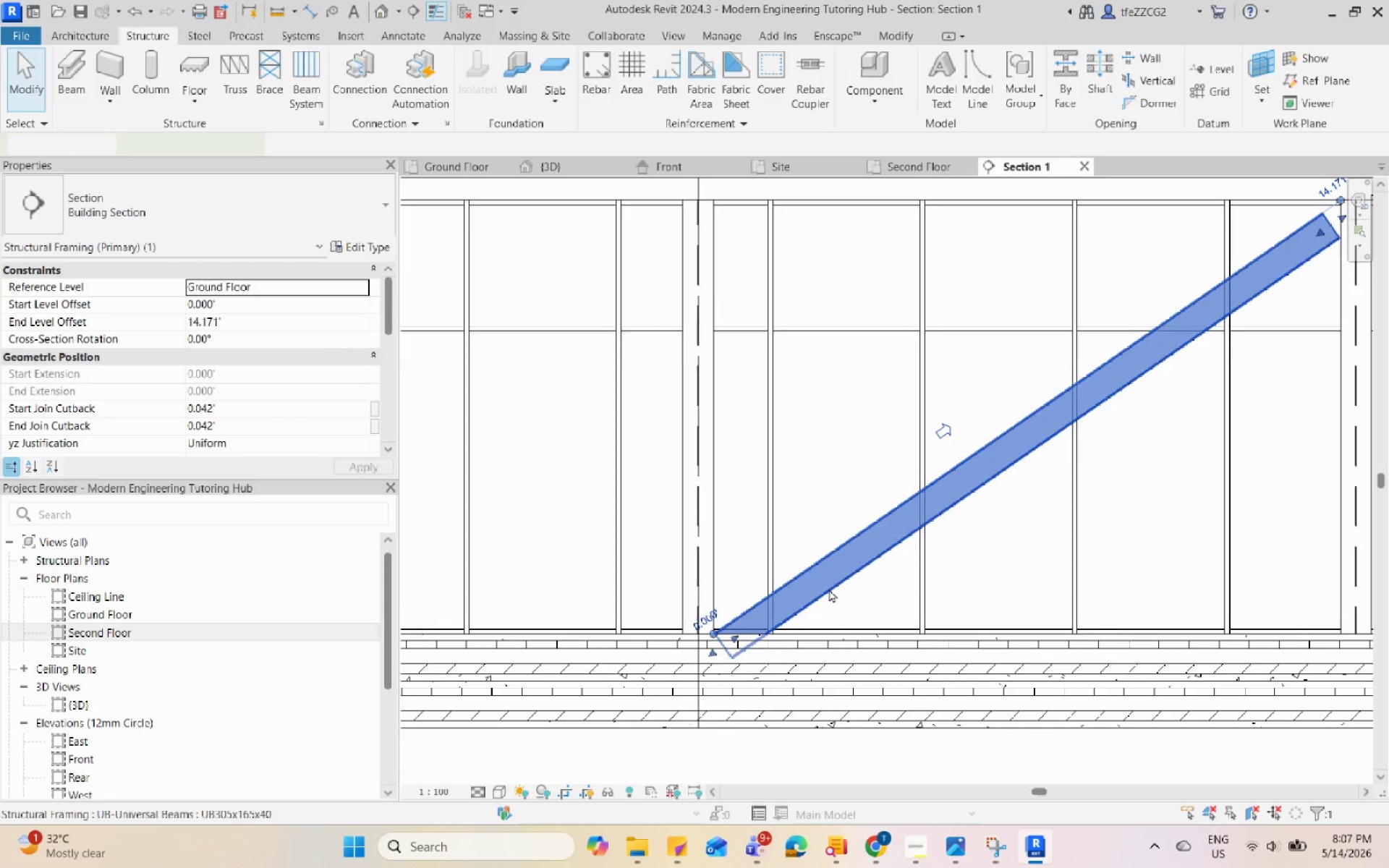 
scroll: coordinate [700, 654], scroll_direction: up, amount: 9.0
 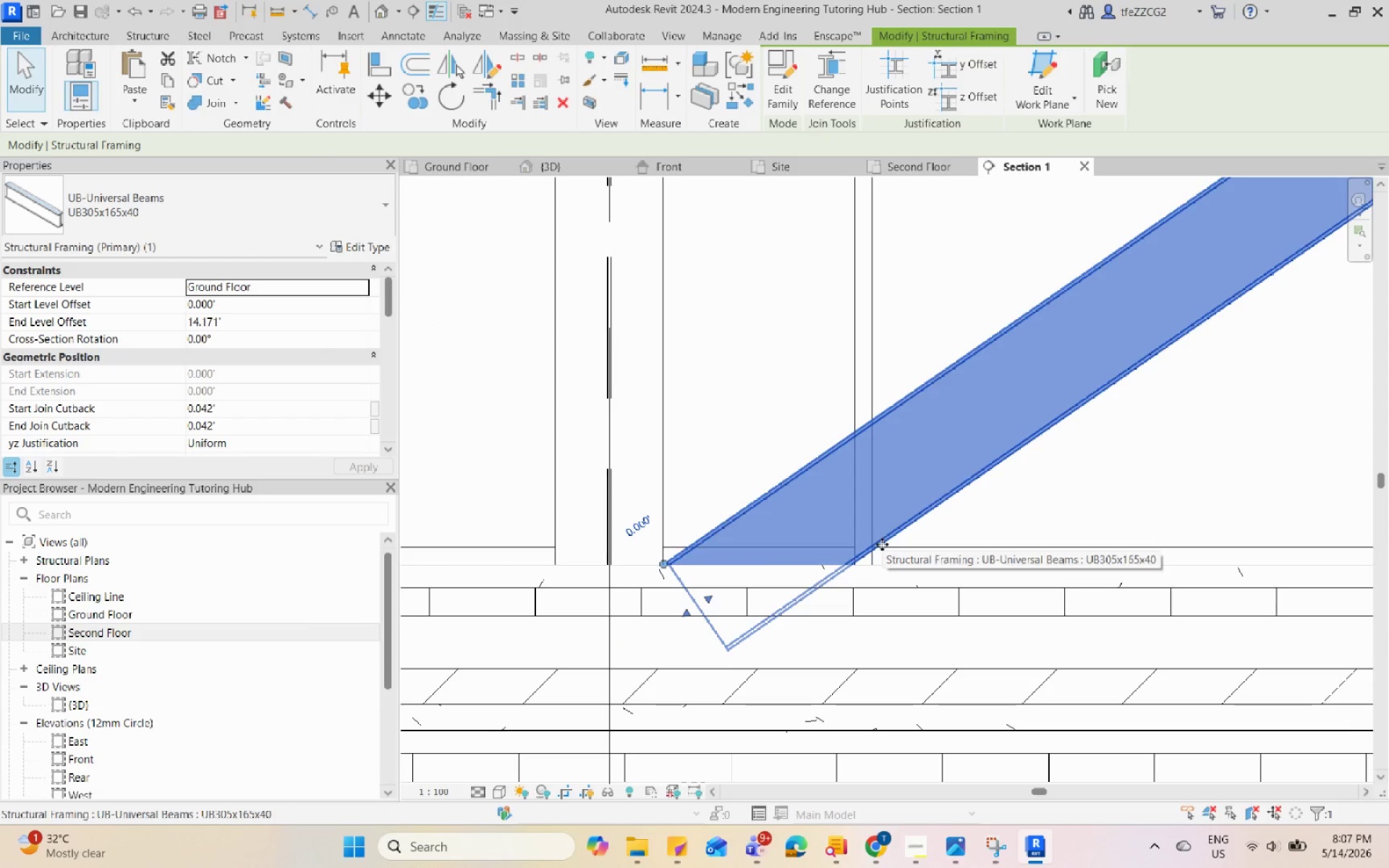 
left_click_drag(start_coordinate=[882, 543], to_coordinate=[819, 458])
 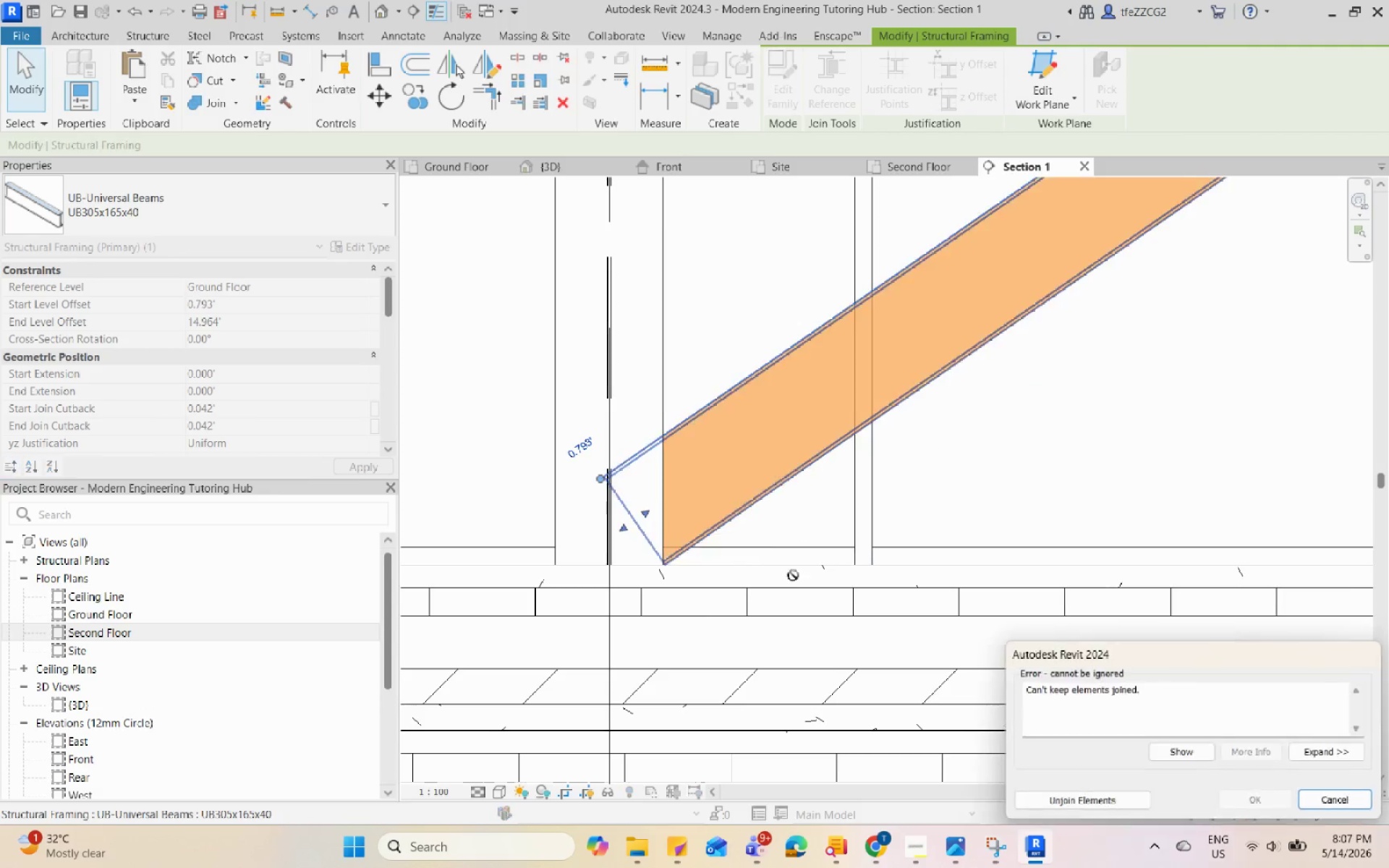 
scroll: coordinate [789, 591], scroll_direction: down, amount: 13.0
 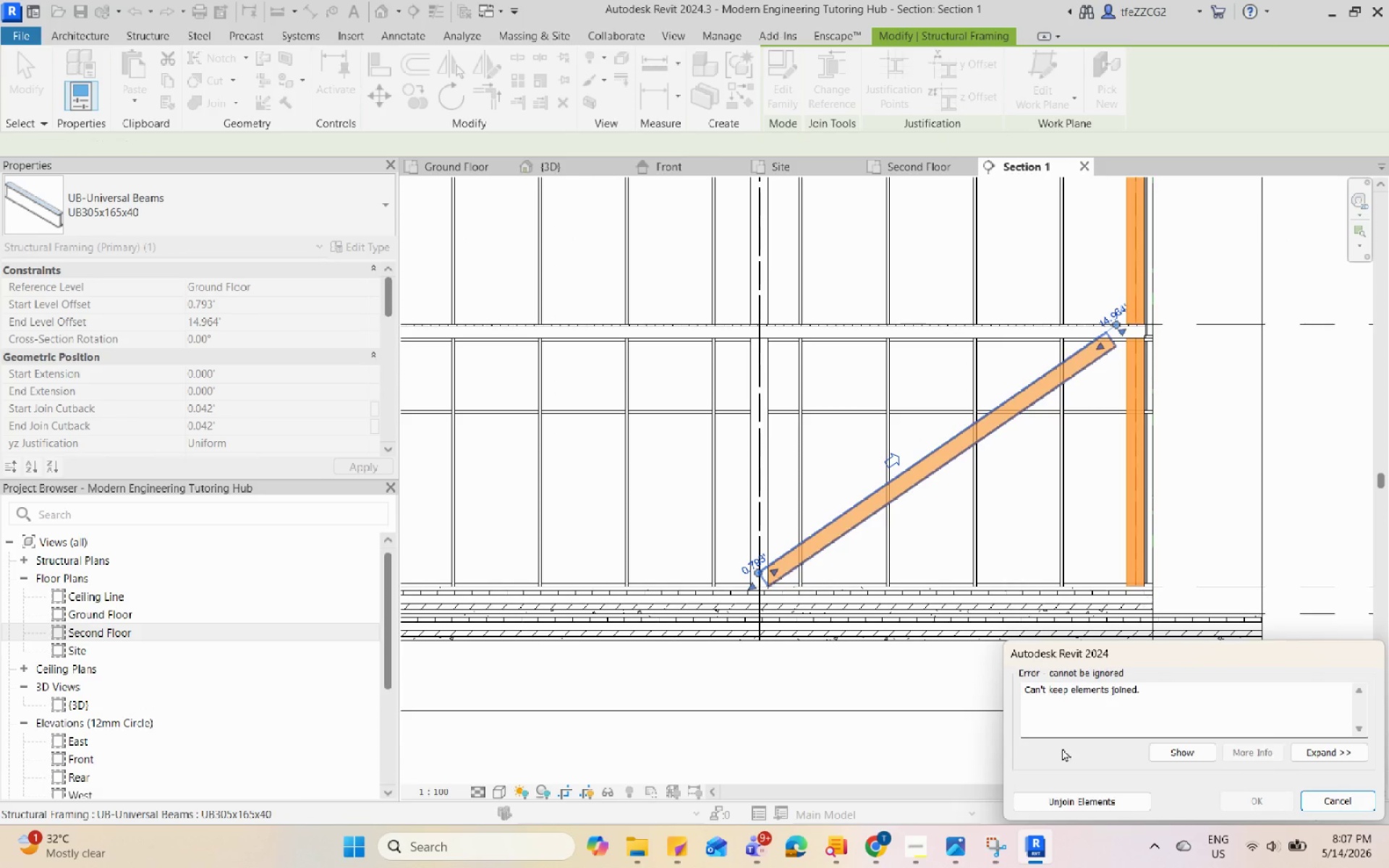 
left_click([1055, 795])
 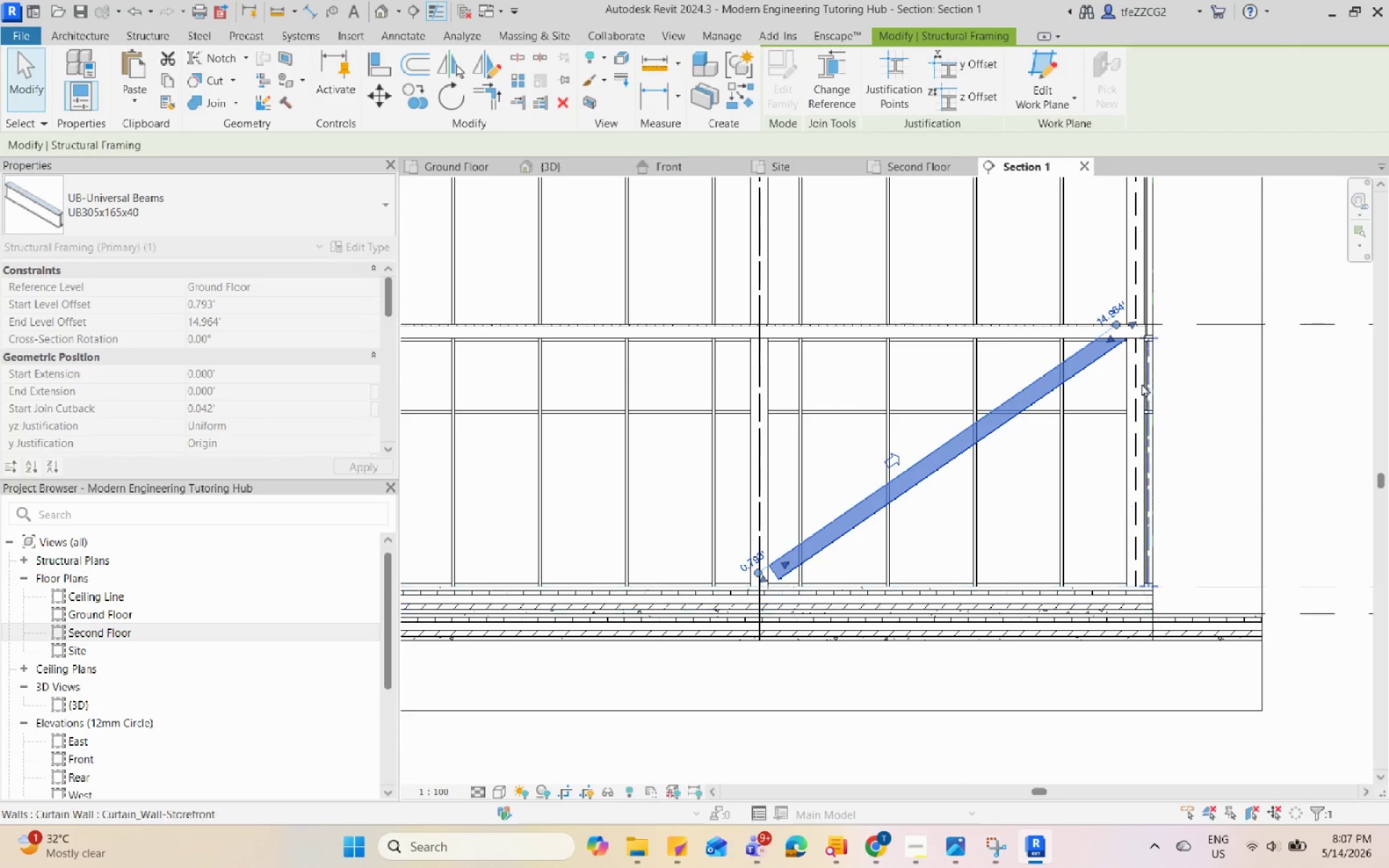 
key(Escape)
 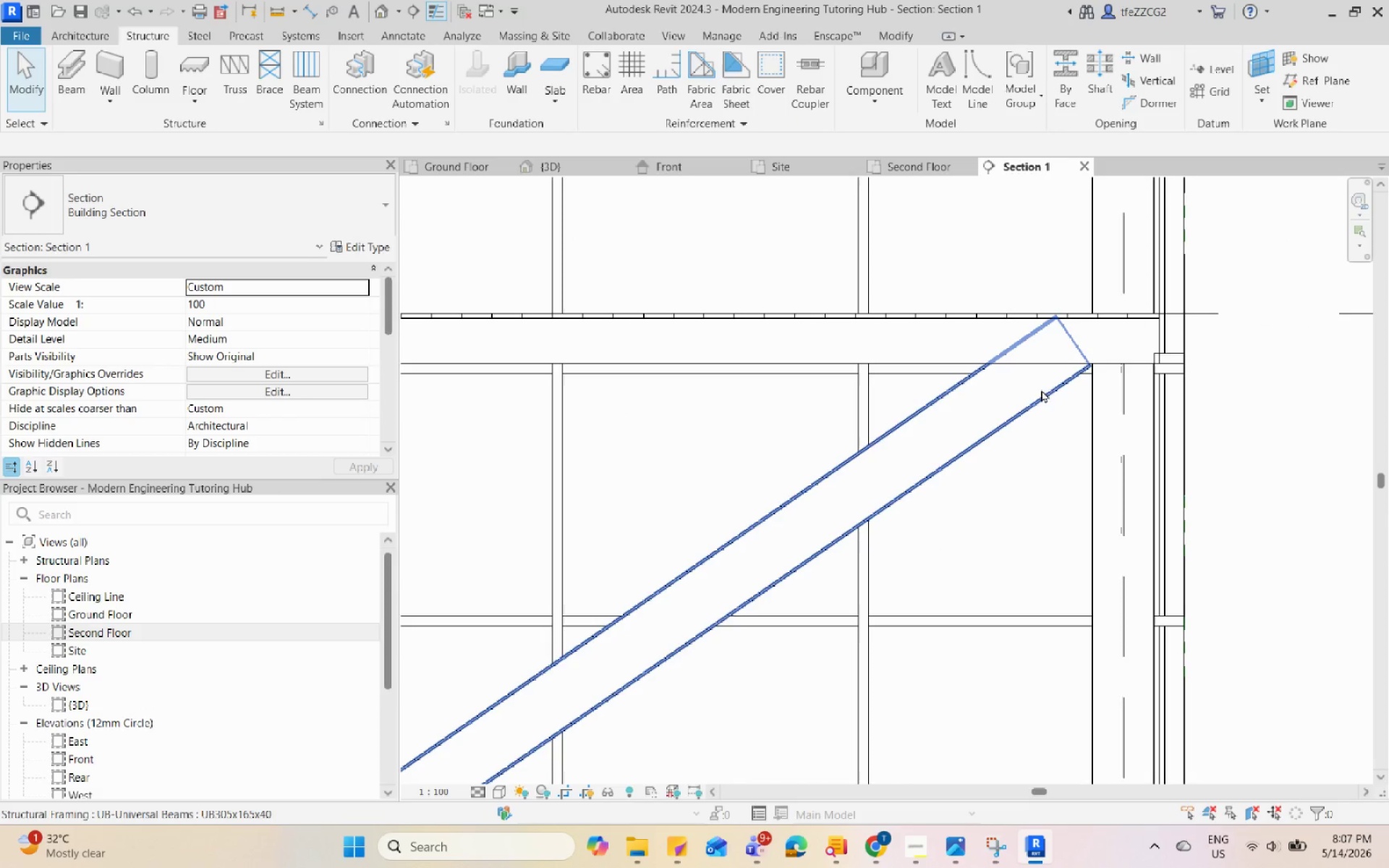 
scroll: coordinate [1129, 312], scroll_direction: up, amount: 9.0
 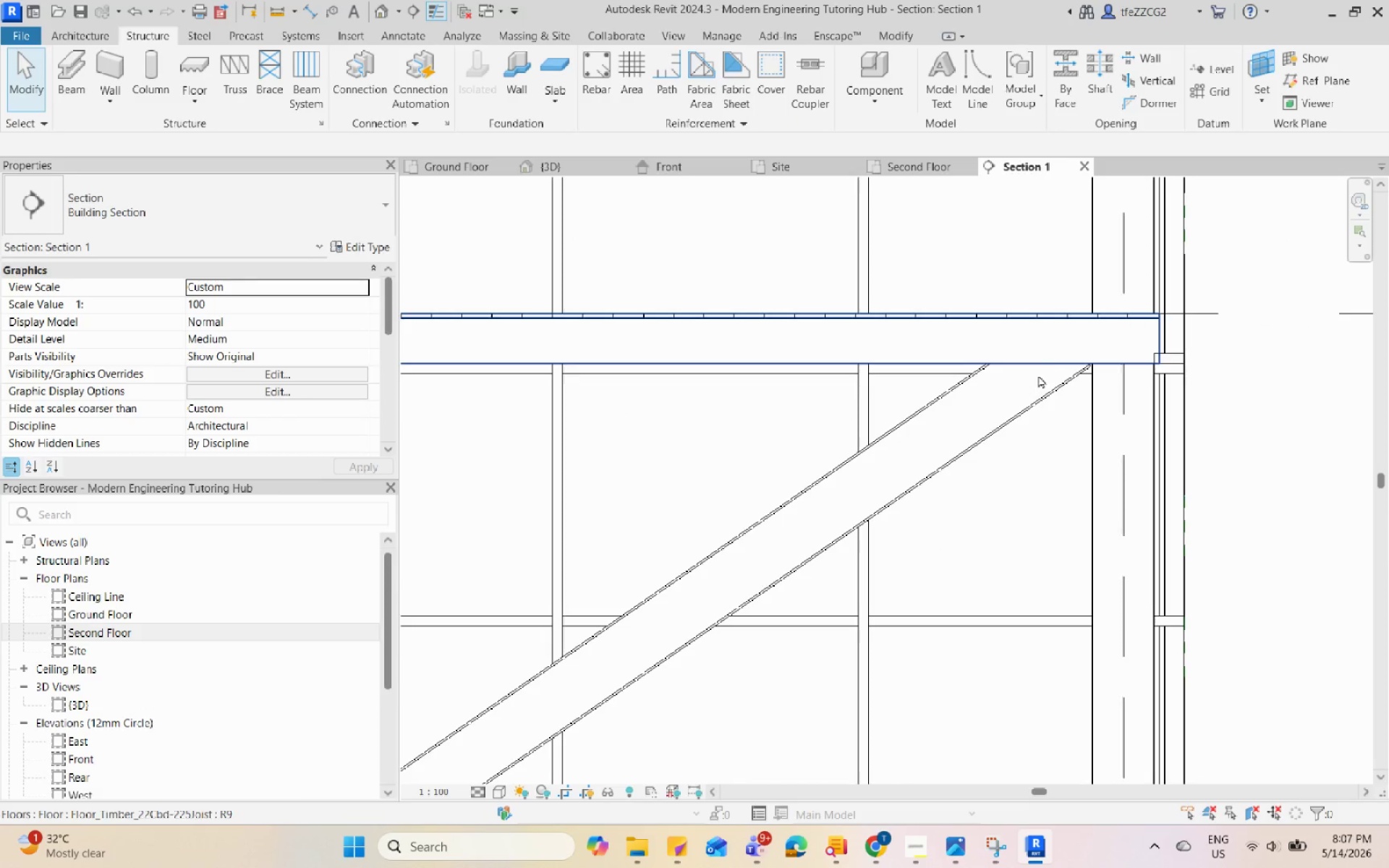 
left_click([1050, 394])
 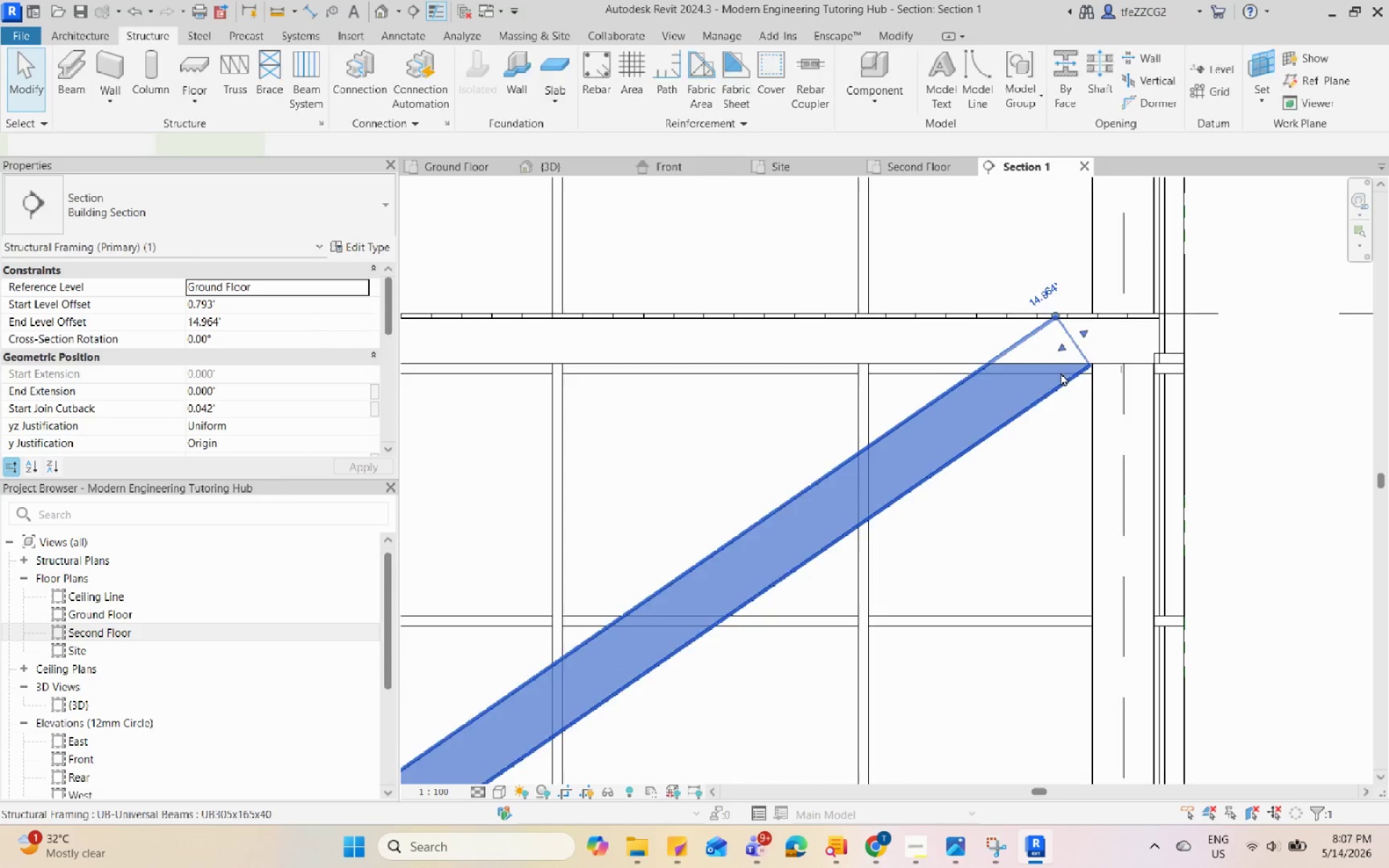 
key(Escape)
 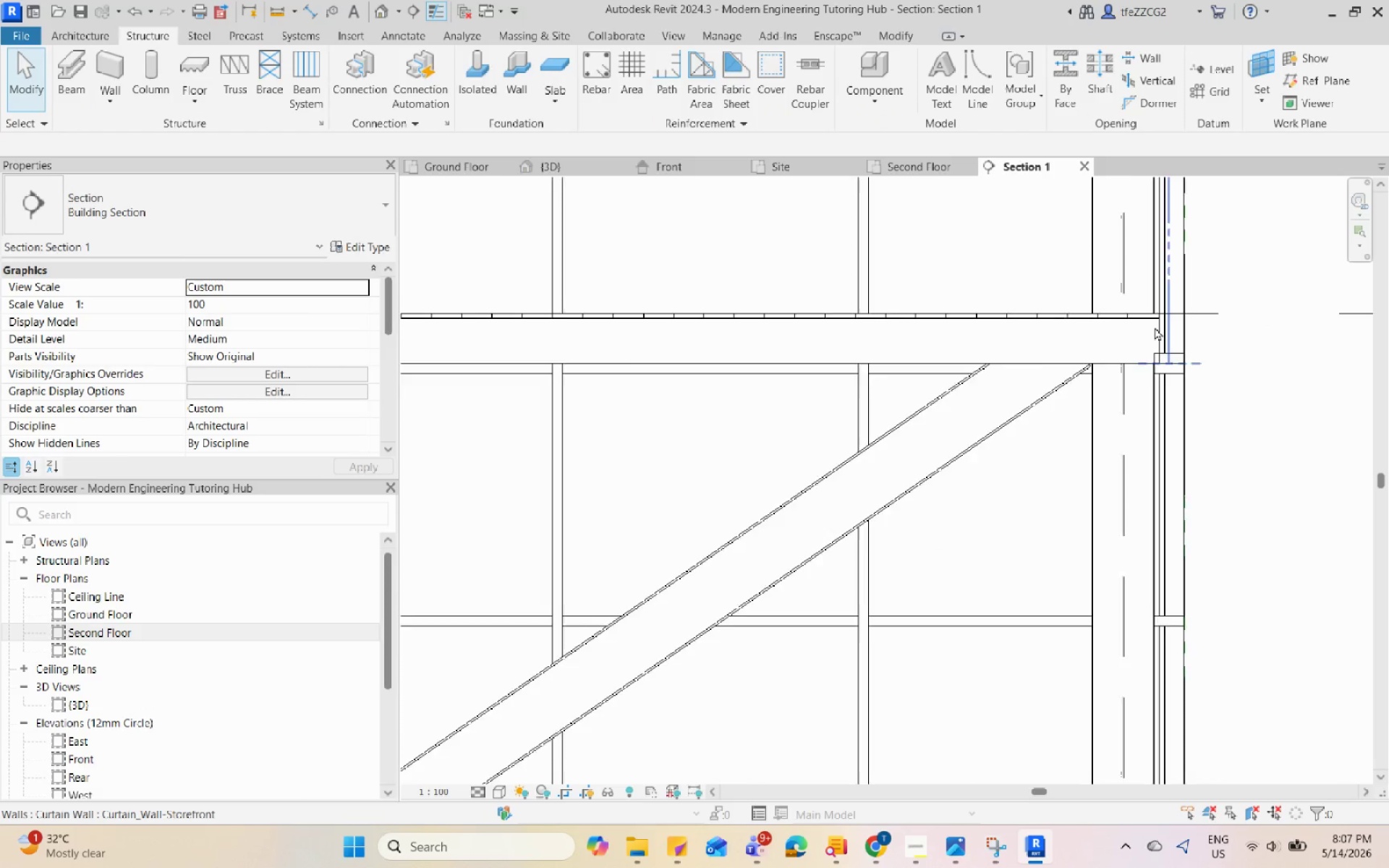 
scroll: coordinate [1152, 368], scroll_direction: down, amount: 13.0
 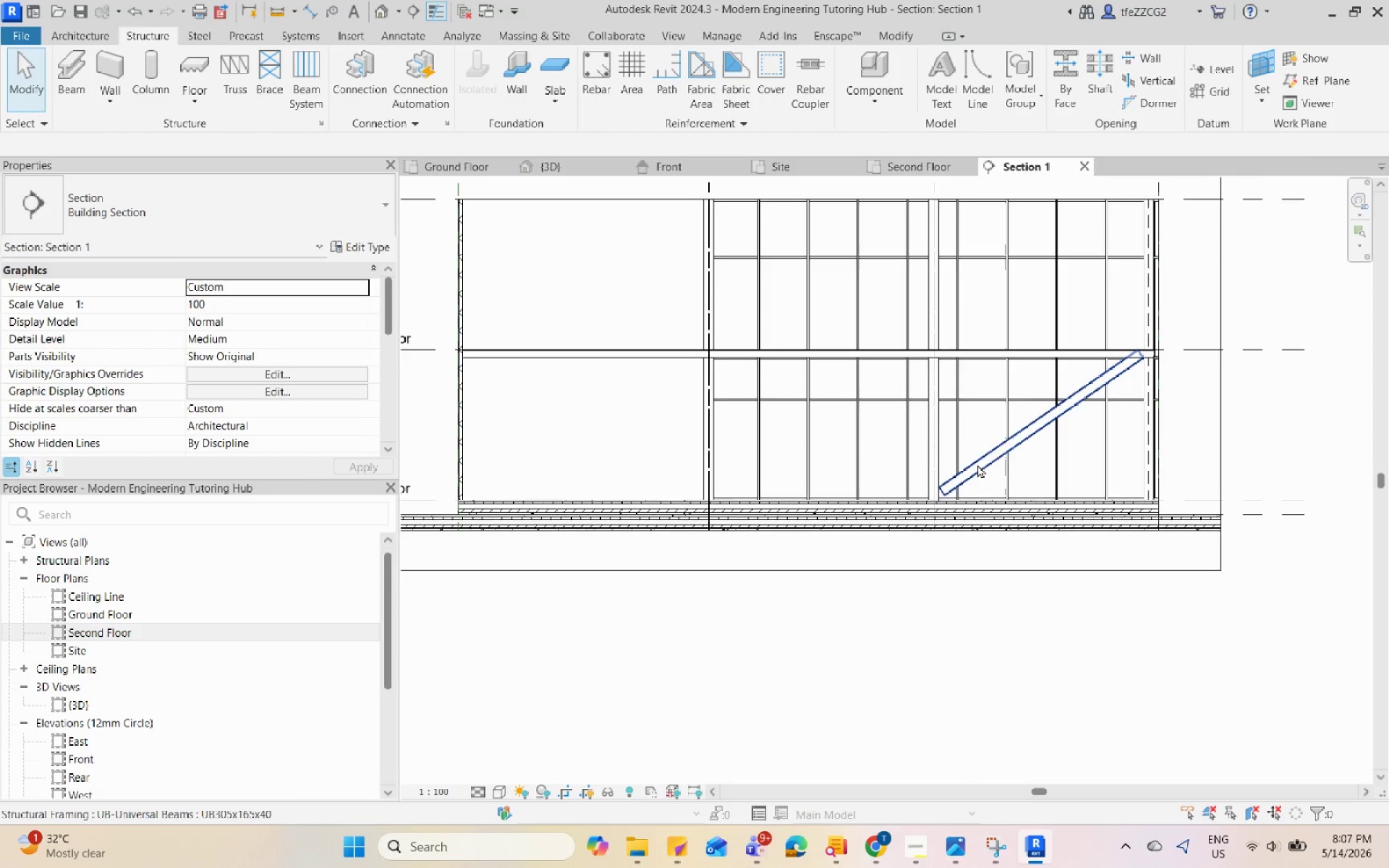 
left_click([960, 482])
 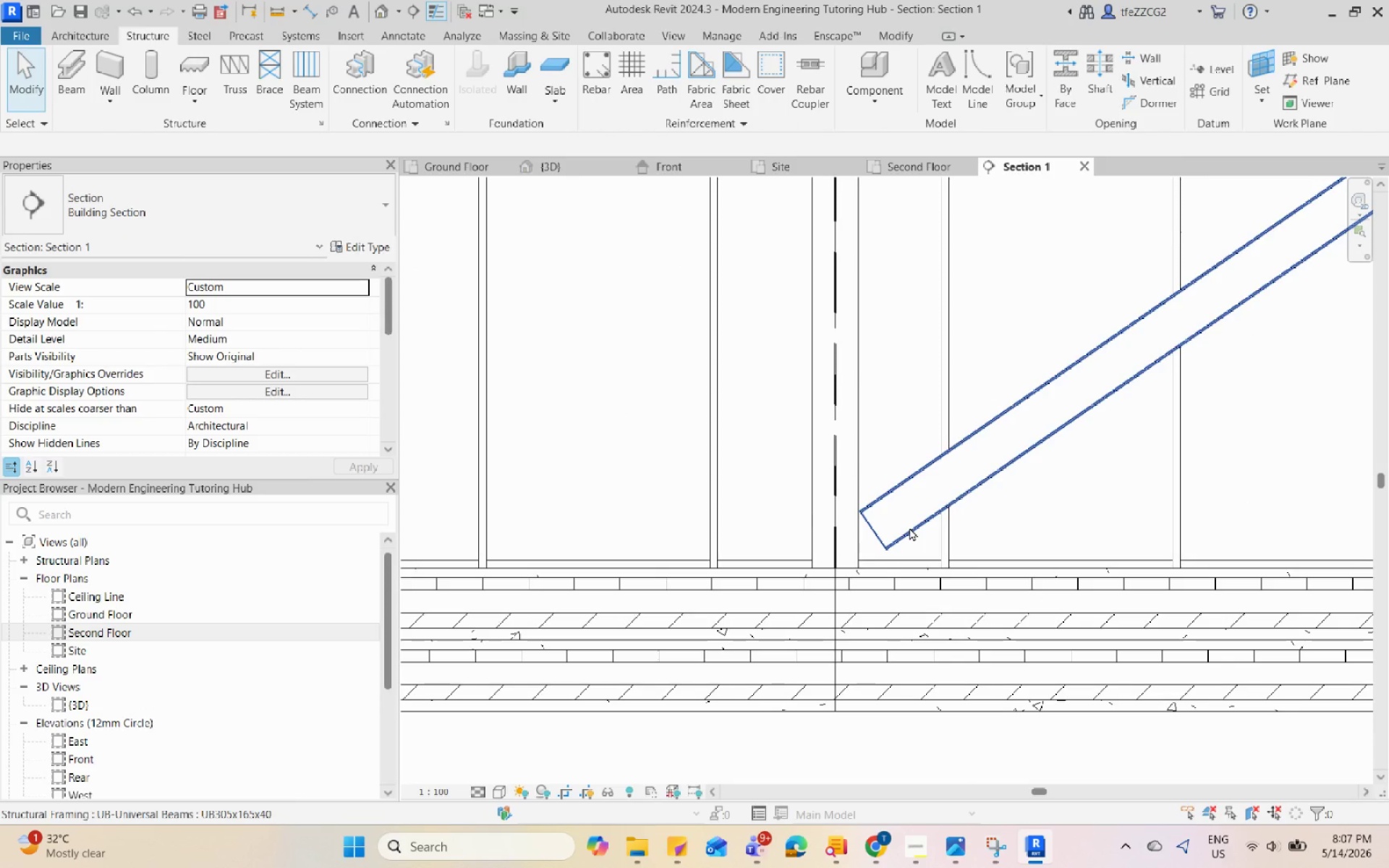 
scroll: coordinate [960, 482], scroll_direction: up, amount: 11.0
 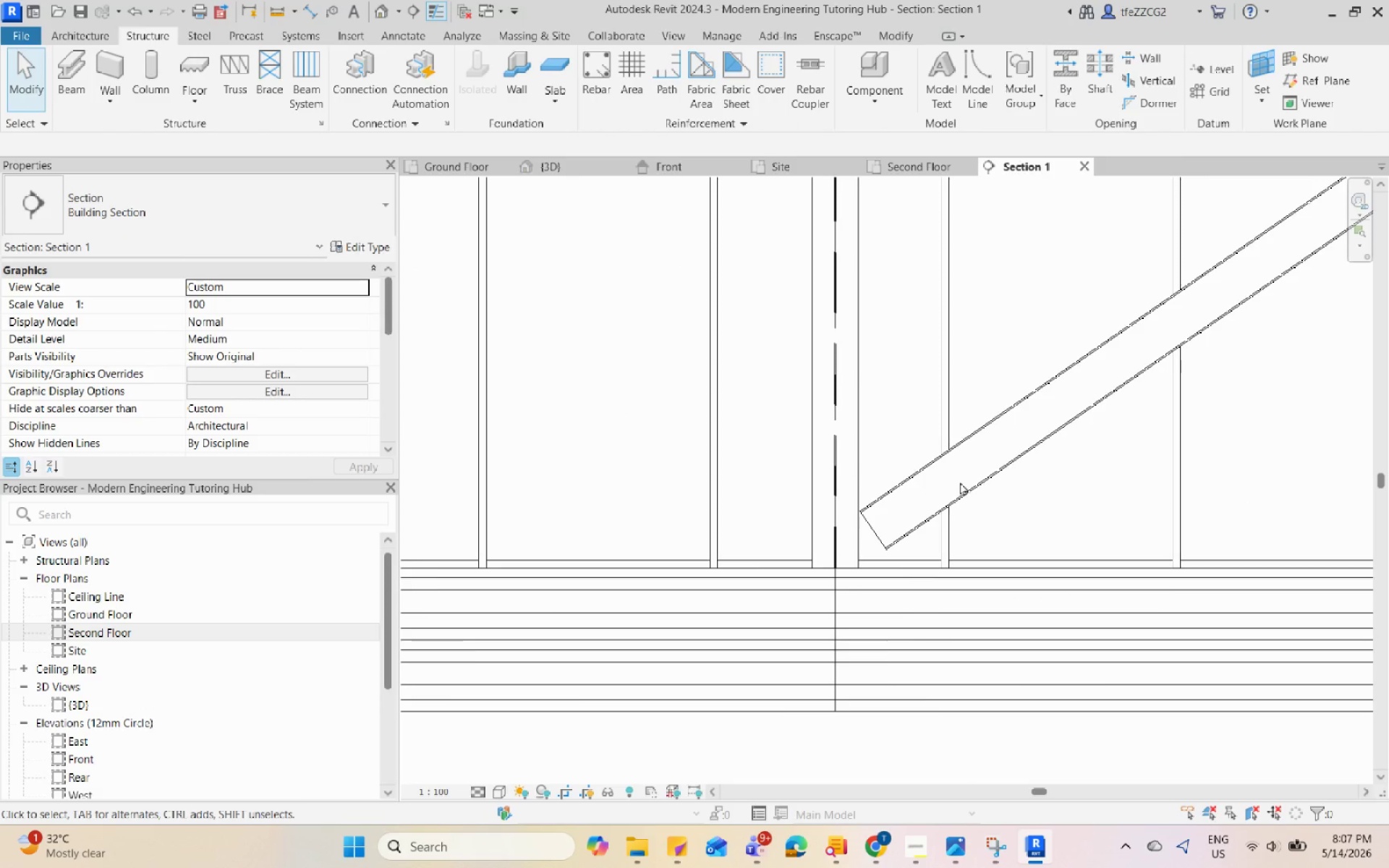 
left_click([909, 527])
 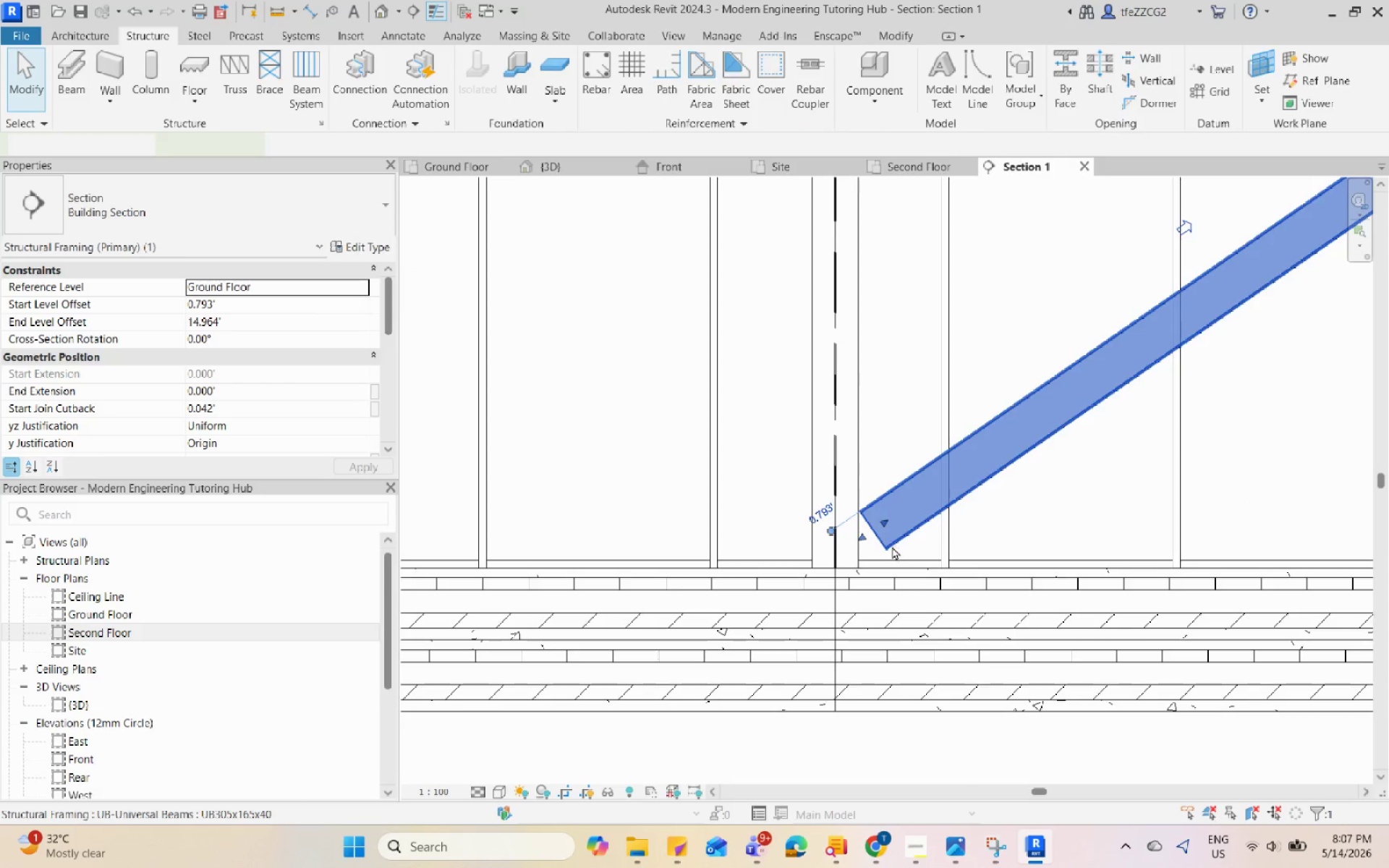 
left_click_drag(start_coordinate=[846, 522], to_coordinate=[802, 550])
 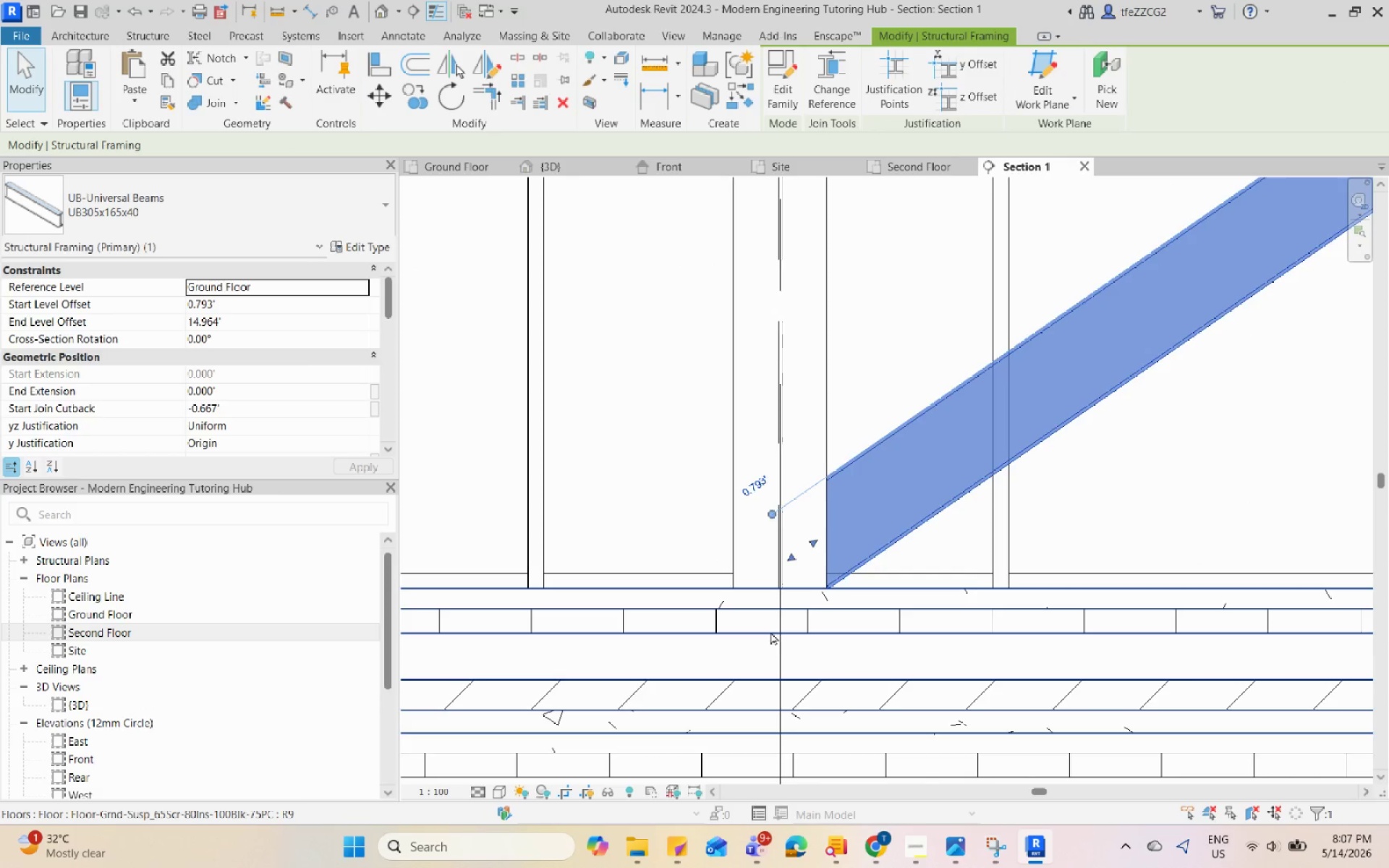 
scroll: coordinate [880, 548], scroll_direction: up, amount: 5.0
 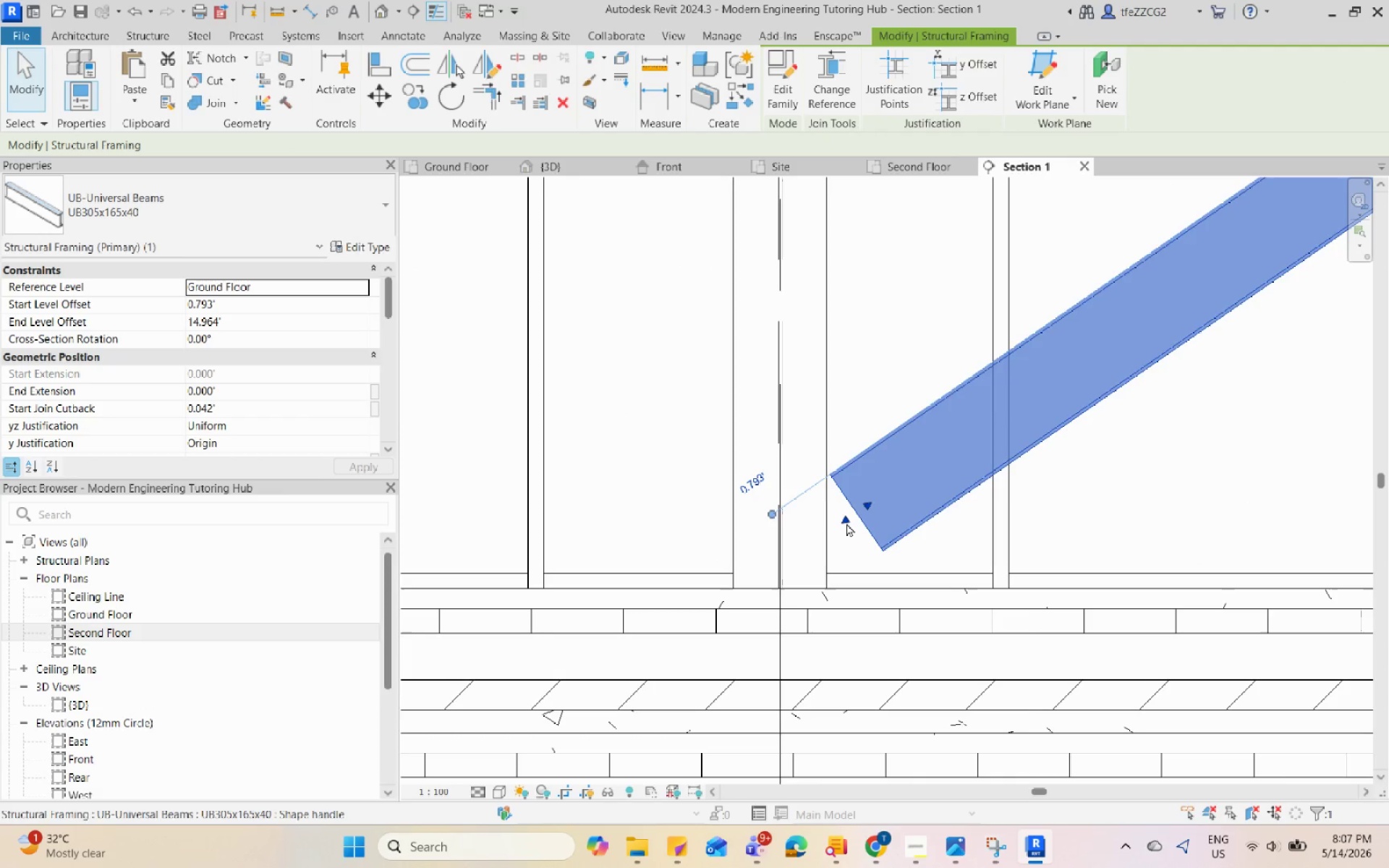 
key(Escape)
 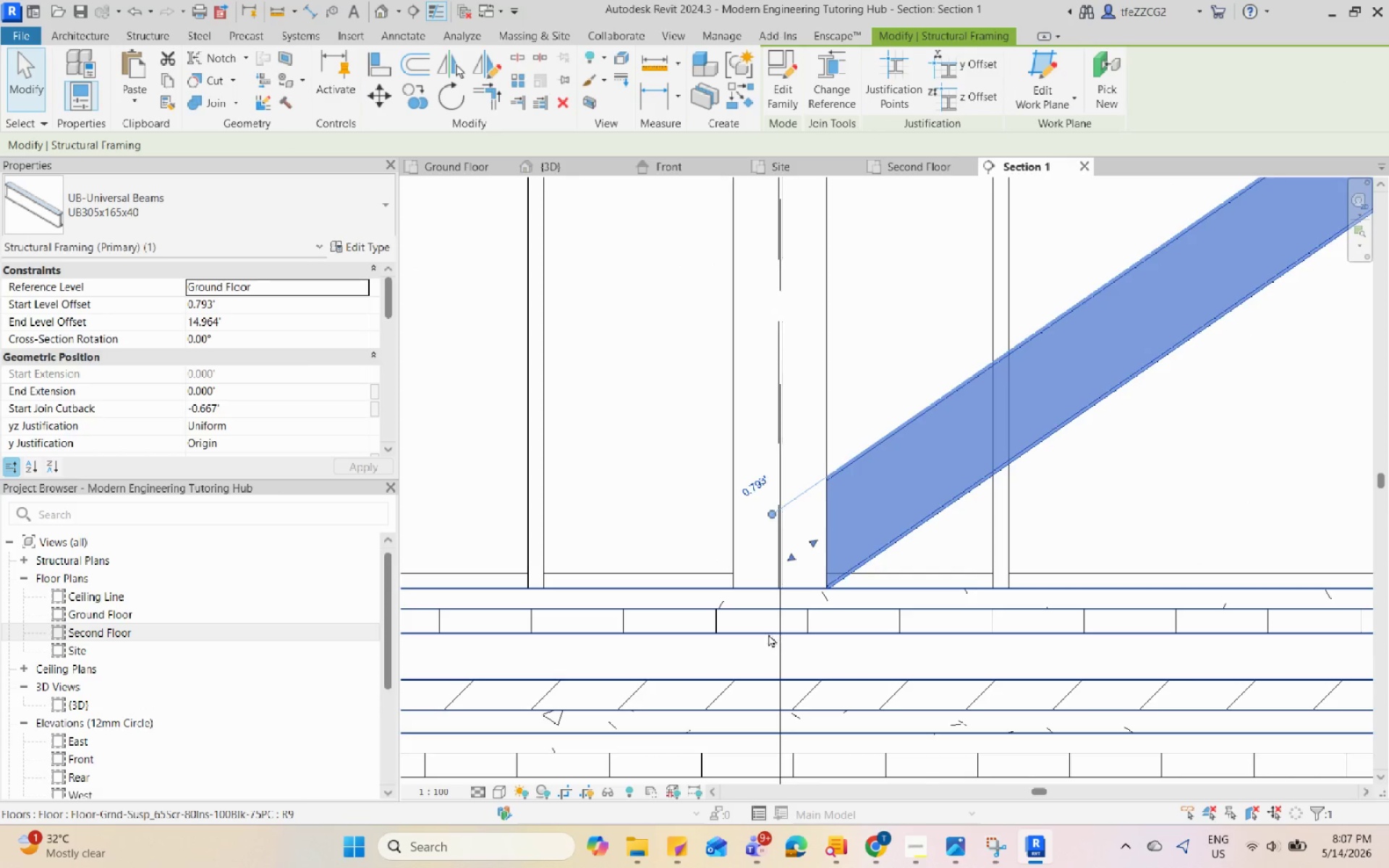 
scroll: coordinate [768, 634], scroll_direction: down, amount: 7.0
 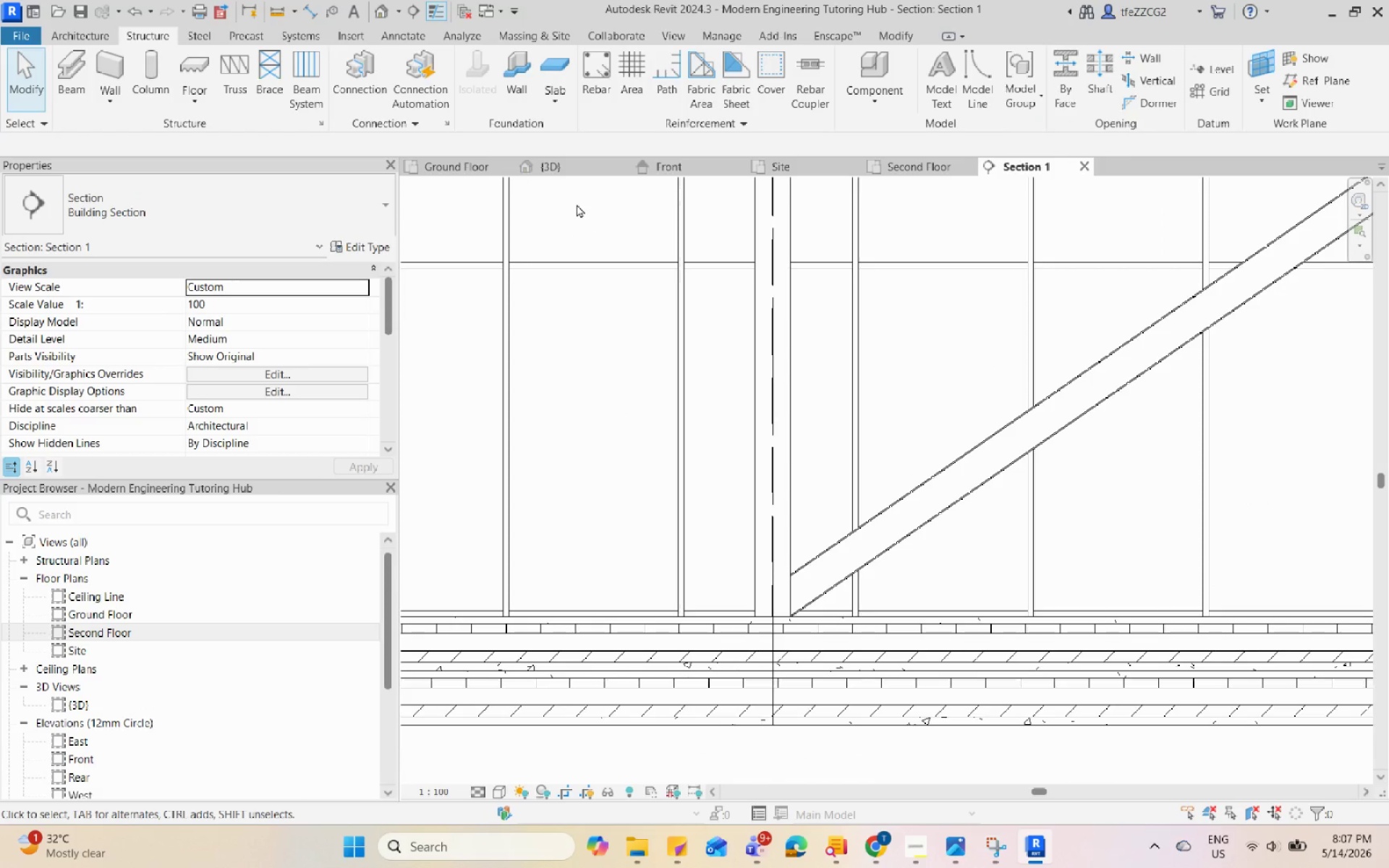 
left_click([571, 168])
 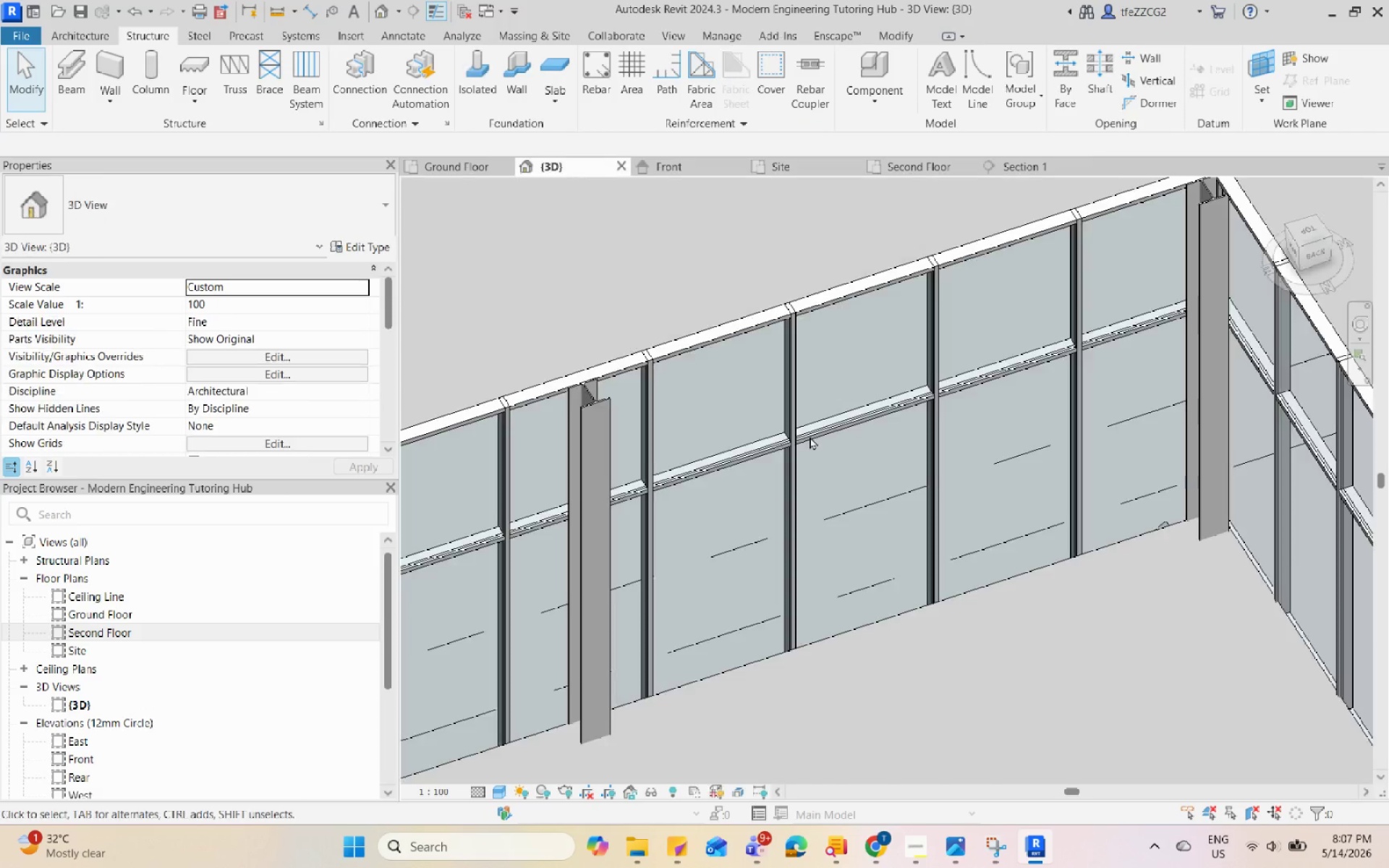 
hold_key(key=ShiftLeft, duration=0.61)
 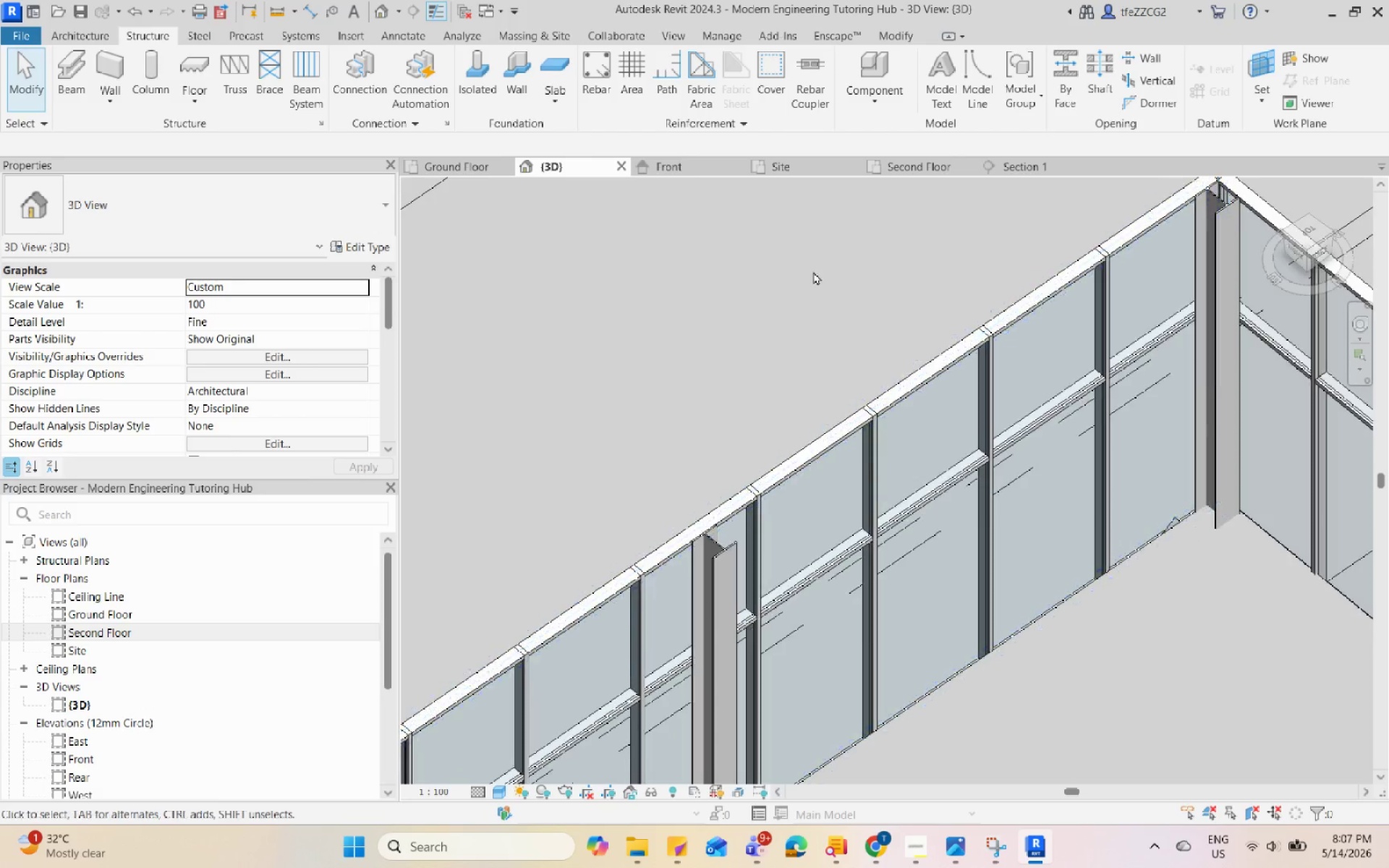 
hold_key(key=ShiftLeft, duration=0.81)
scroll: coordinate [906, 415], scroll_direction: down, amount: 8.0
 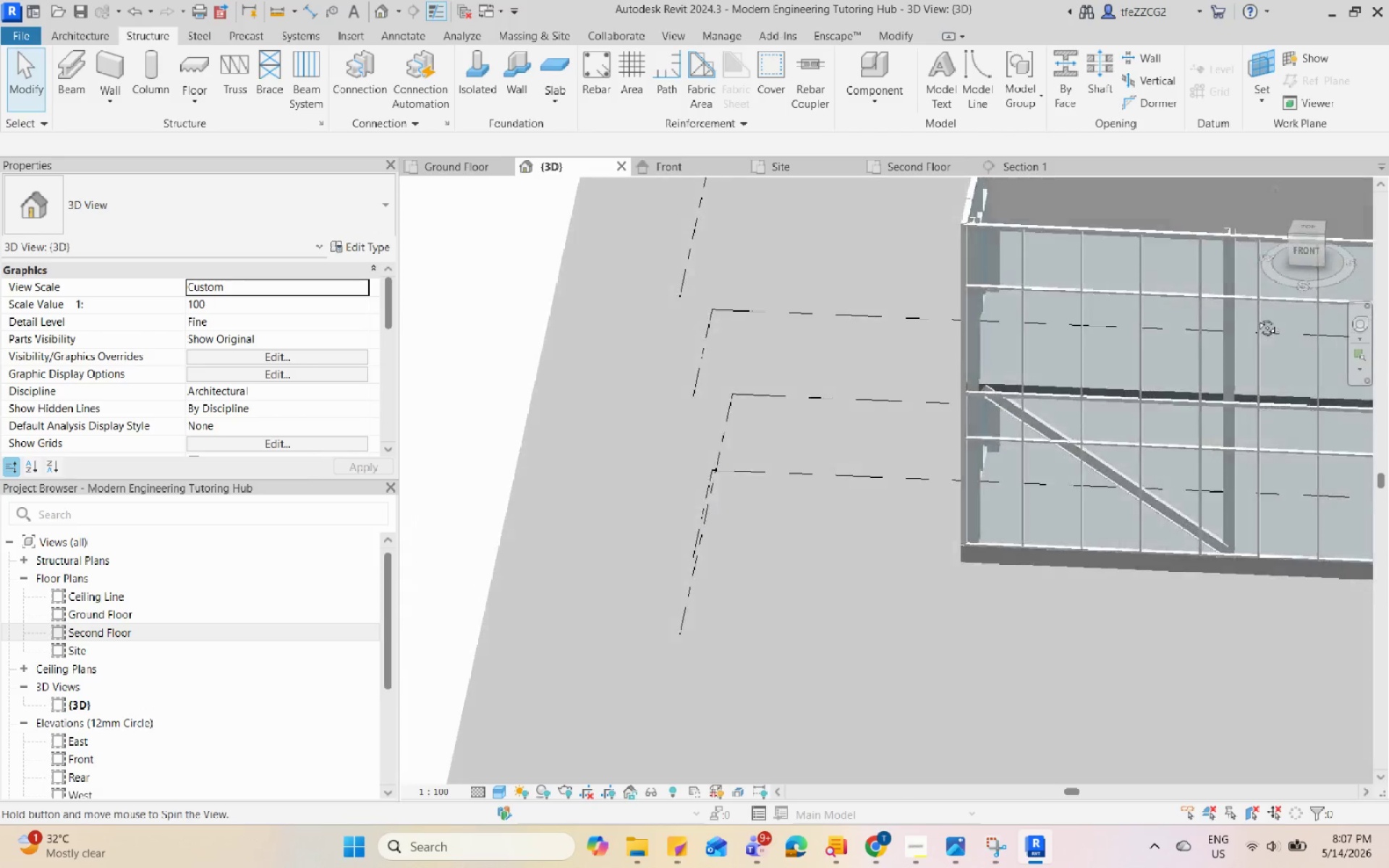 
key(Escape)
 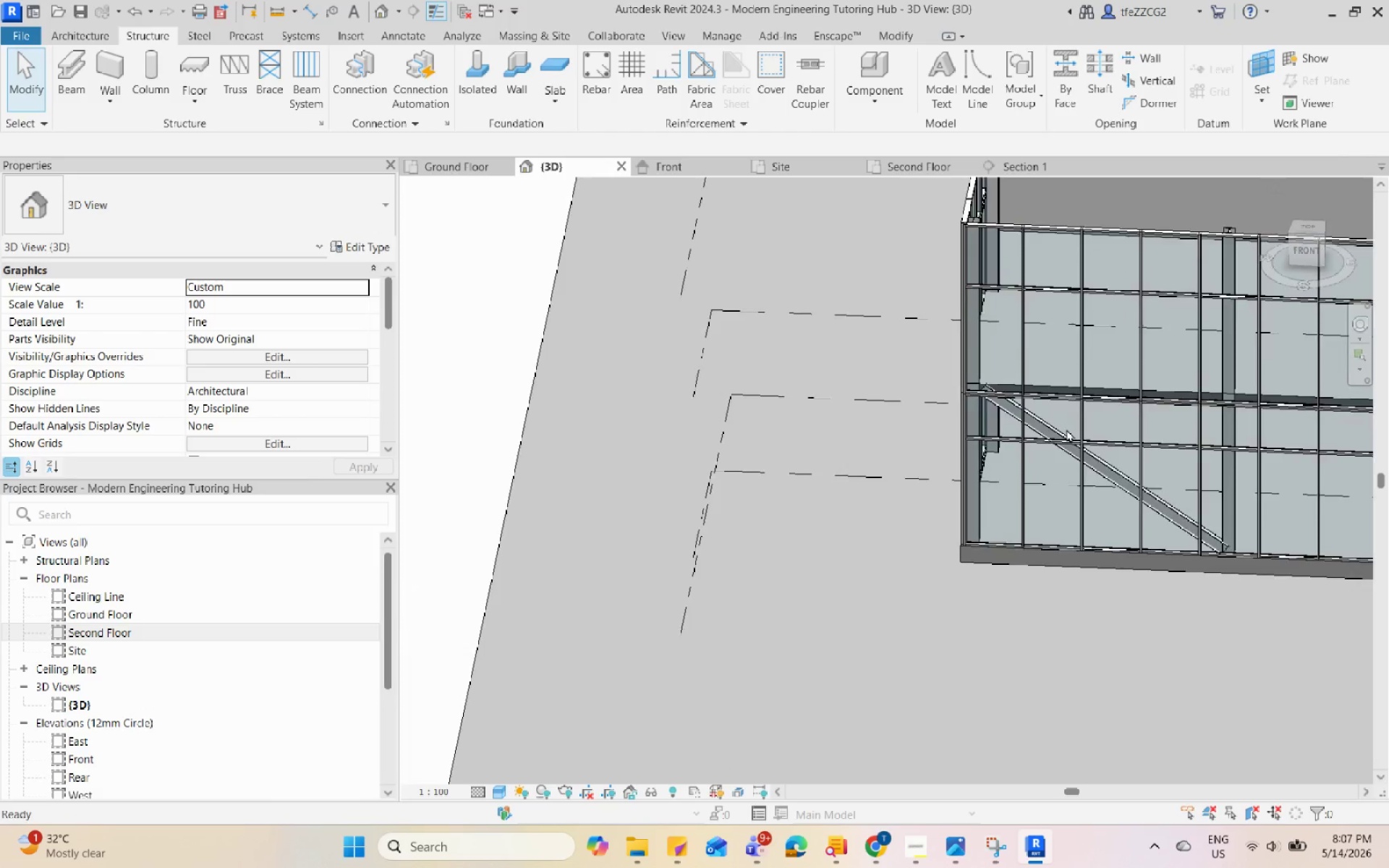 
hold_key(key=ShiftLeft, duration=0.83)
scroll: coordinate [1160, 311], scroll_direction: up, amount: 12.0
 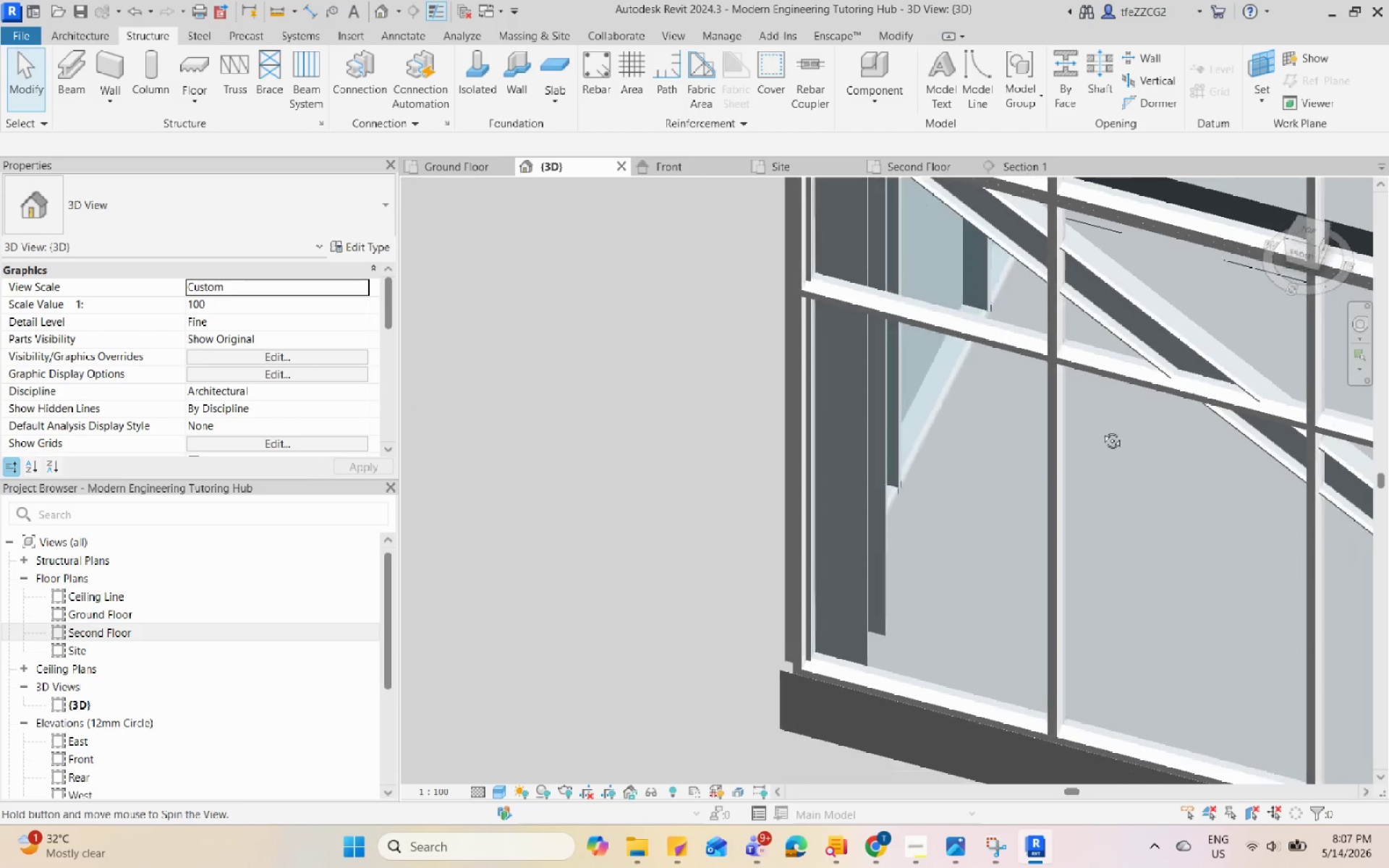 
hold_key(key=ShiftLeft, duration=0.61)
 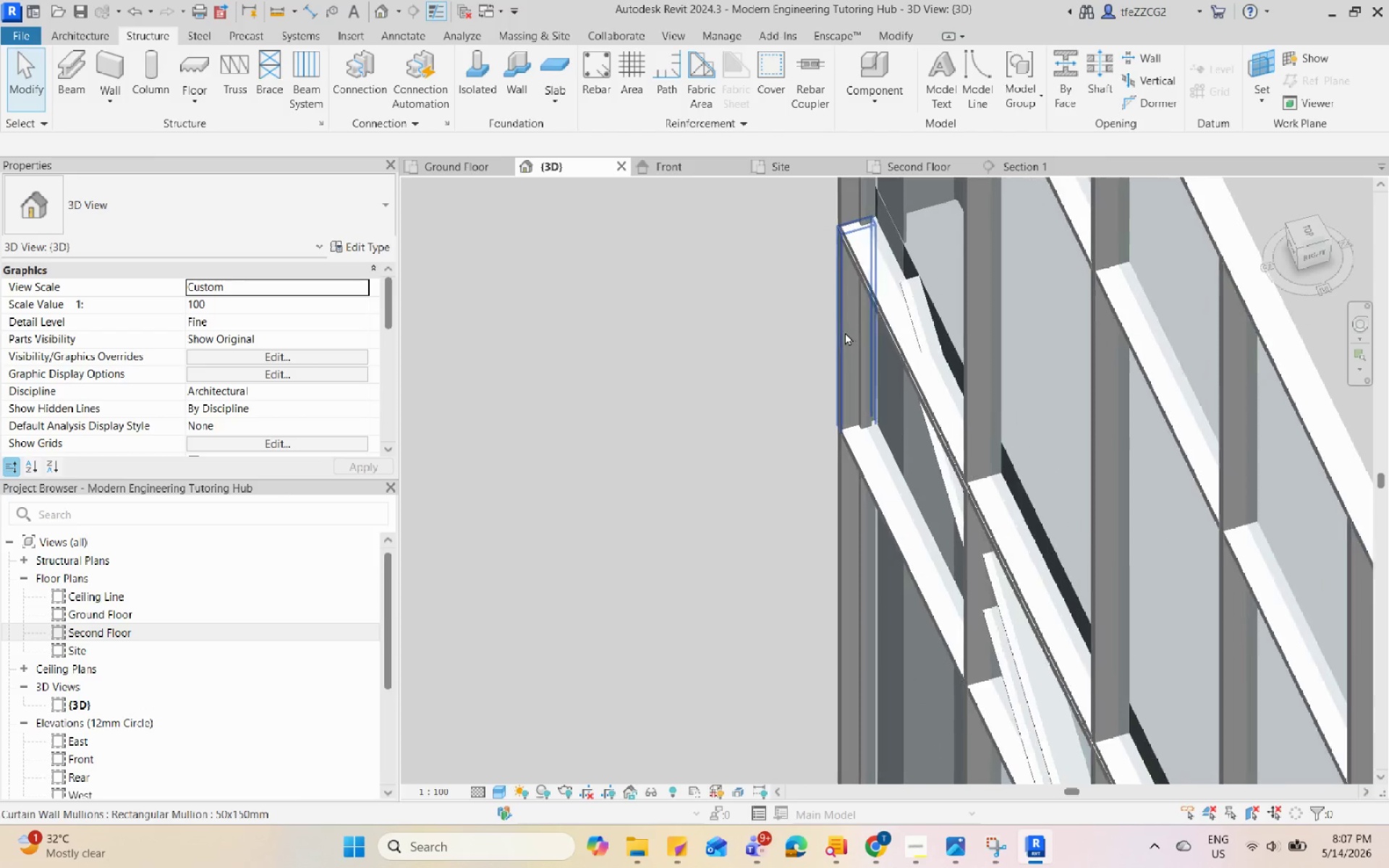 
scroll: coordinate [960, 465], scroll_direction: down, amount: 6.0
 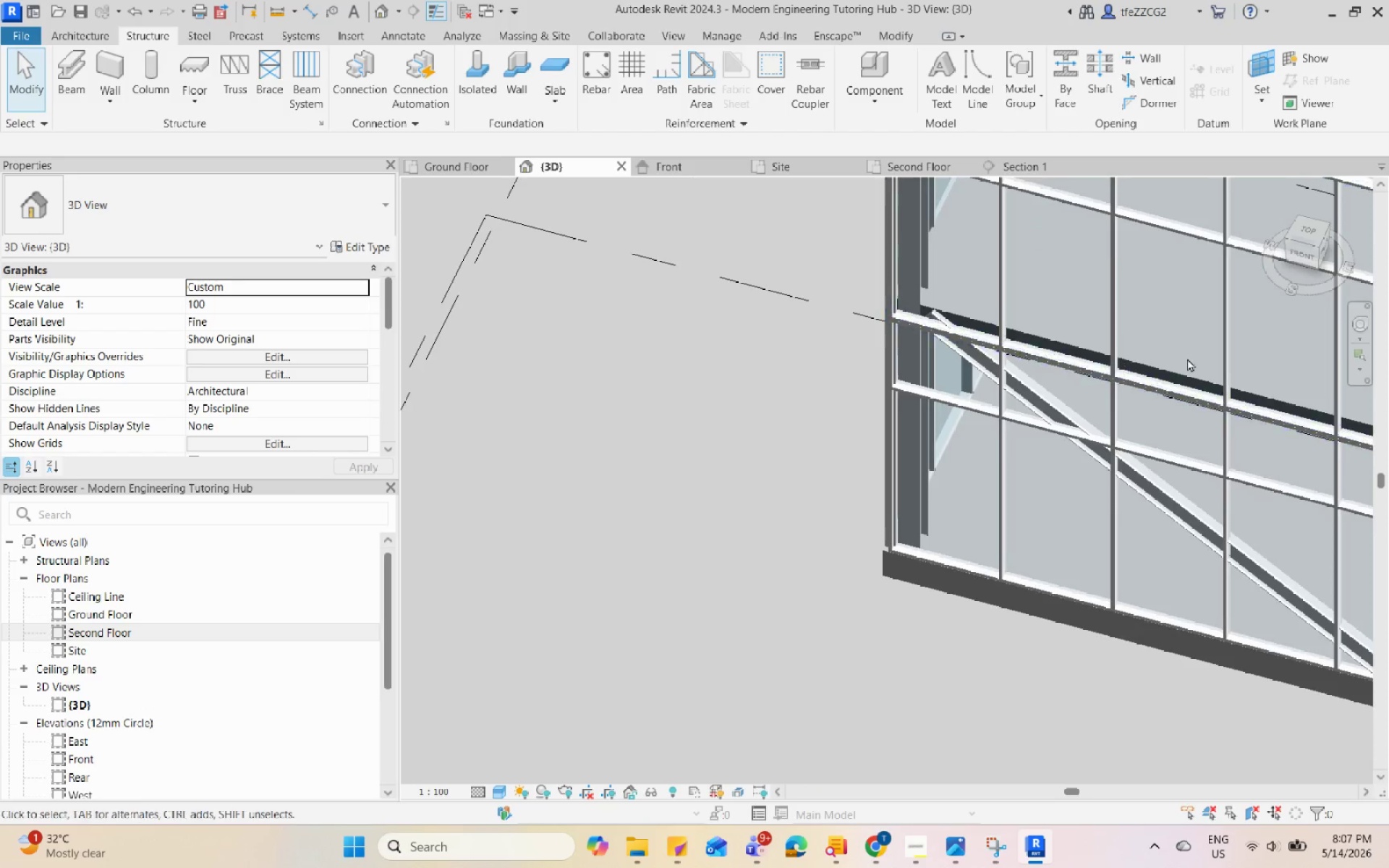 
scroll: coordinate [845, 332], scroll_direction: up, amount: 9.0
 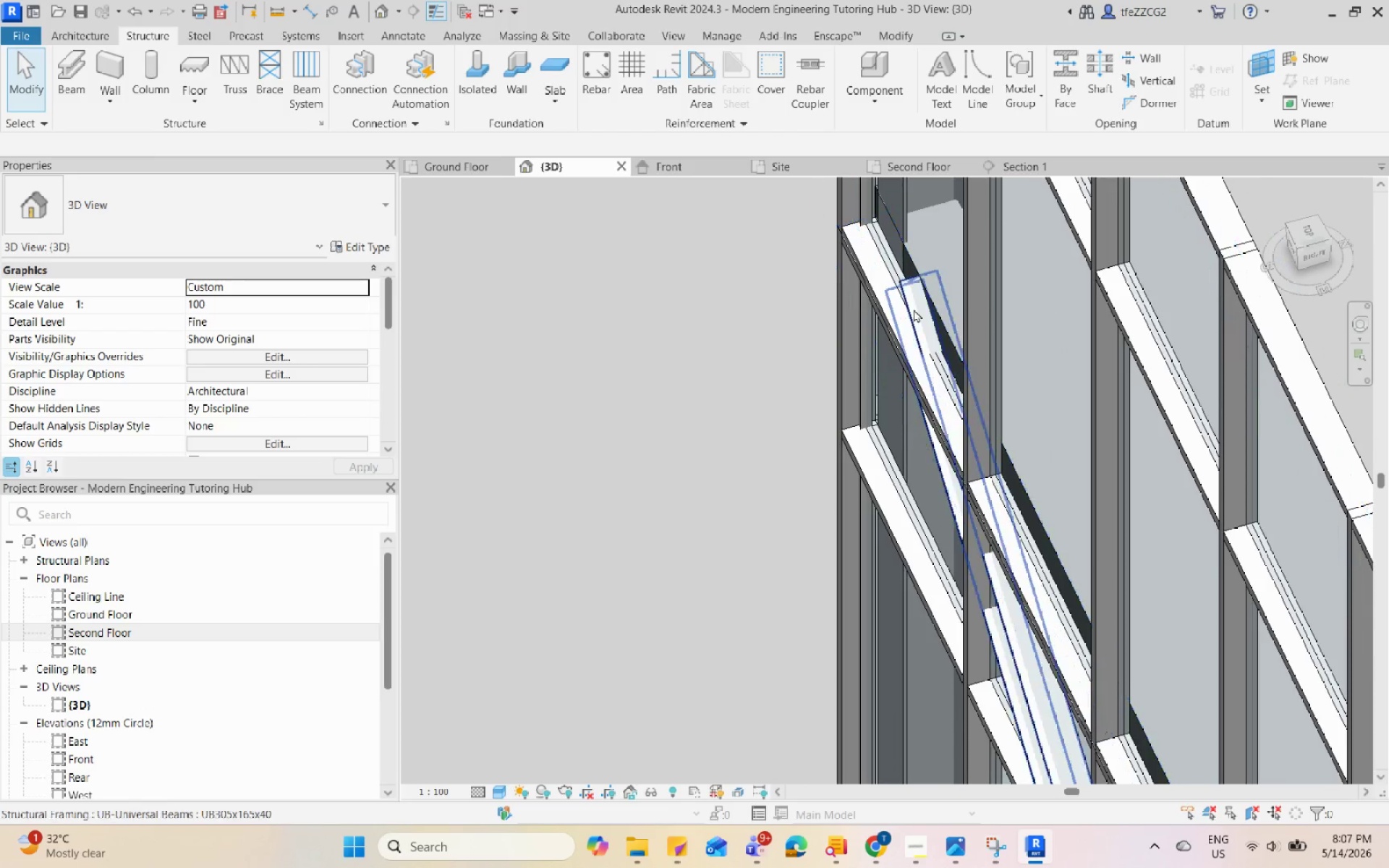 
left_click([914, 309])
 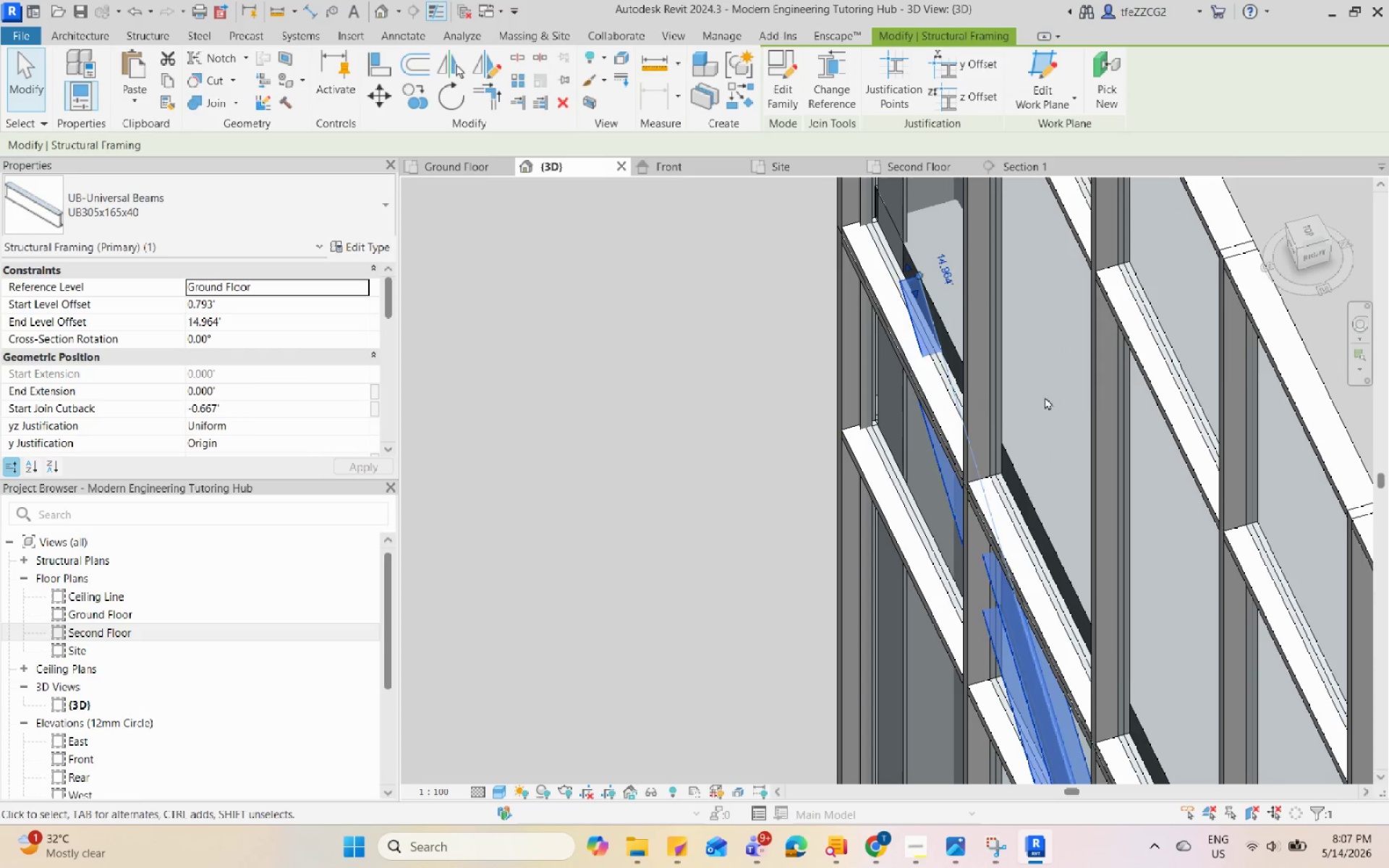 
hold_key(key=ShiftLeft, duration=0.69)
 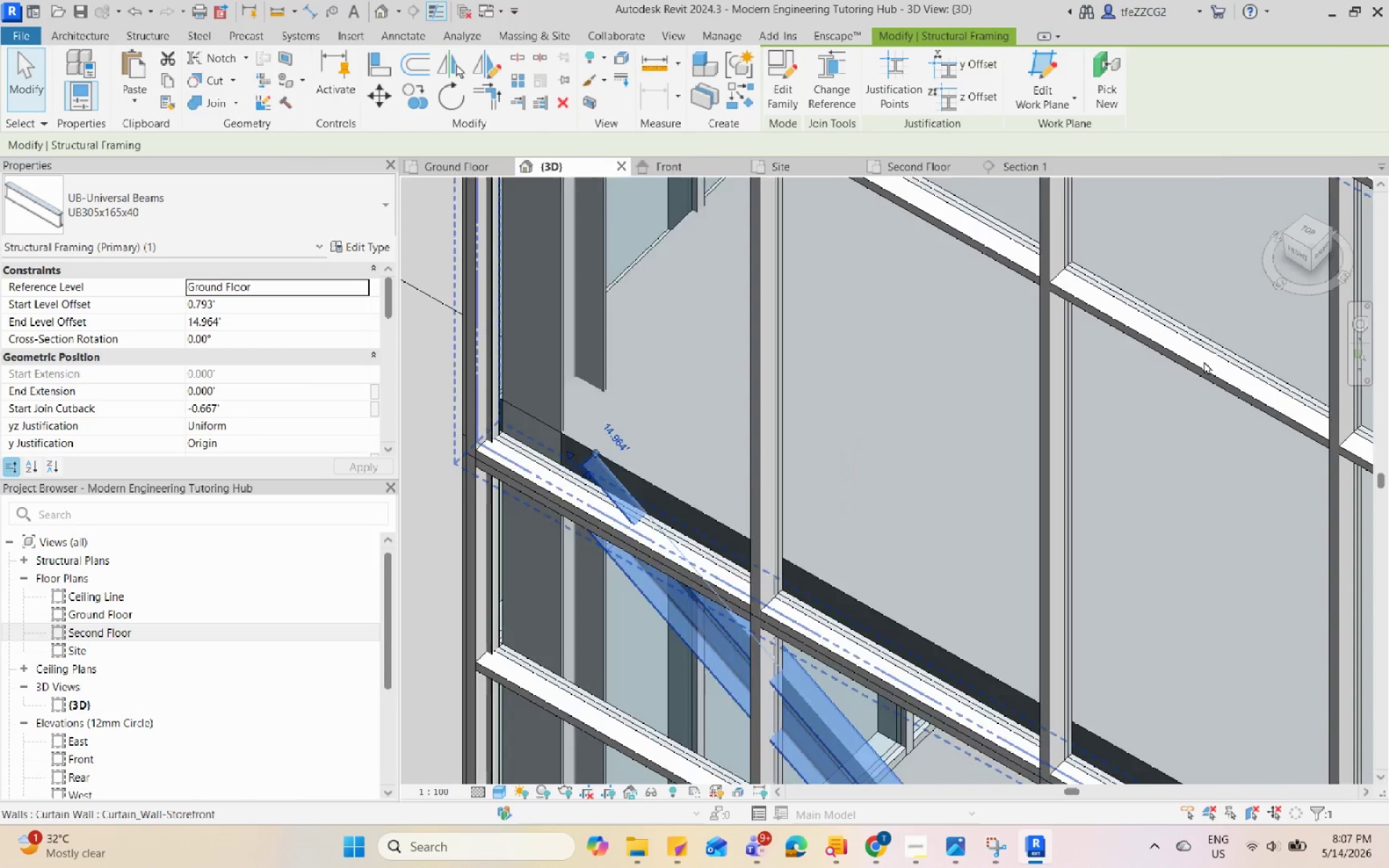 
key(Escape)
 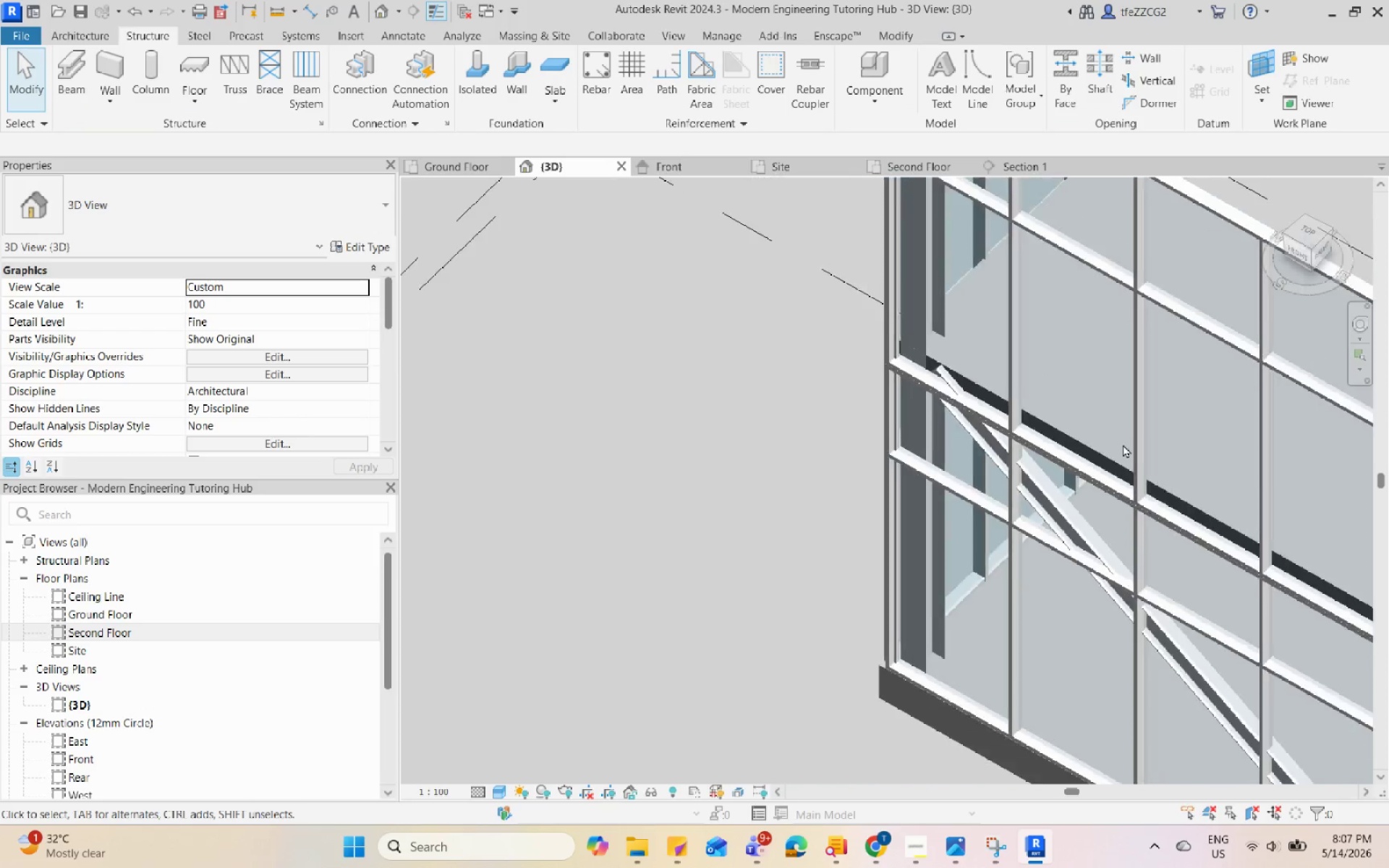 
hold_key(key=ShiftLeft, duration=0.67)
 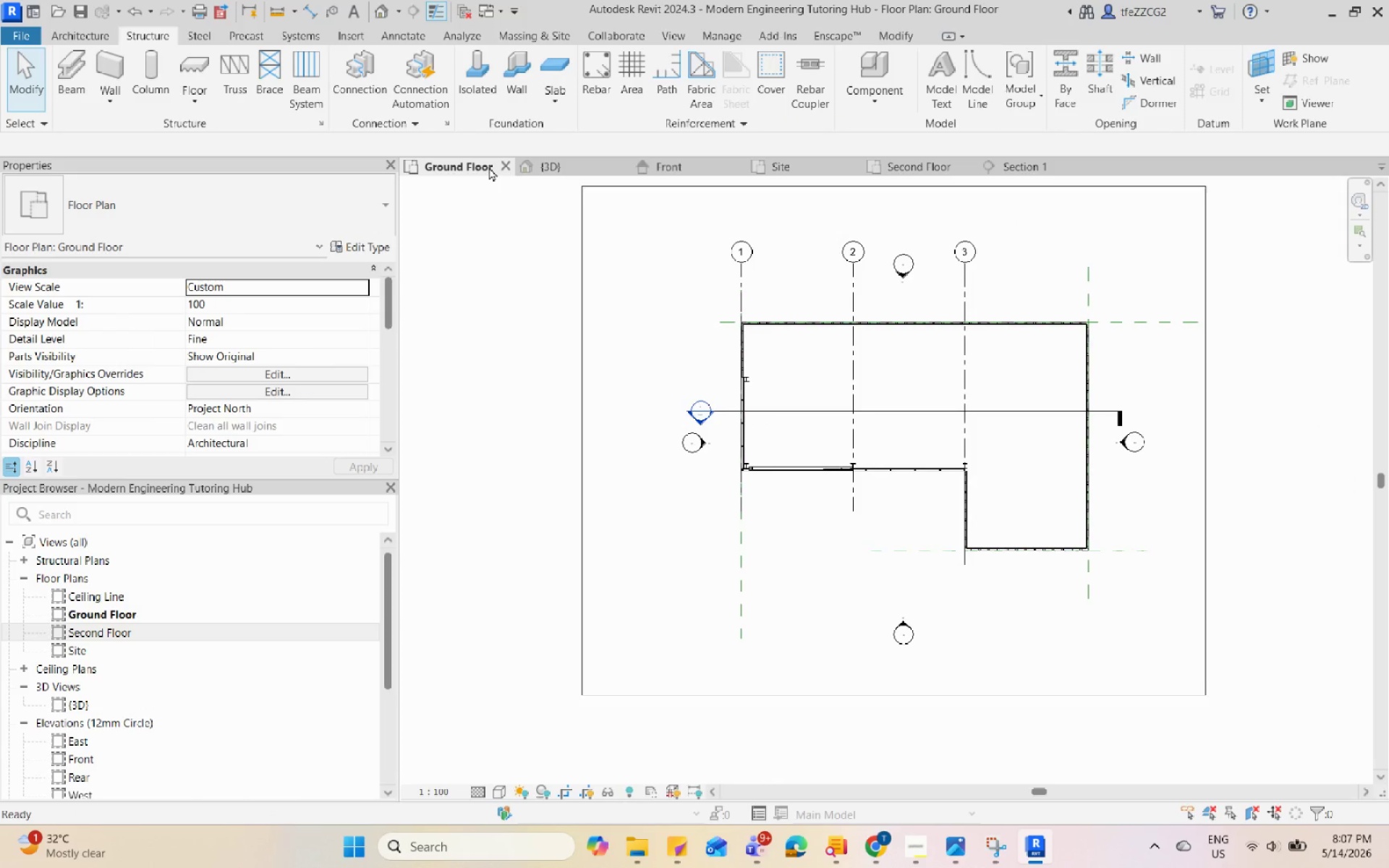 
scroll: coordinate [1036, 360], scroll_direction: down, amount: 6.0
 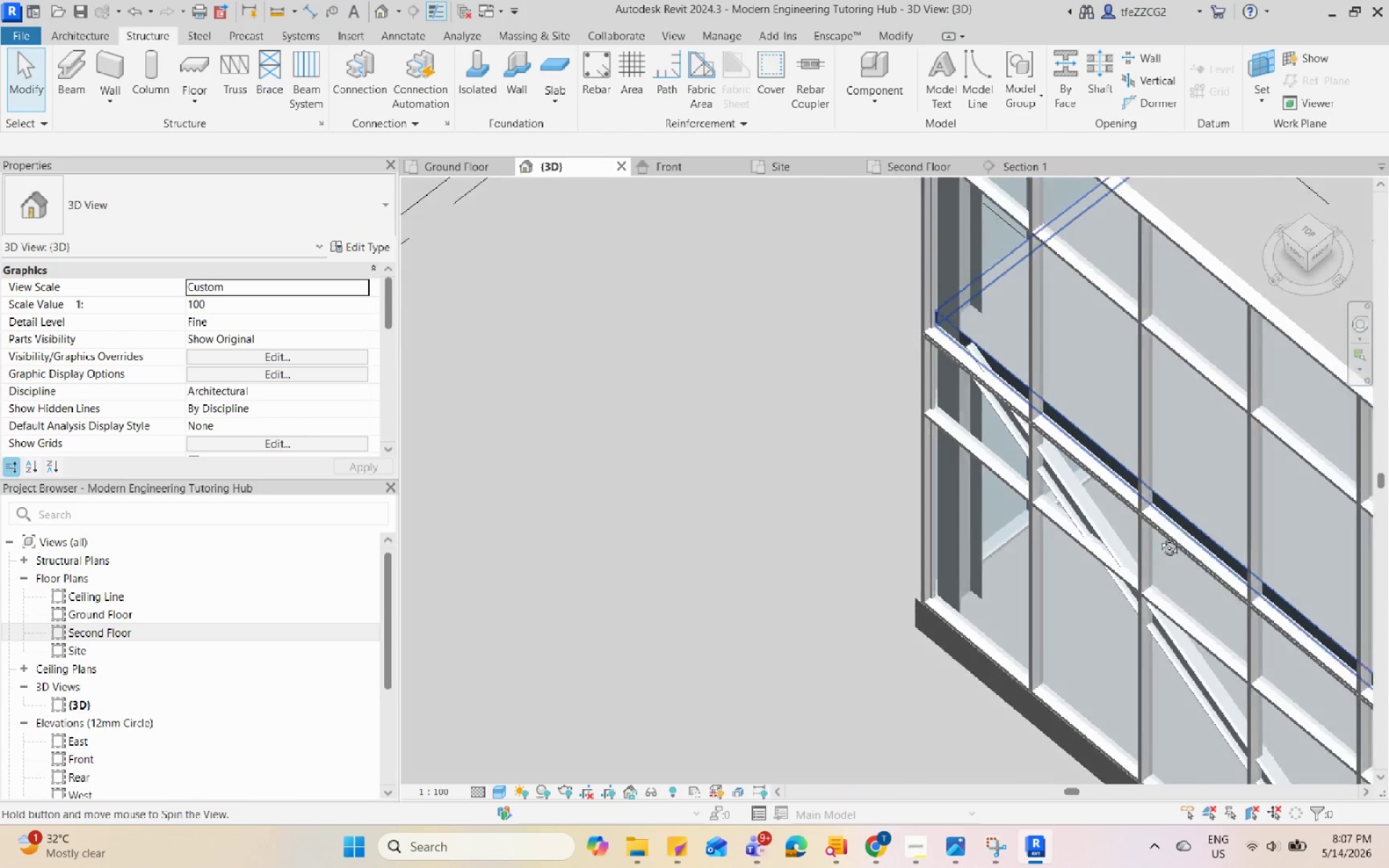 
scroll: coordinate [736, 514], scroll_direction: up, amount: 15.0
 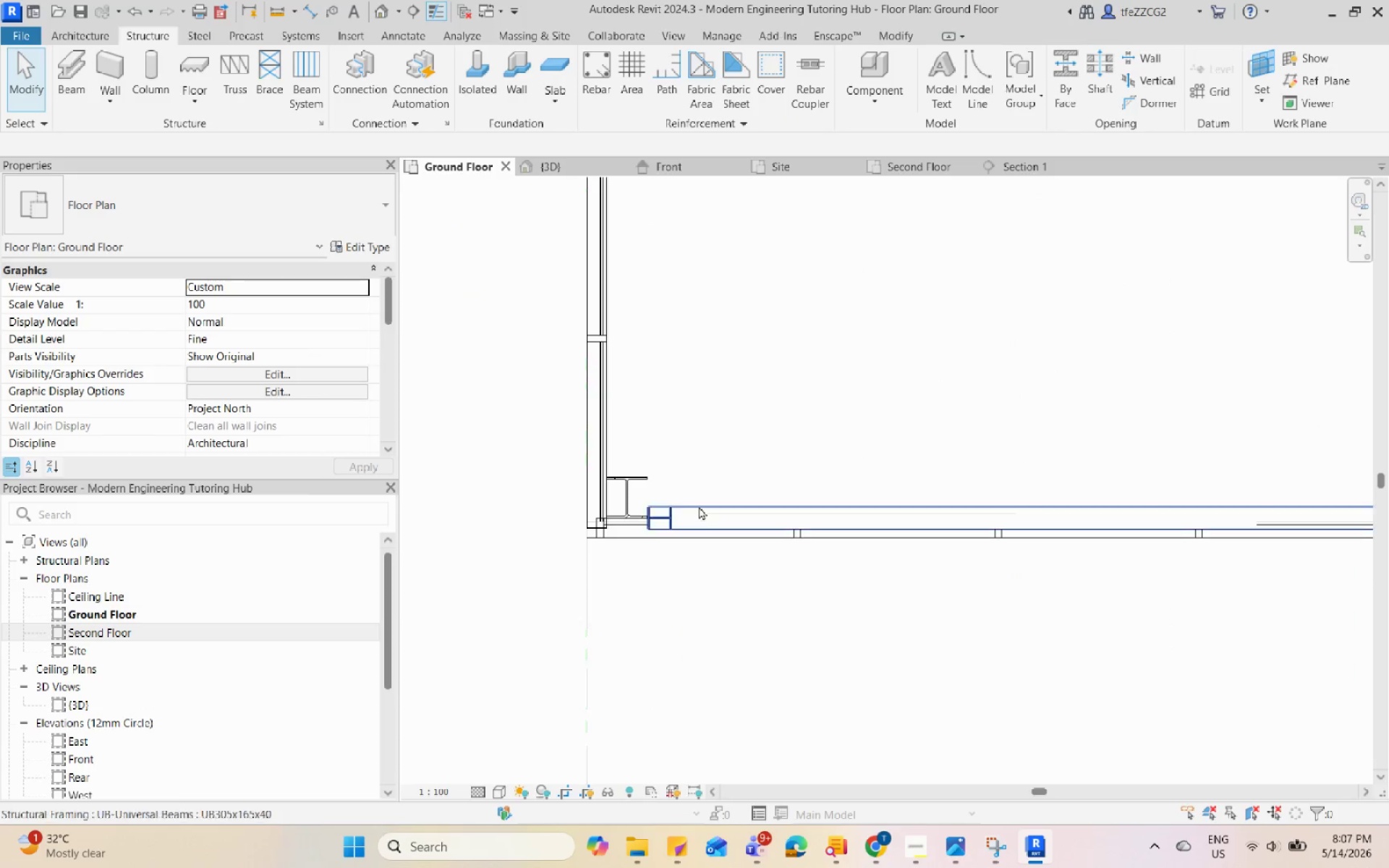 
left_click([700, 508])
 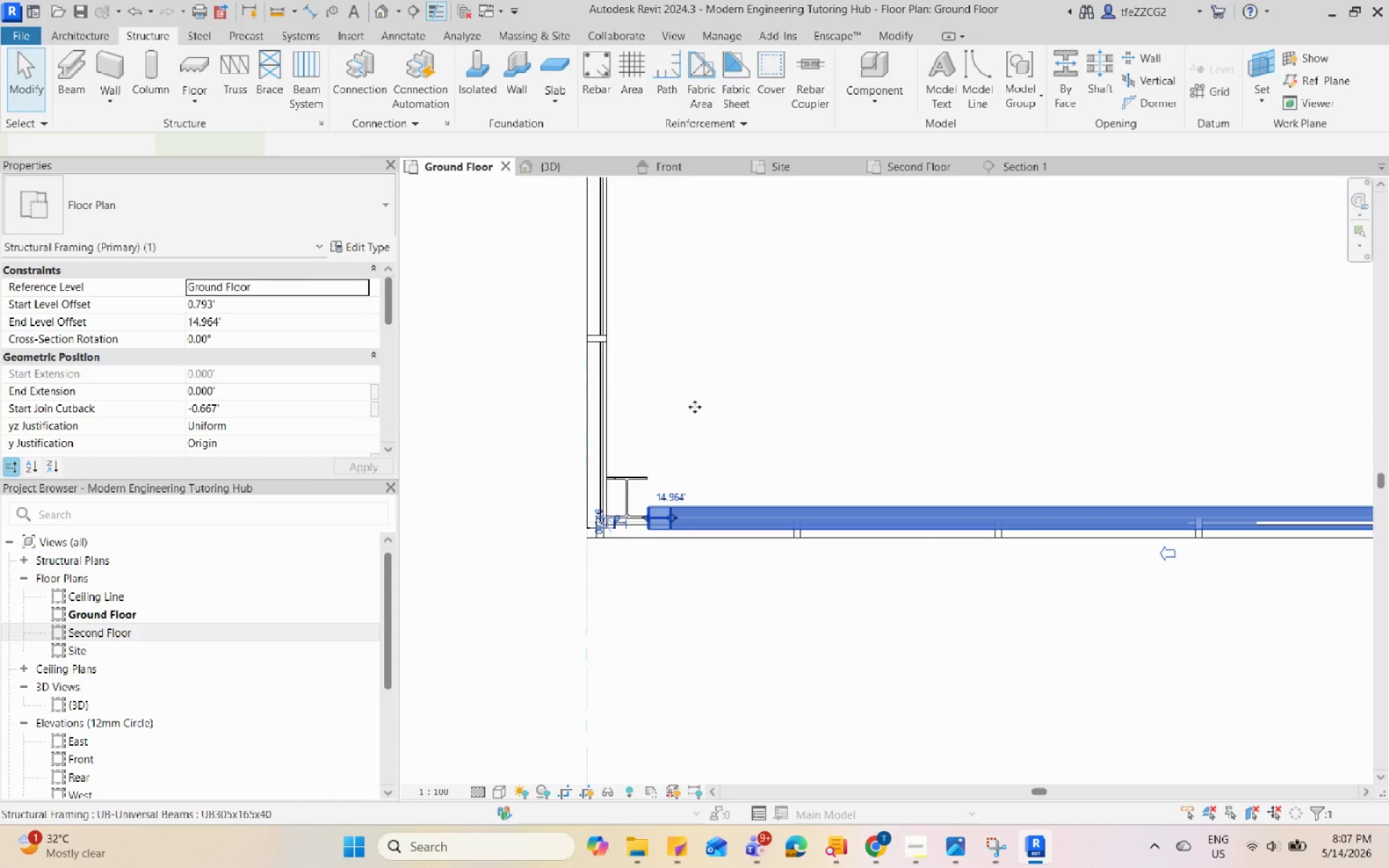 
scroll: coordinate [1264, 419], scroll_direction: up, amount: 9.0
 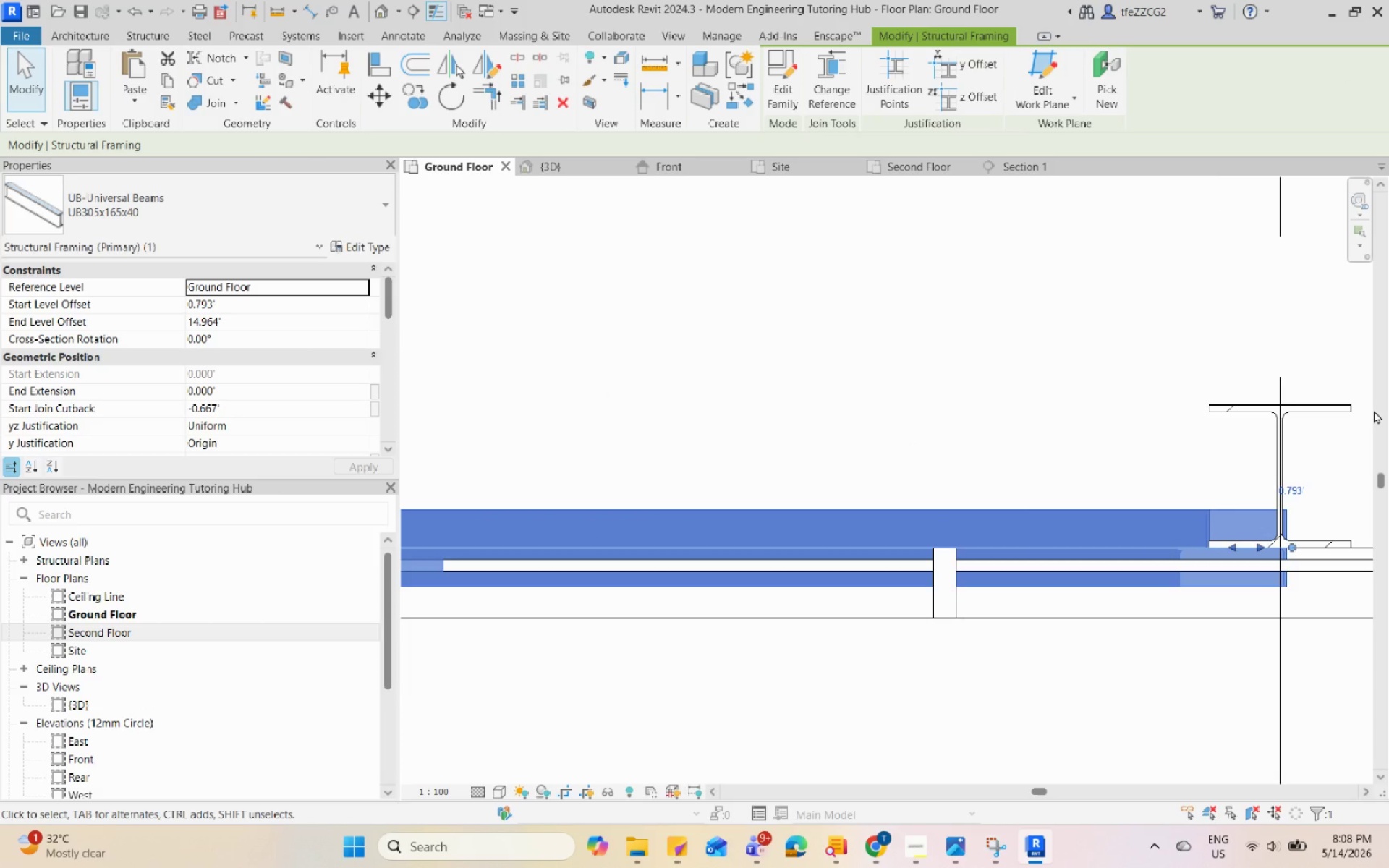 
key(ArrowUp)
 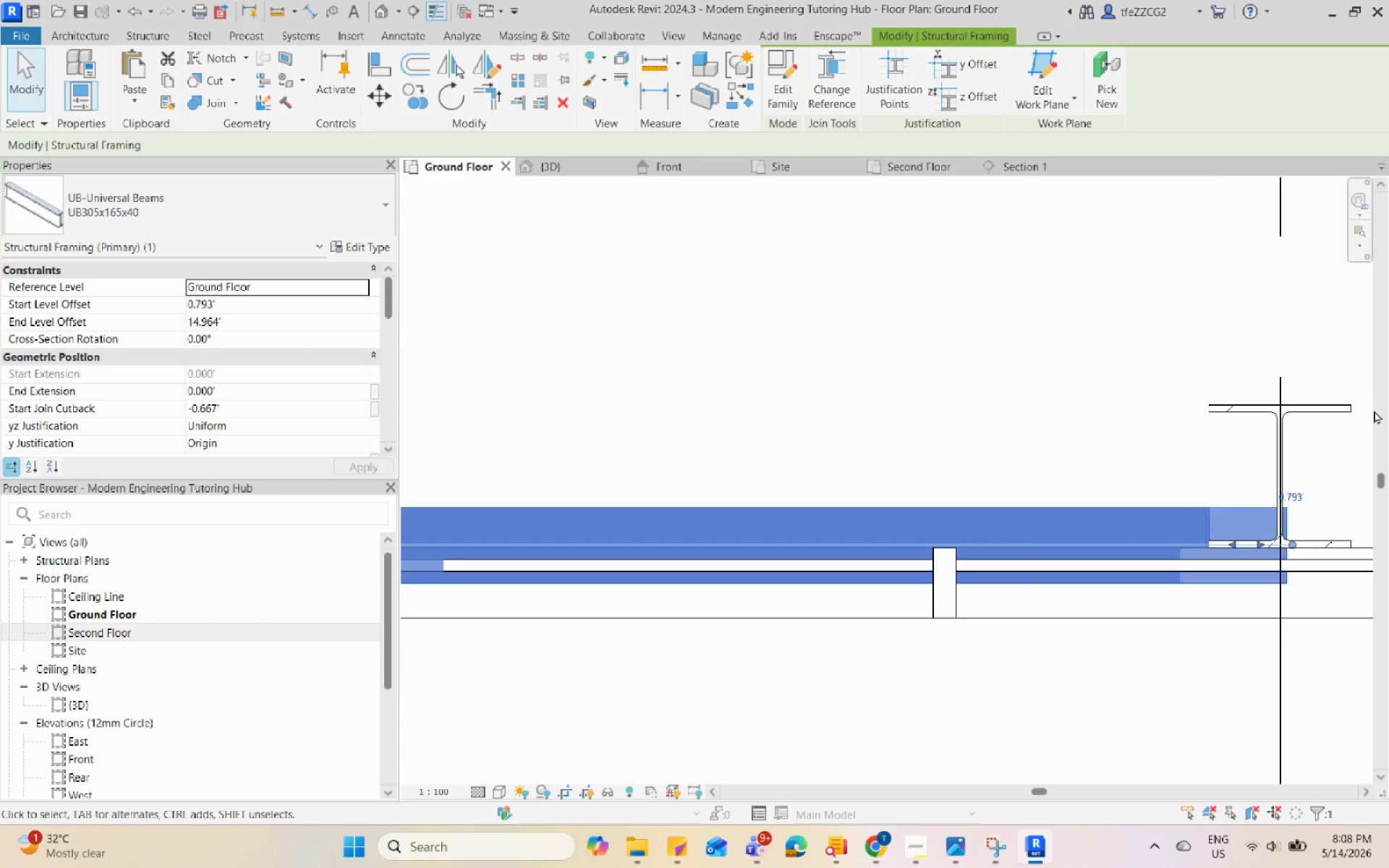 
key(ArrowUp)
 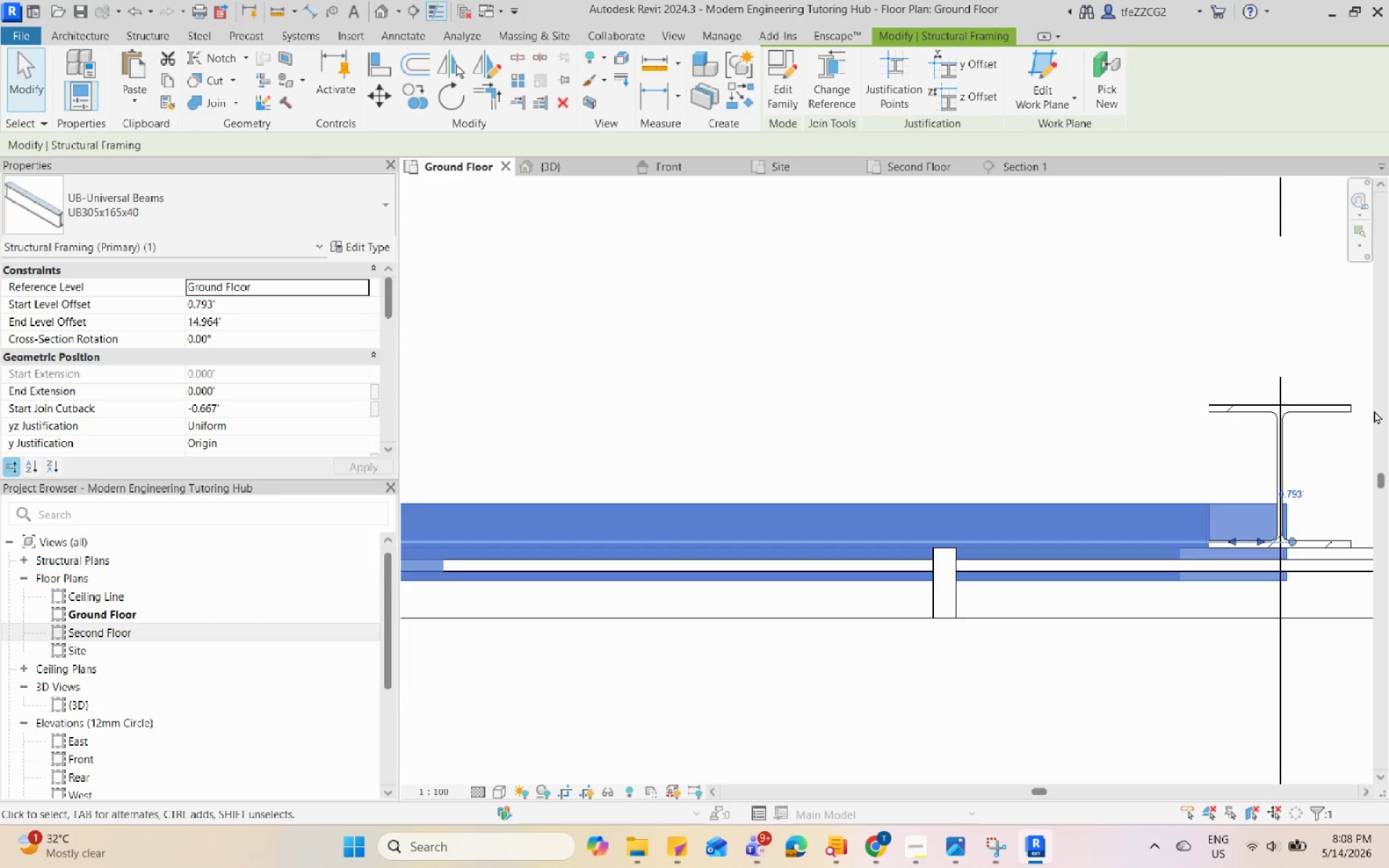 
key(ArrowUp)
 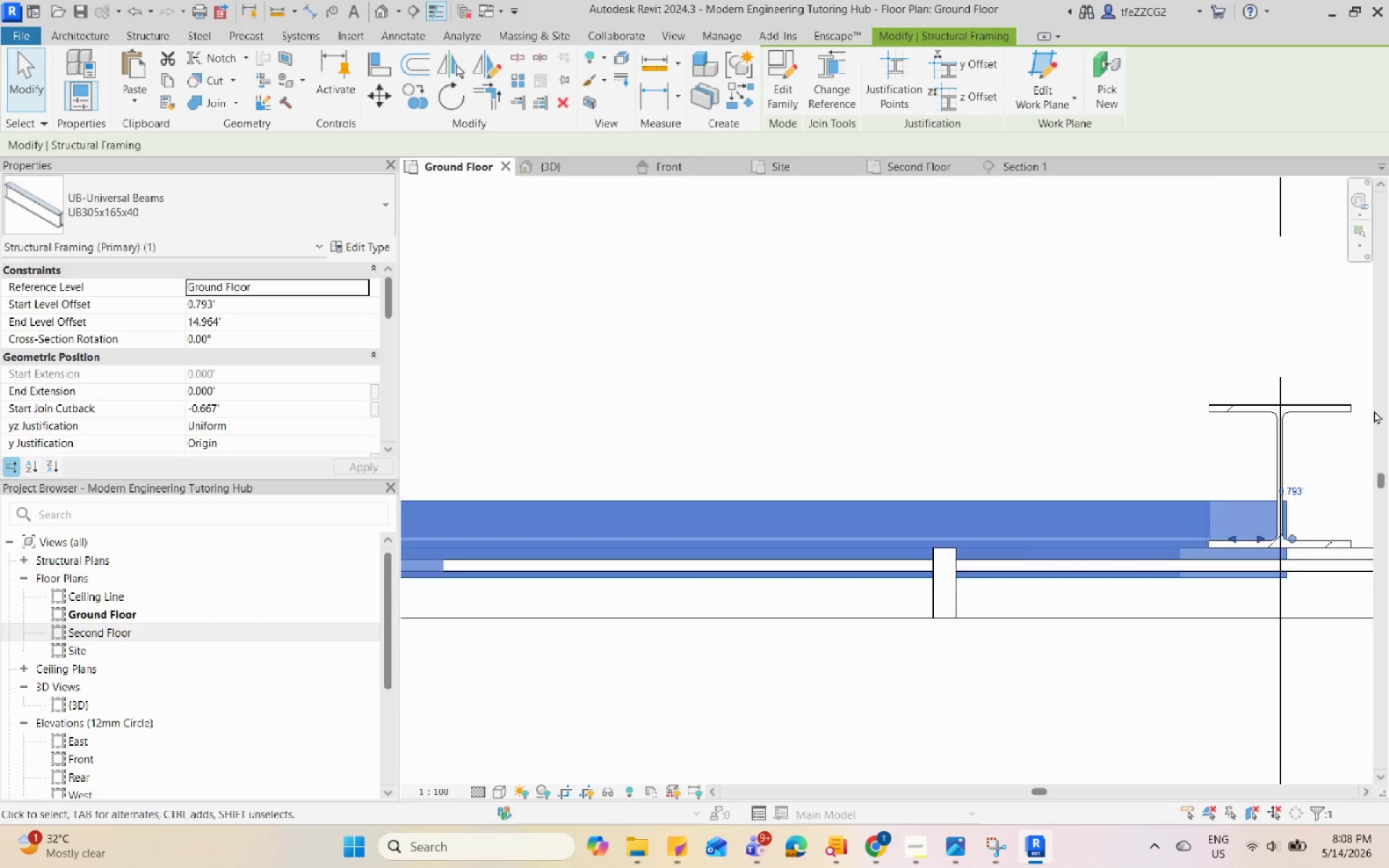 
key(ArrowUp)
 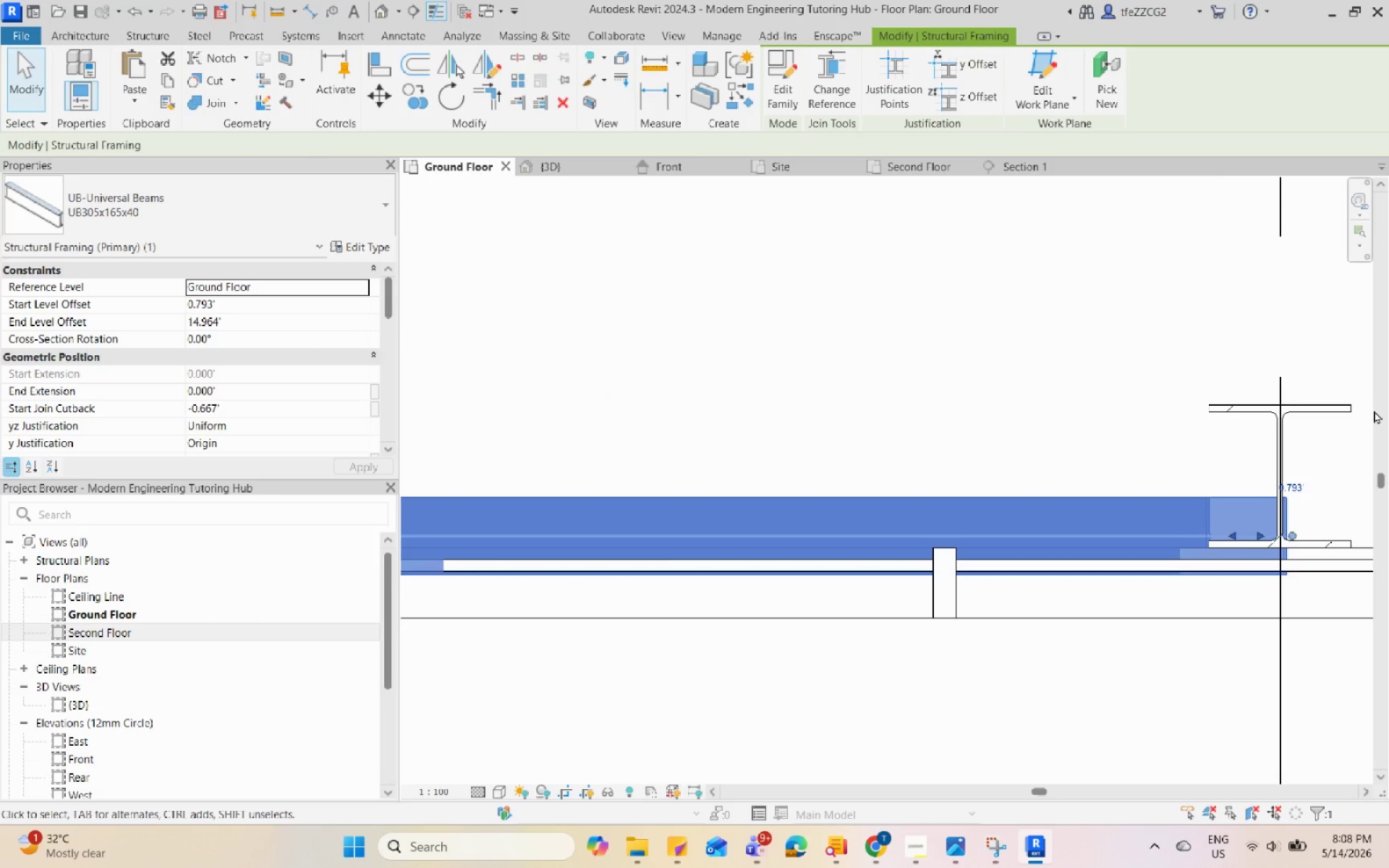 
key(ArrowUp)
 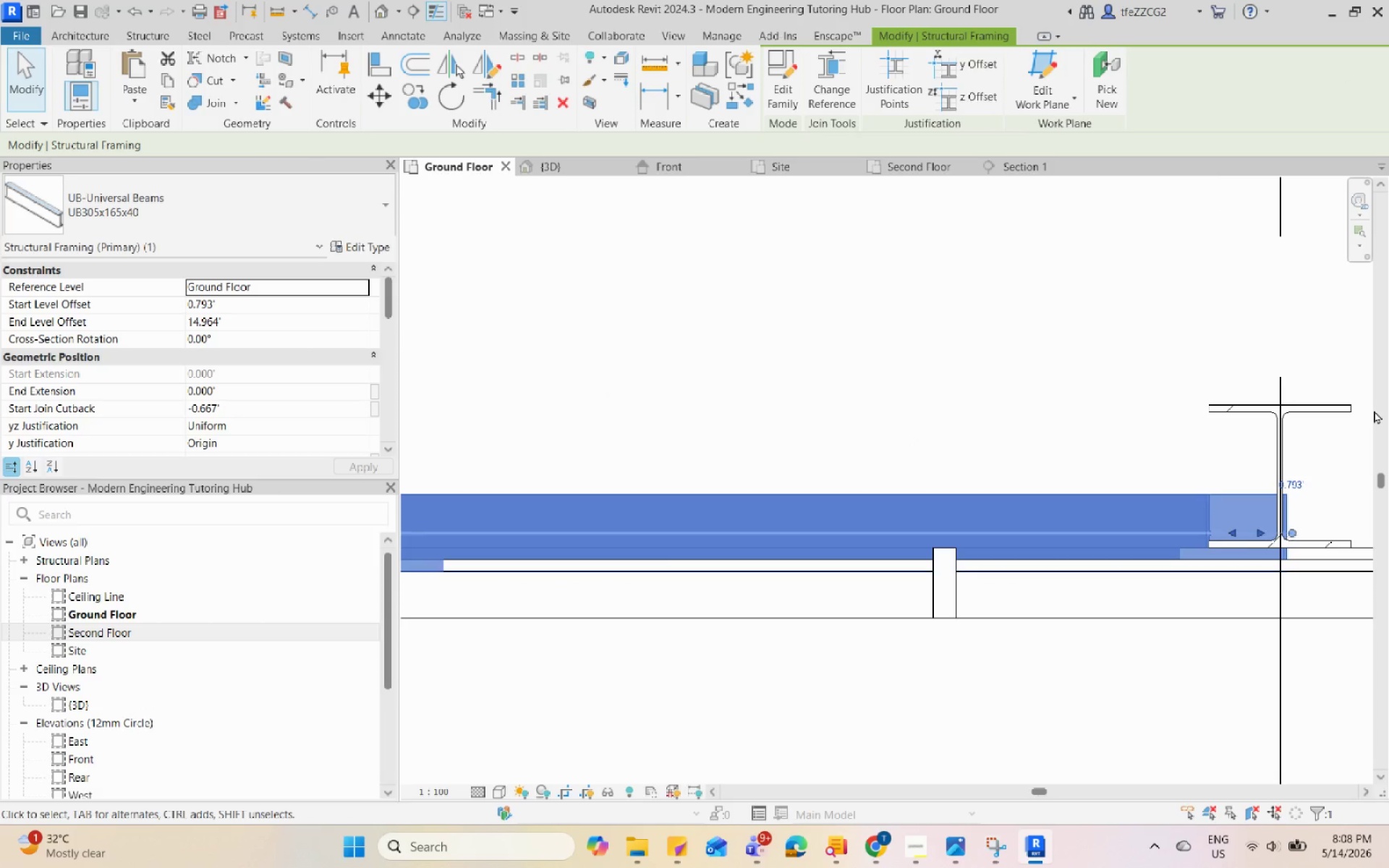 
key(ArrowUp)
 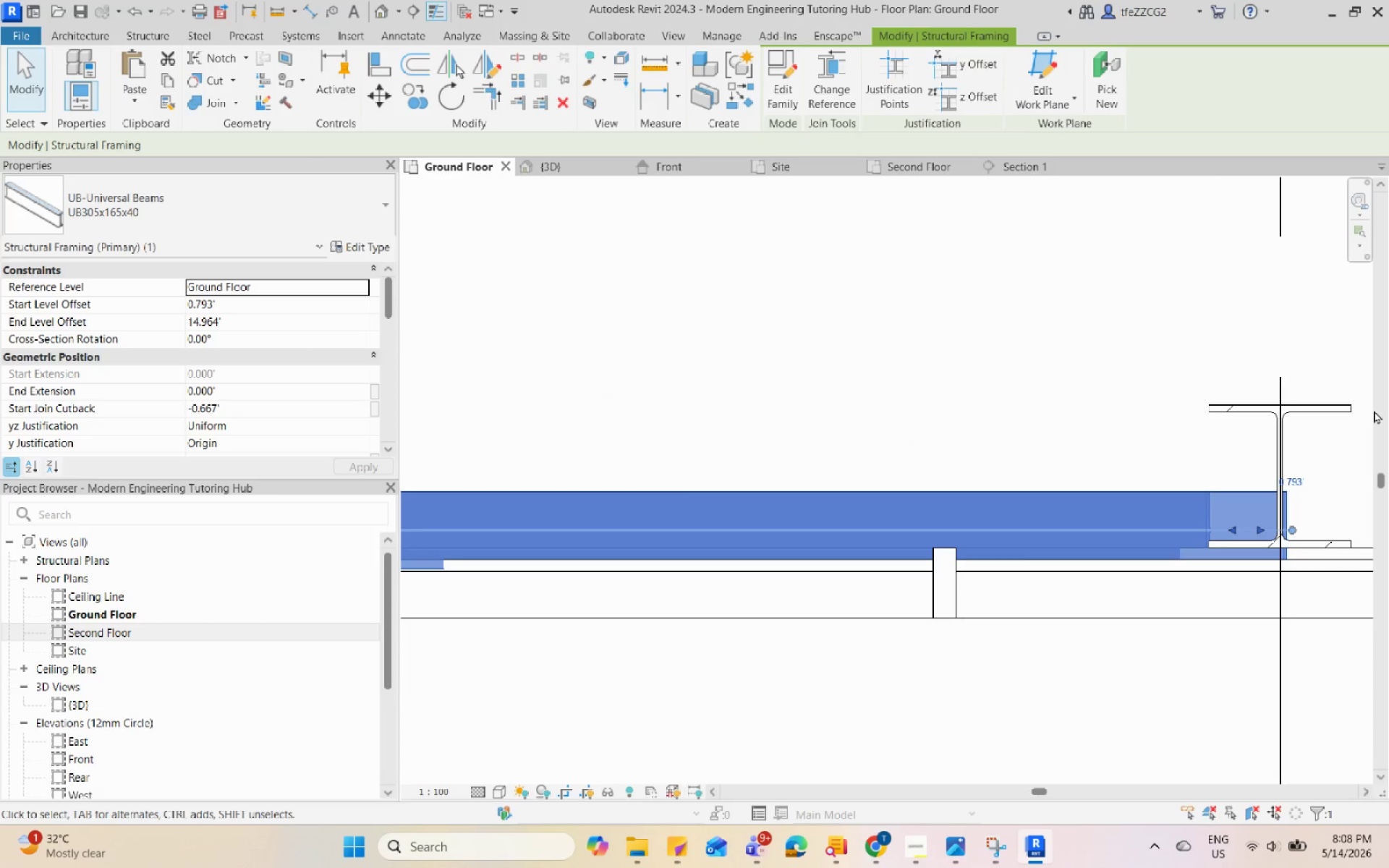 
key(ArrowUp)
 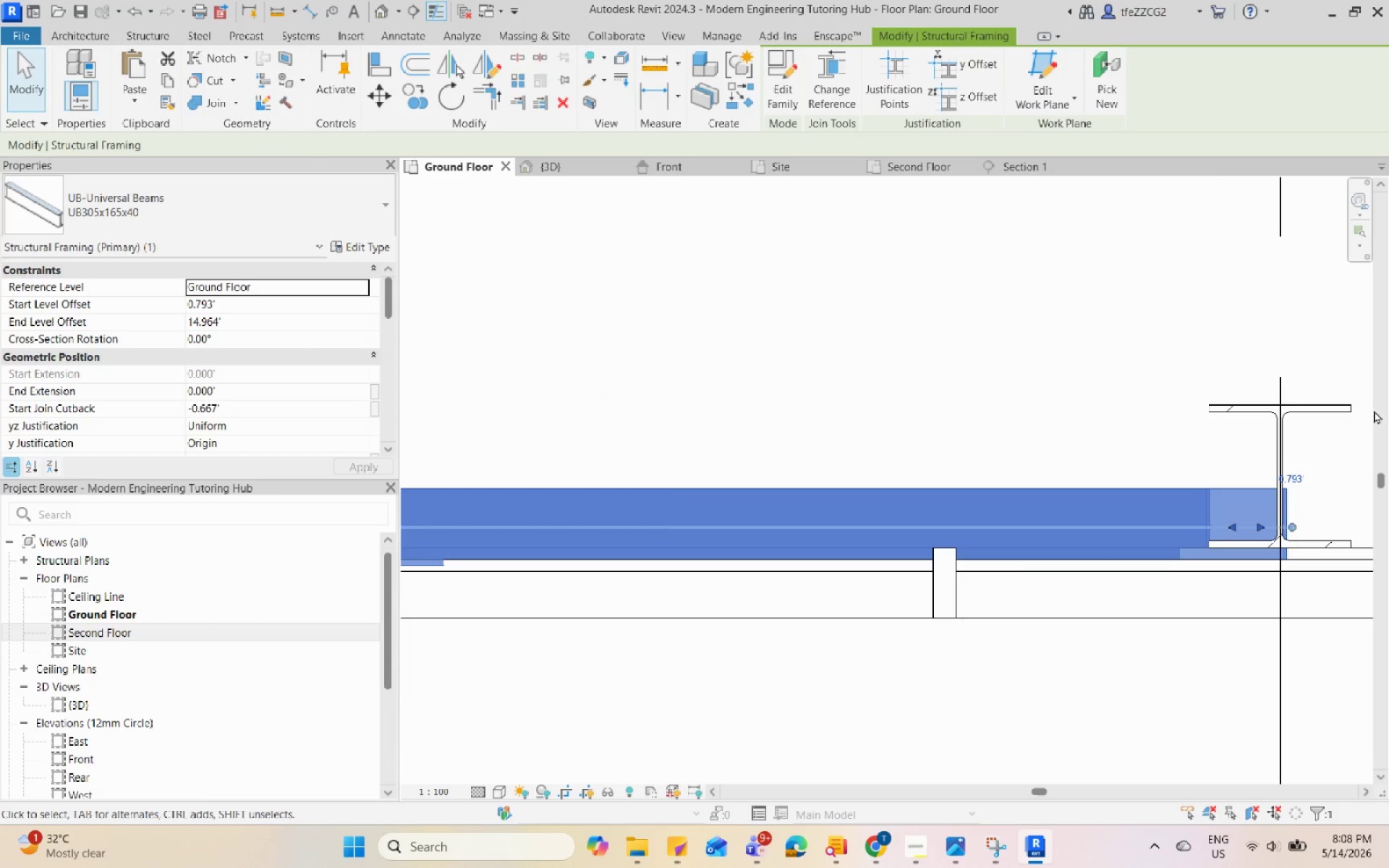 
key(ArrowUp)
 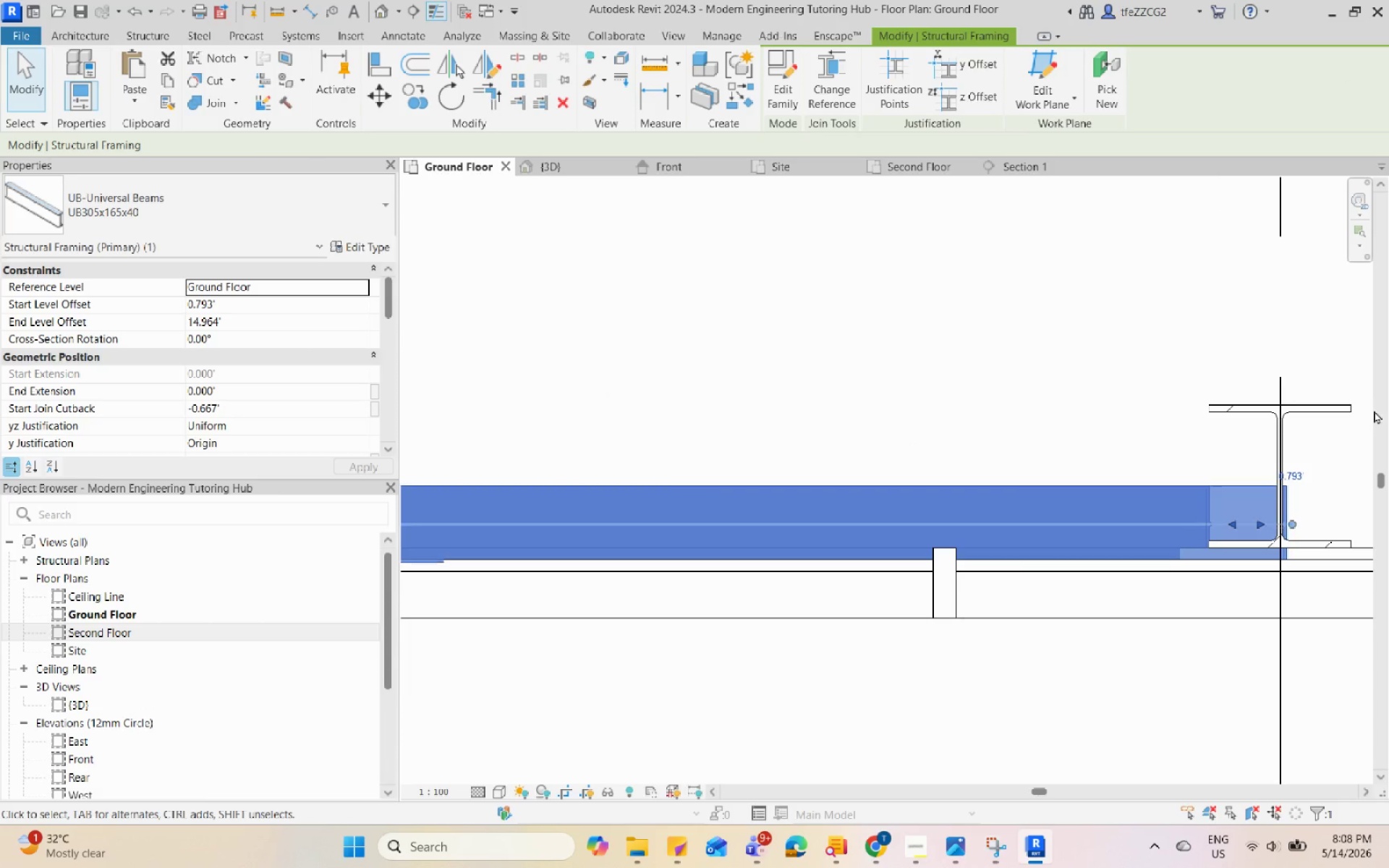 
key(ArrowUp)
 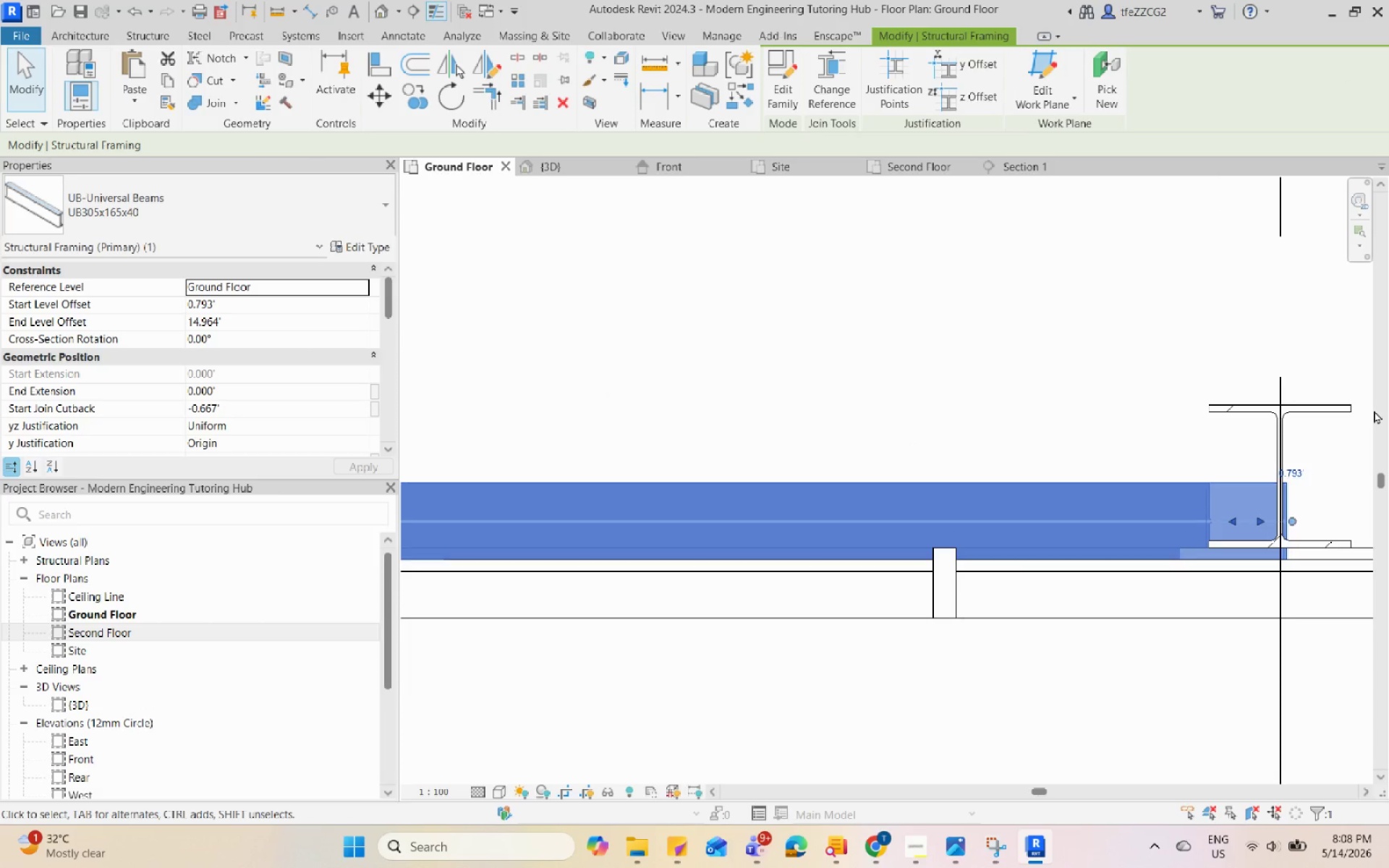 
key(ArrowUp)
 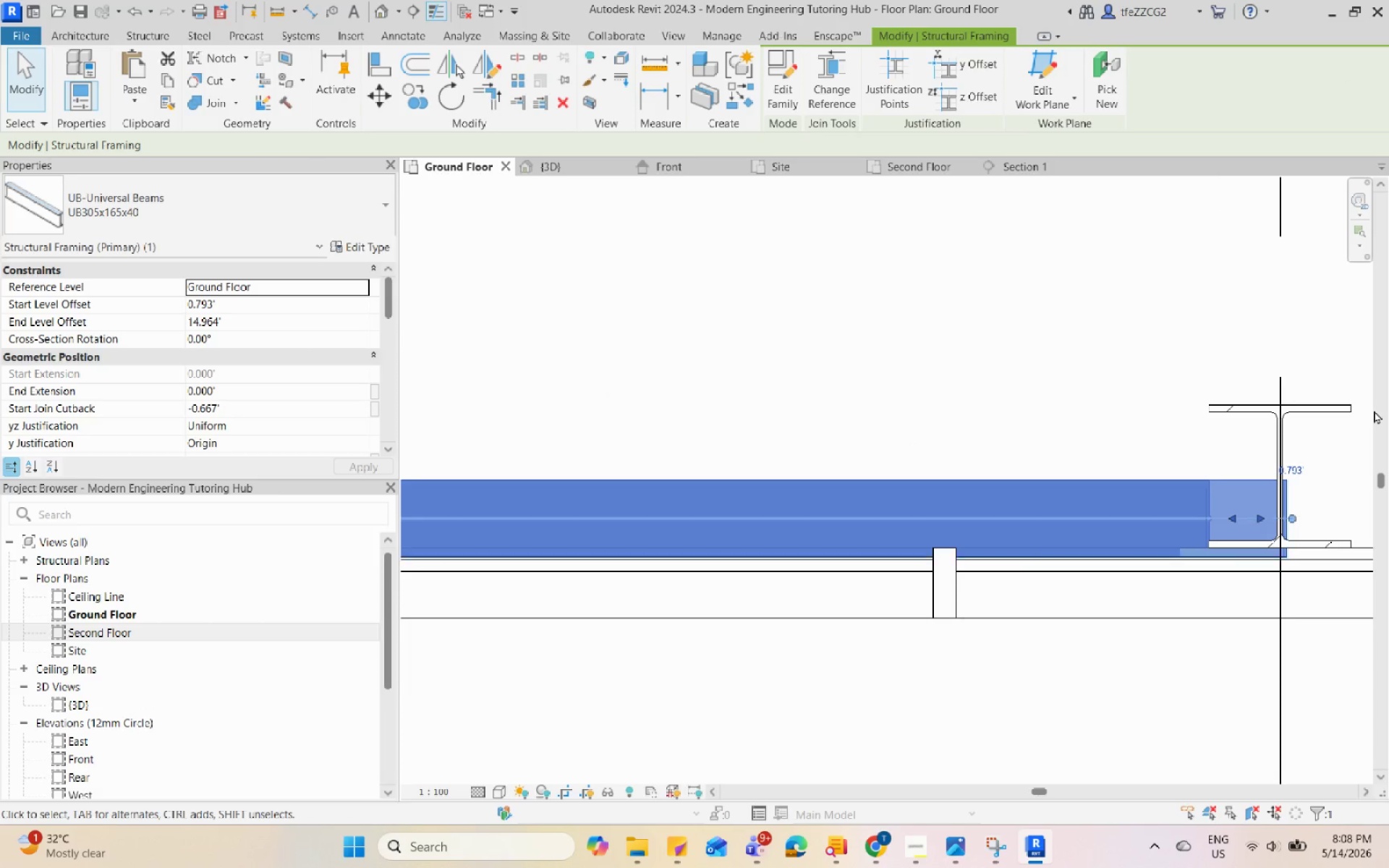 
key(ArrowUp)
 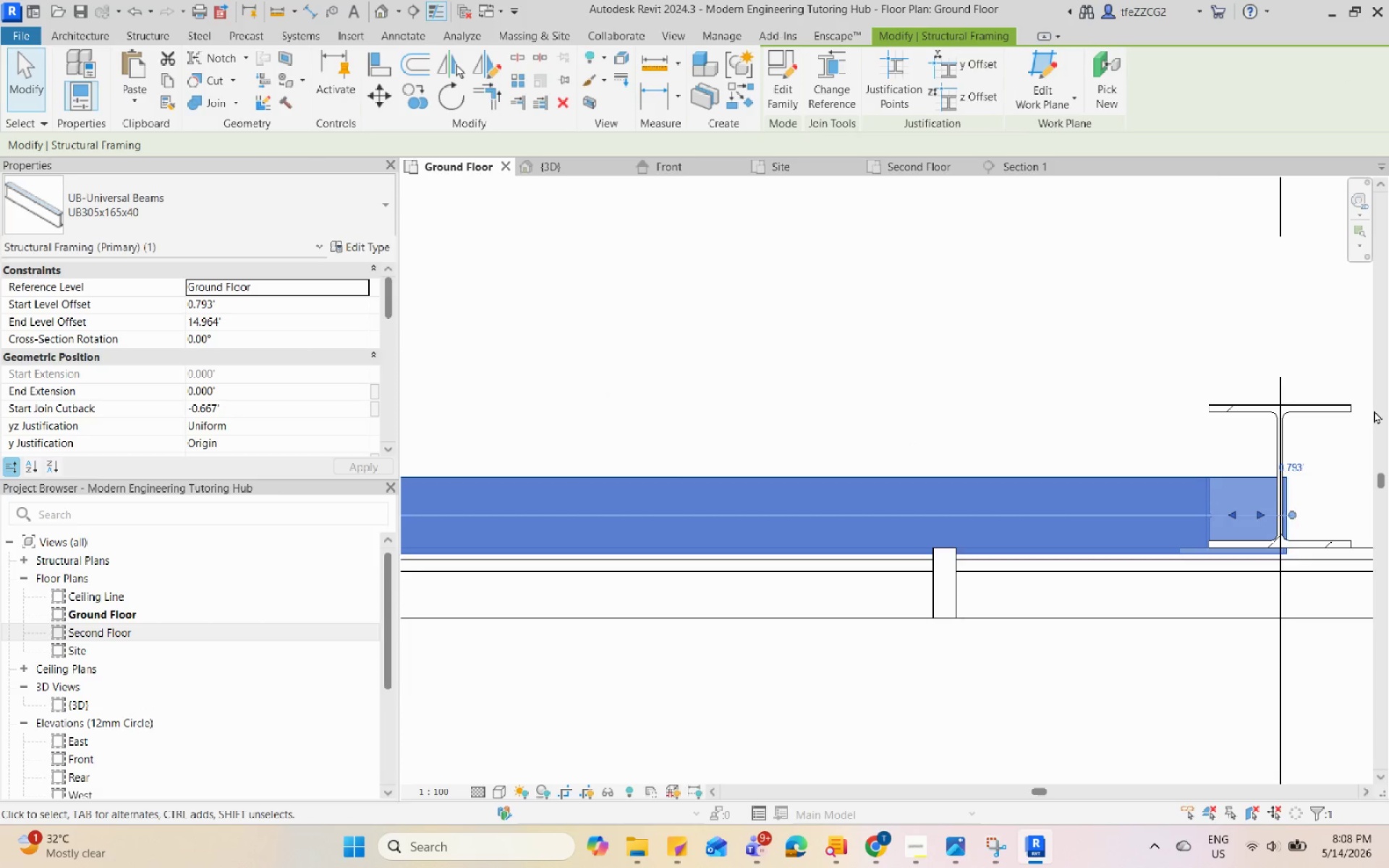 
key(ArrowUp)
 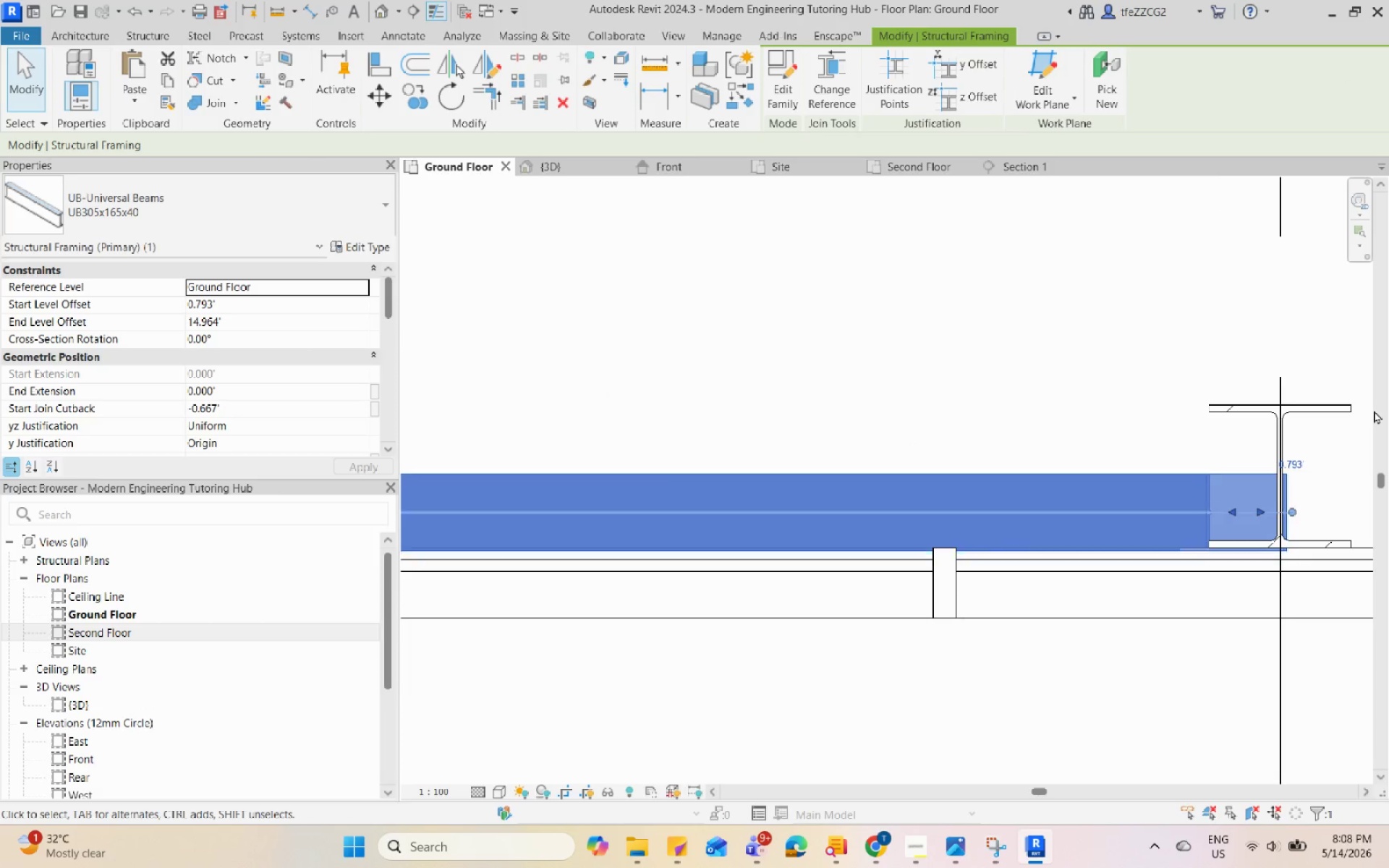 
key(ArrowUp)
 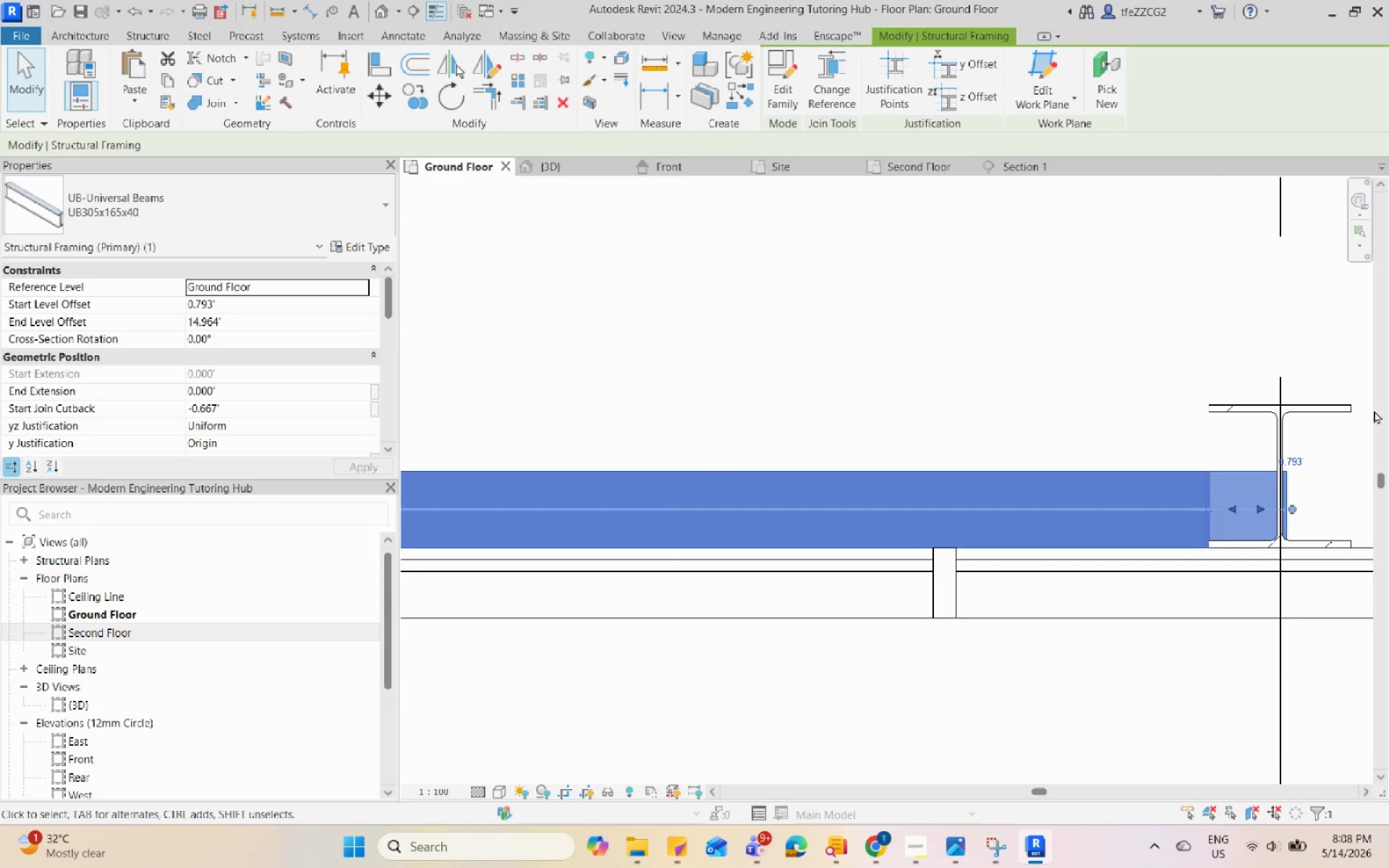 
key(ArrowUp)
 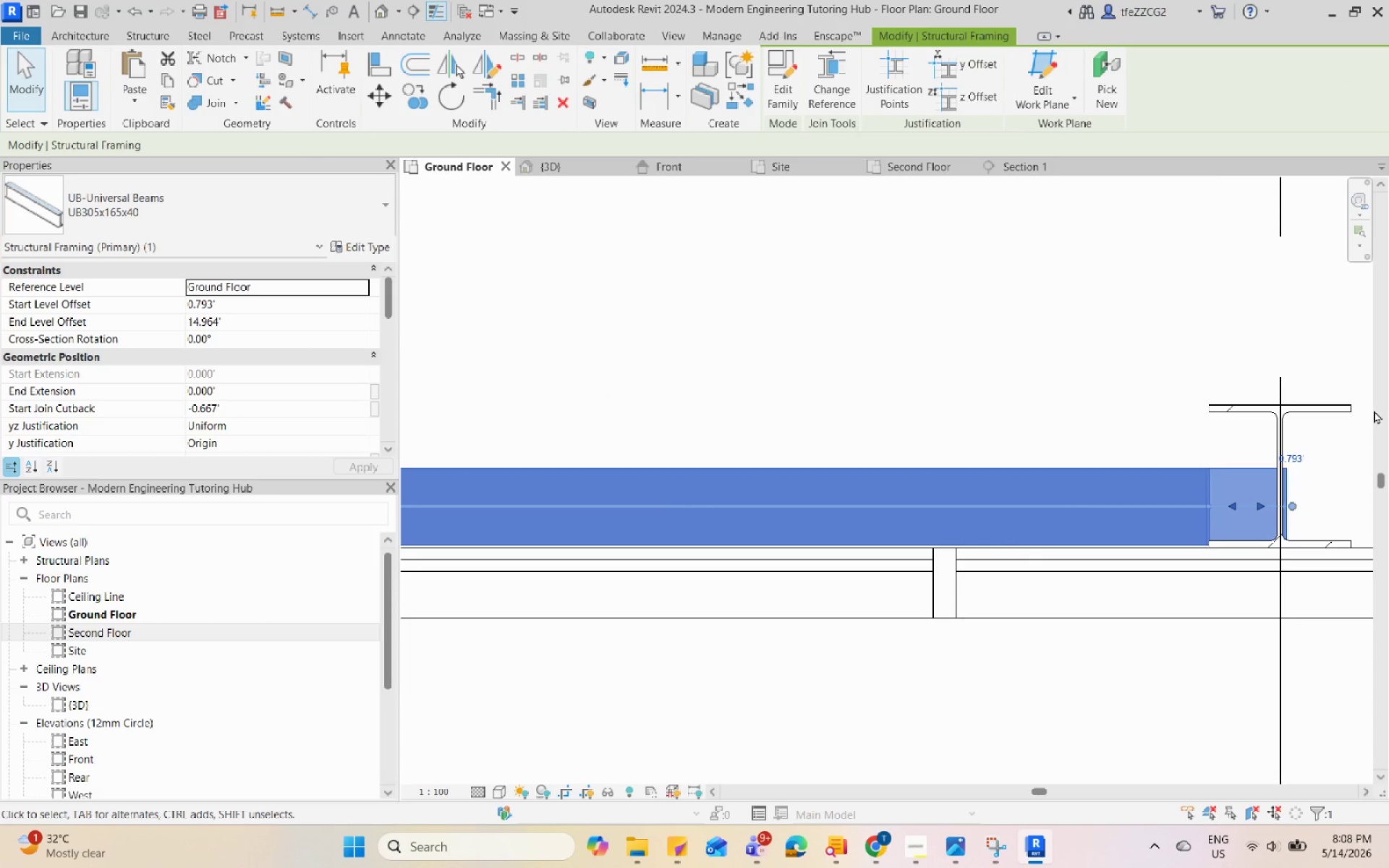 
key(ArrowDown)
 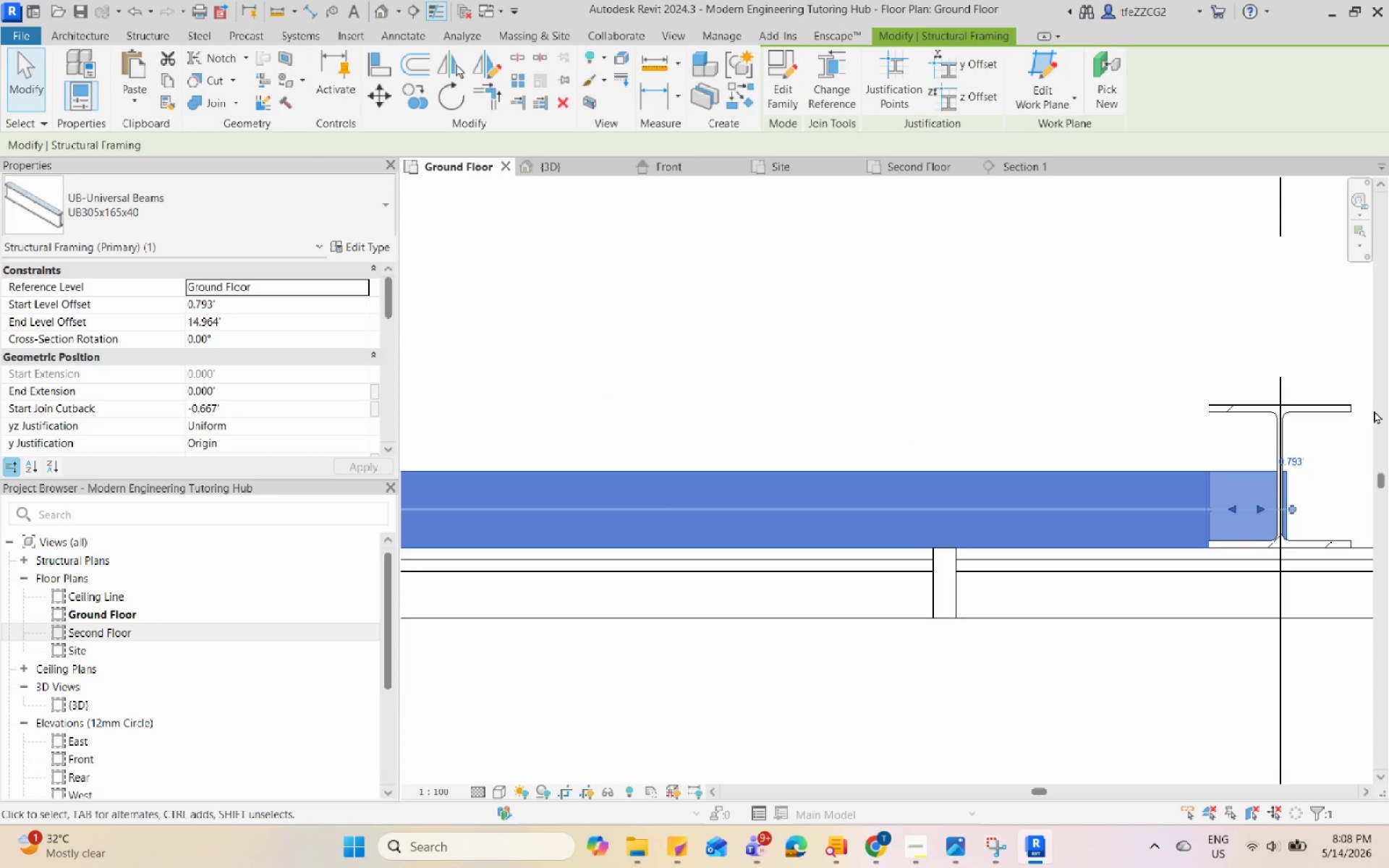 
key(Escape)
 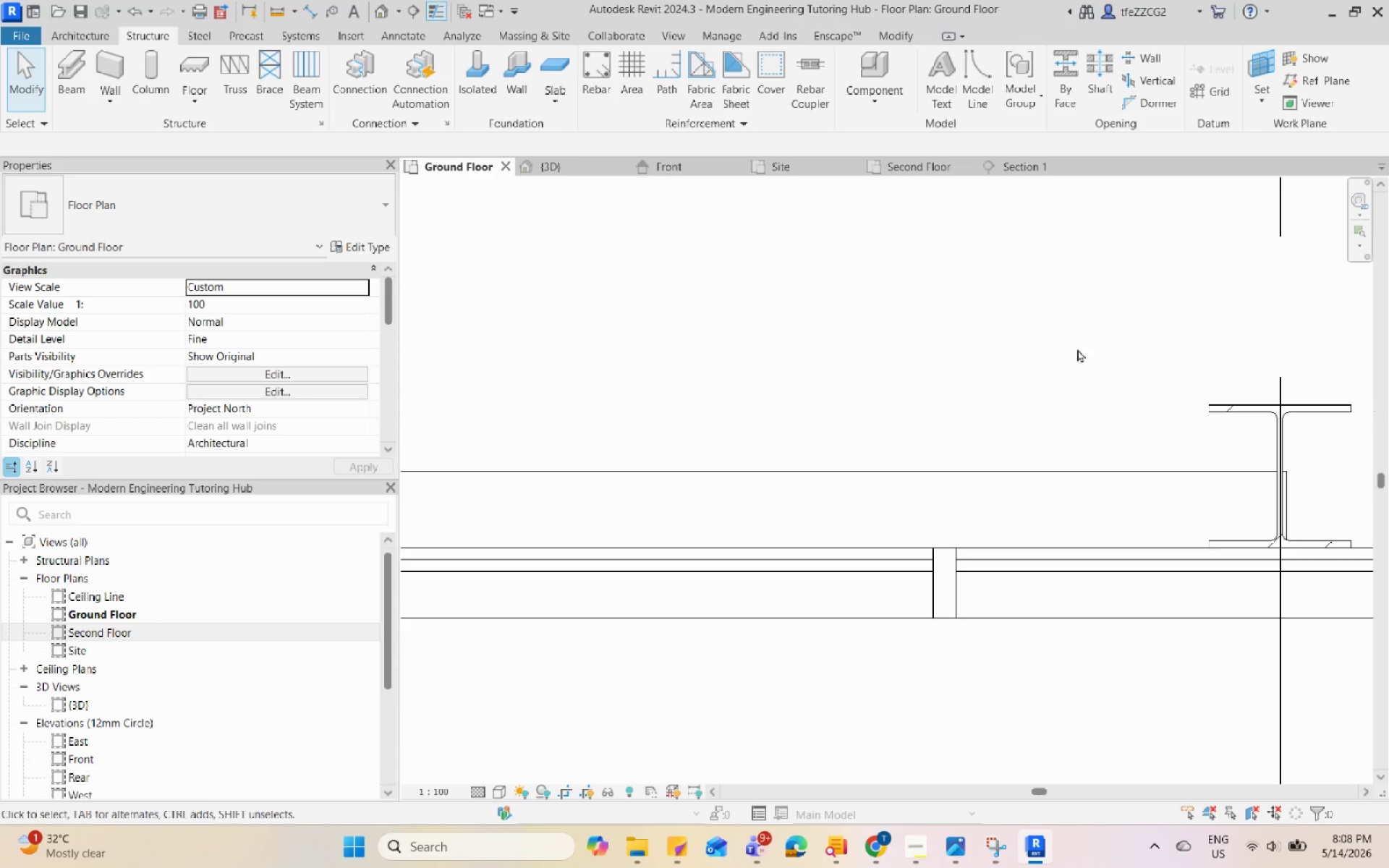 
left_click([577, 169])
 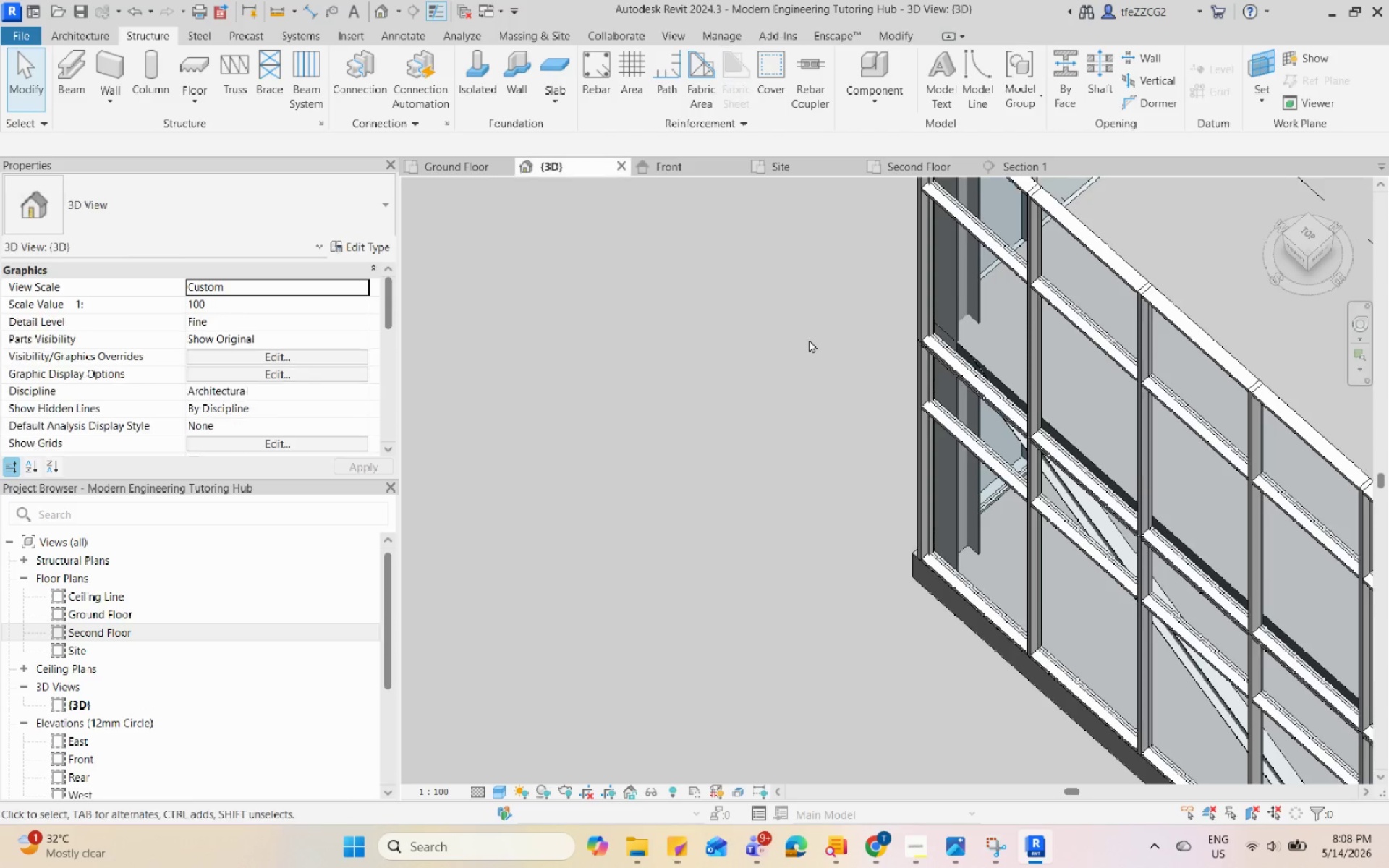 
scroll: coordinate [1051, 349], scroll_direction: down, amount: 1.0
 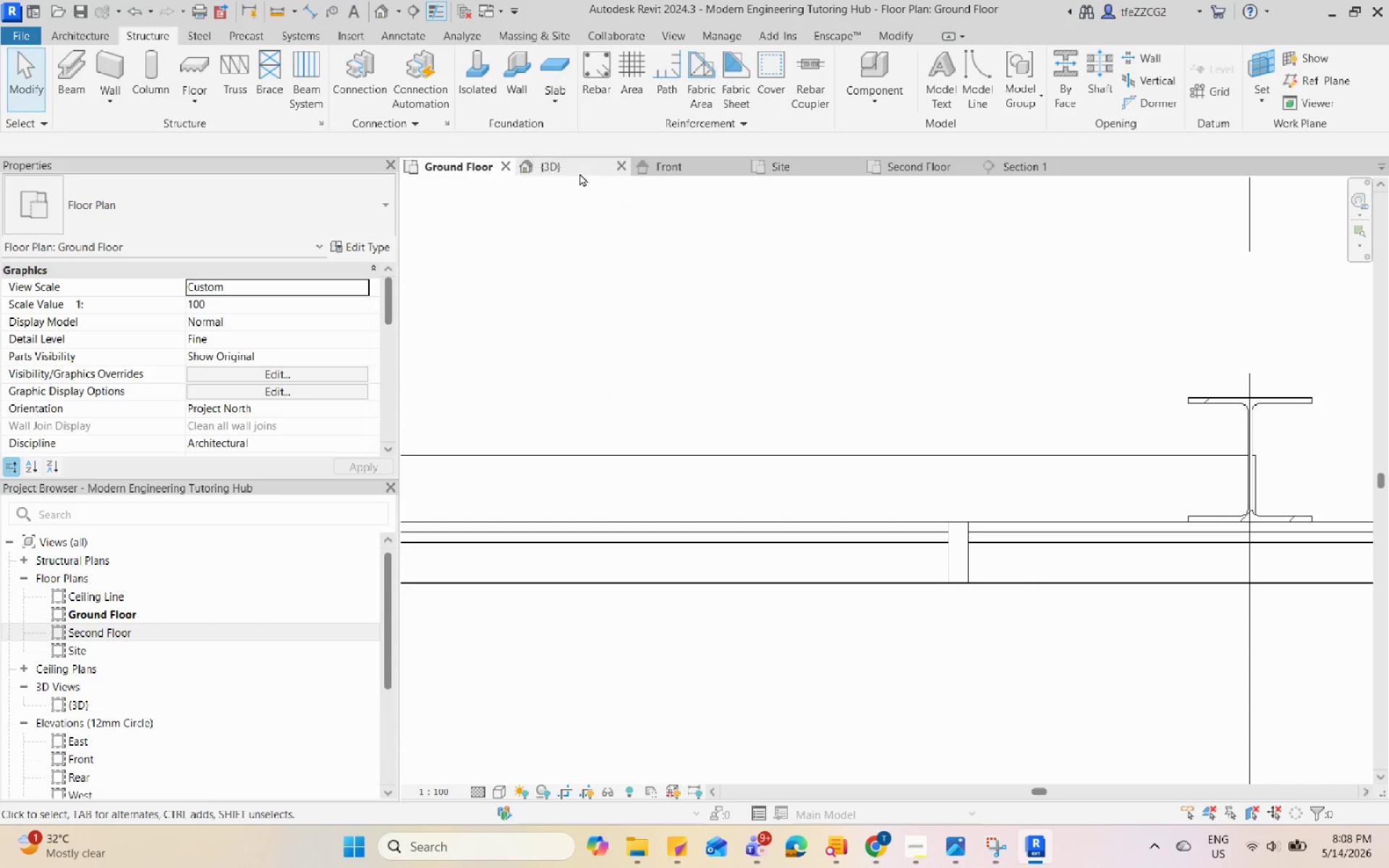 
hold_key(key=ShiftLeft, duration=0.61)
 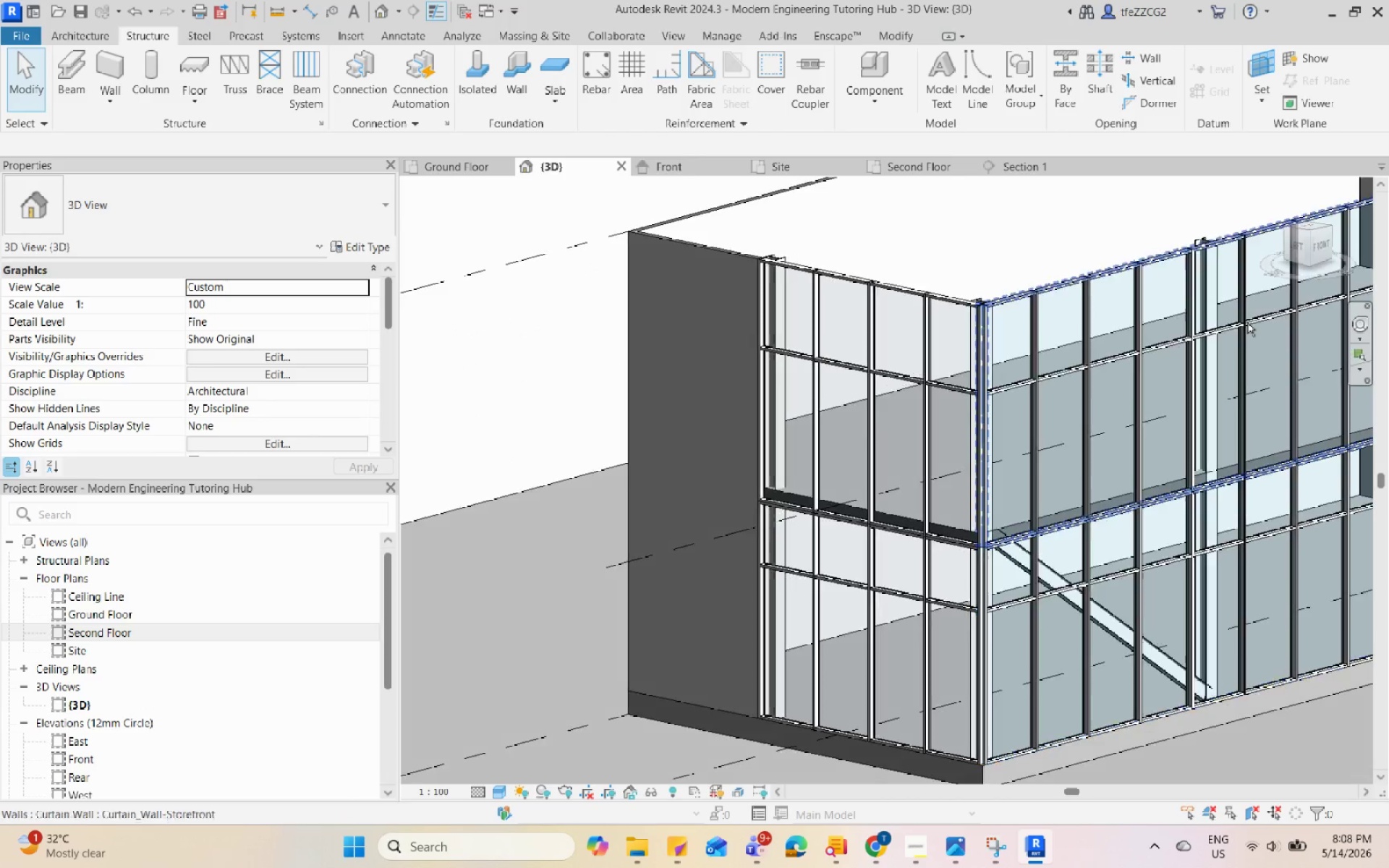 
scroll: coordinate [1016, 574], scroll_direction: down, amount: 5.0
 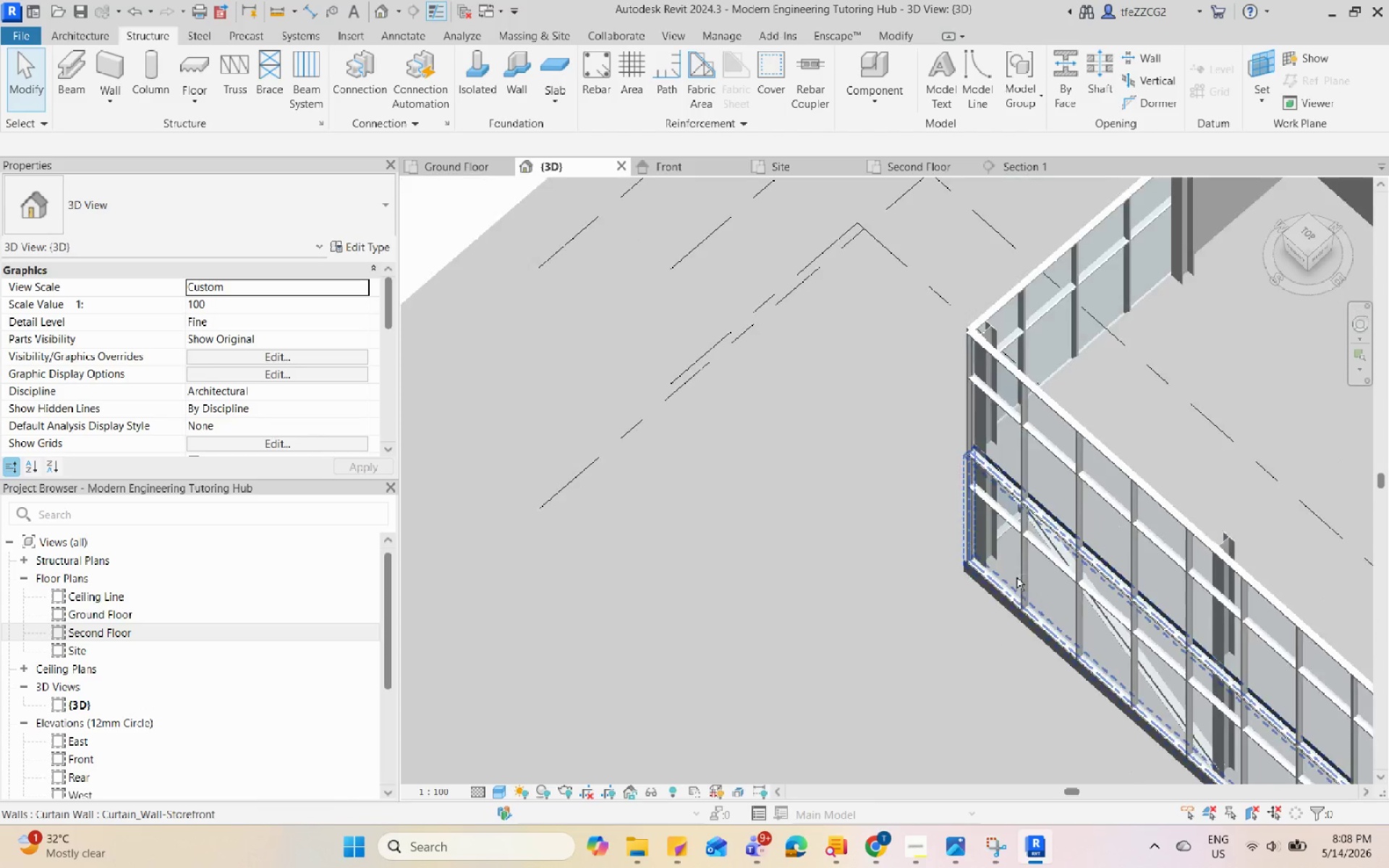 
key(Escape)
 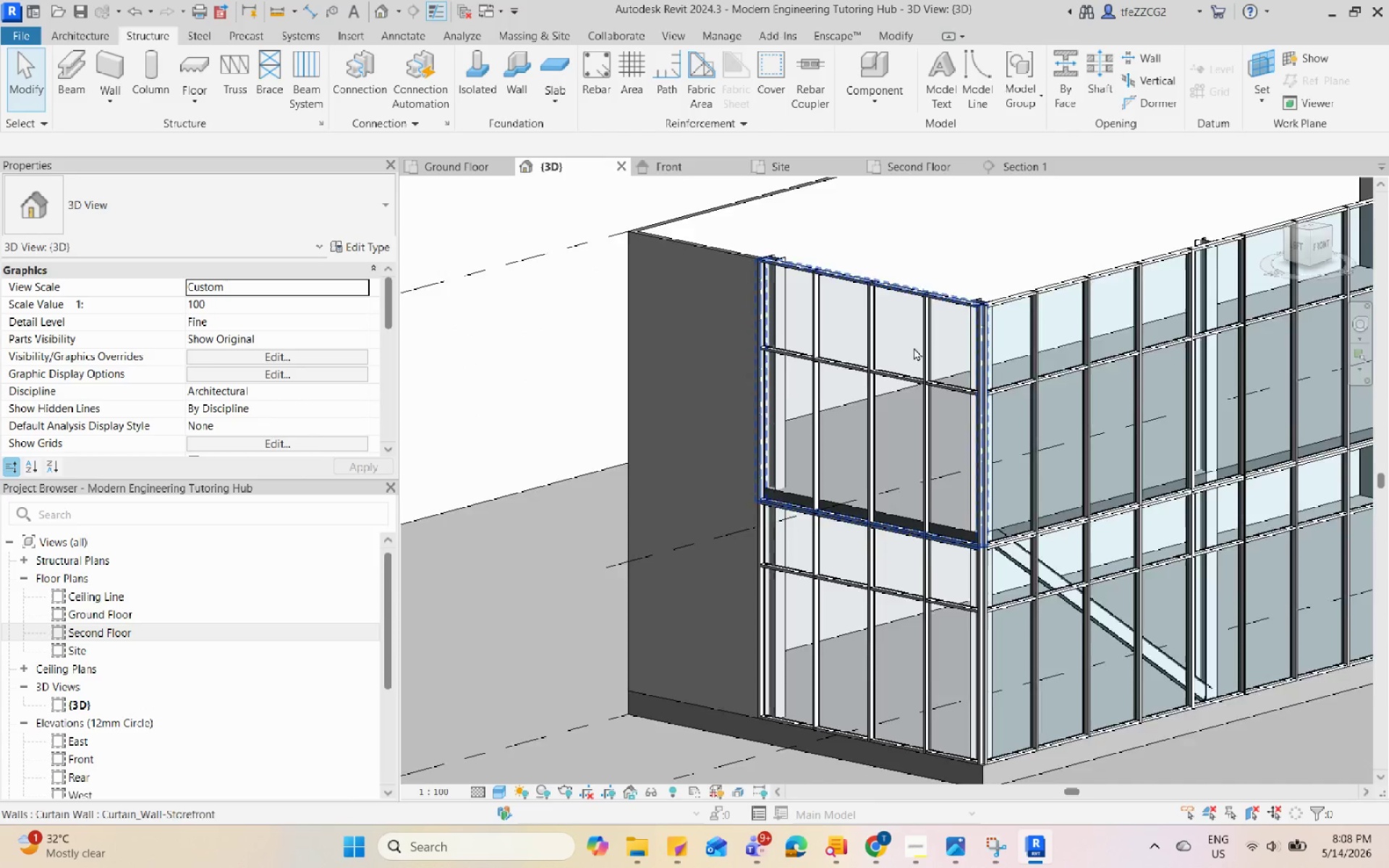 
hold_key(key=ShiftLeft, duration=0.64)
 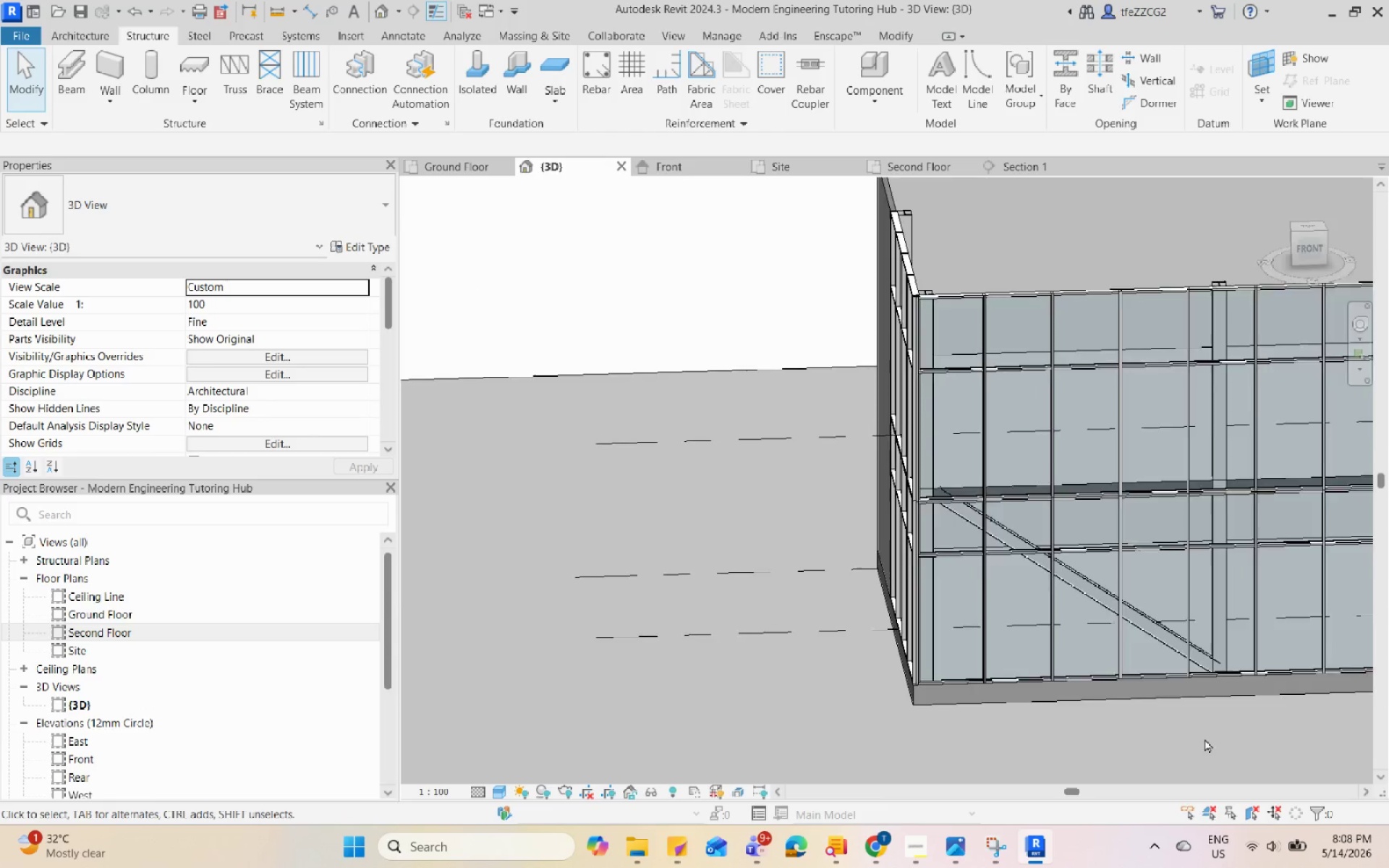 
scroll: coordinate [907, 352], scroll_direction: down, amount: 1.0
 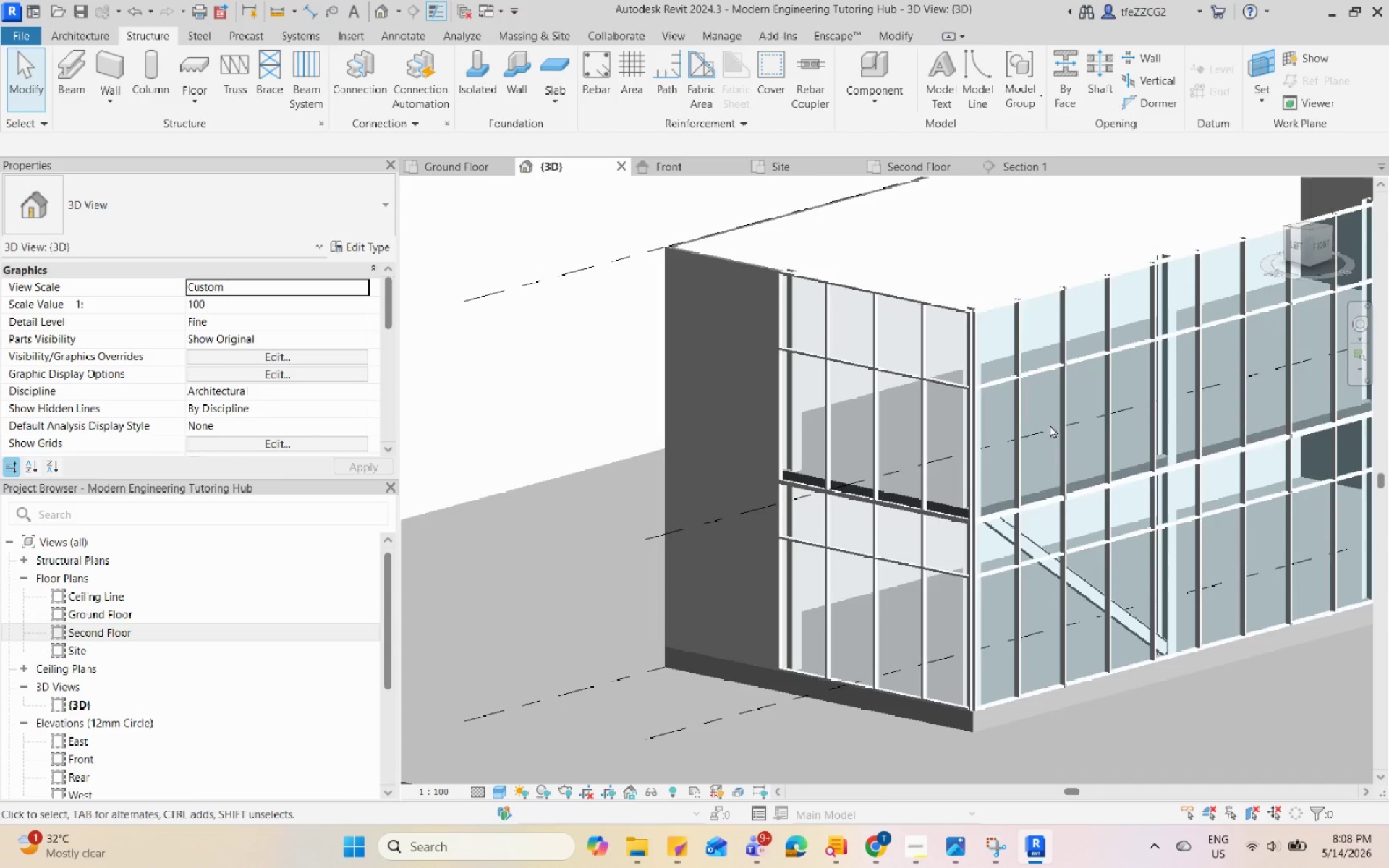 
scroll: coordinate [1208, 740], scroll_direction: up, amount: 2.0
 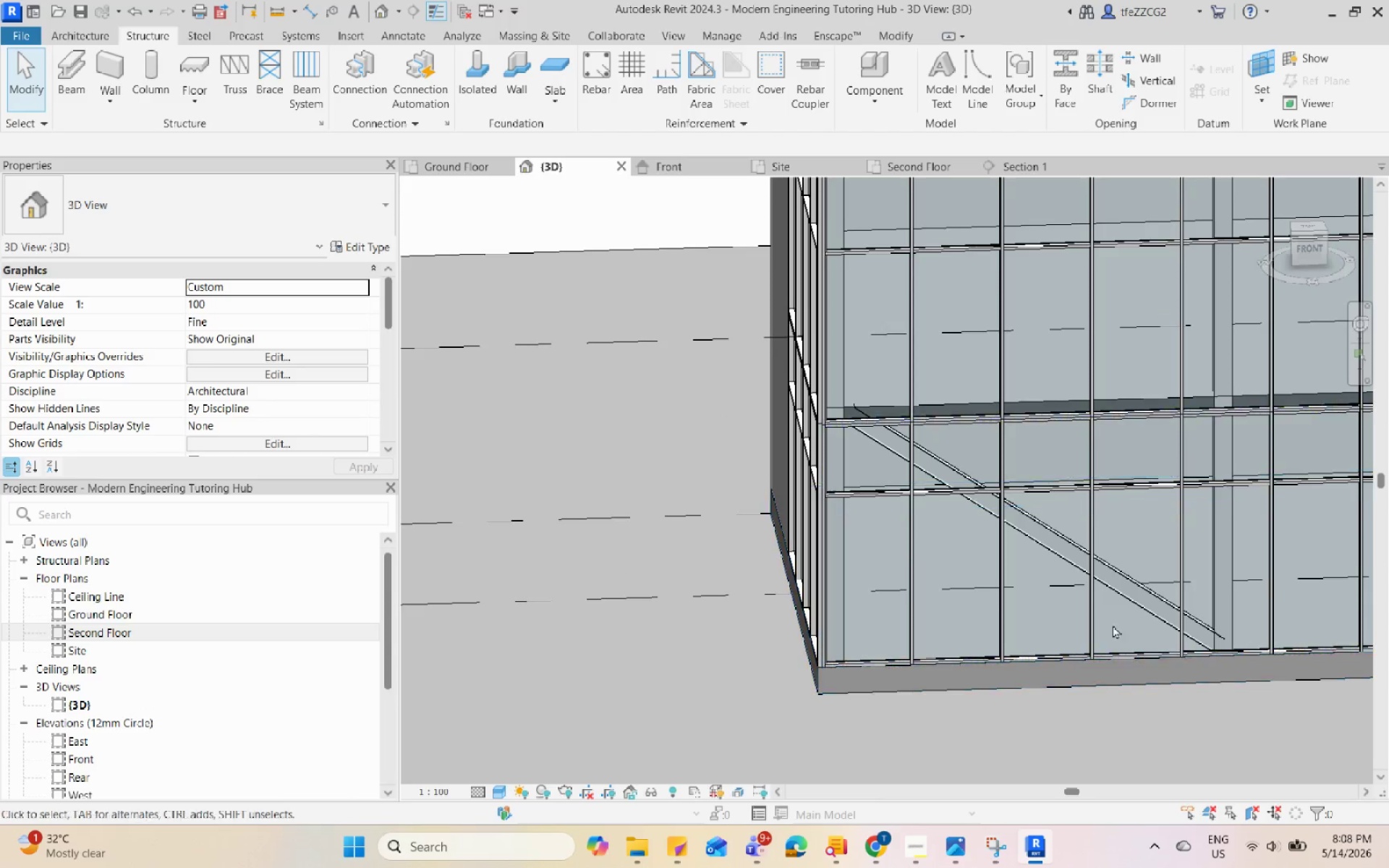 
hold_key(key=ShiftLeft, duration=0.7)
 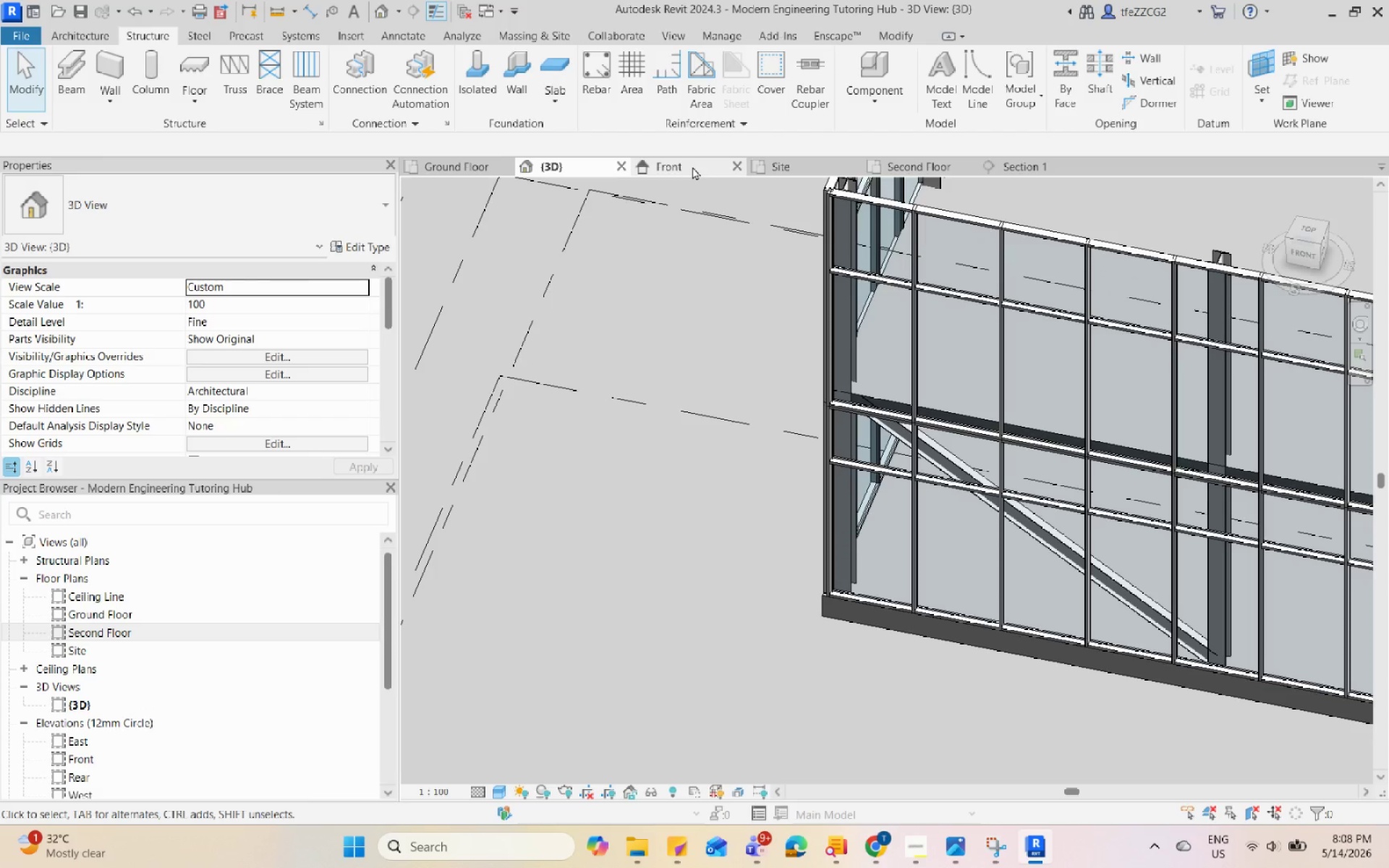 
left_click([692, 166])
 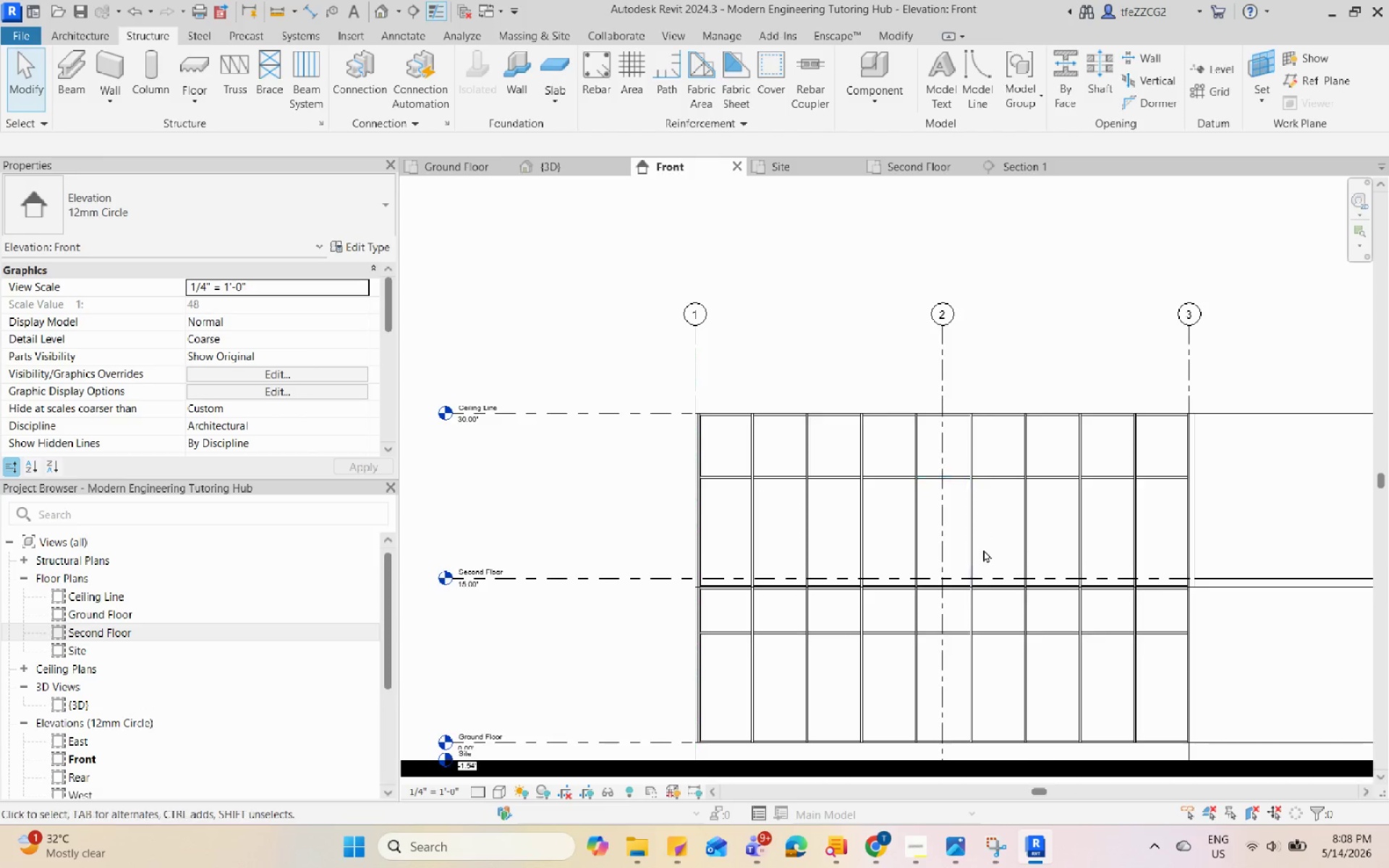 
scroll: coordinate [983, 549], scroll_direction: down, amount: 3.0
 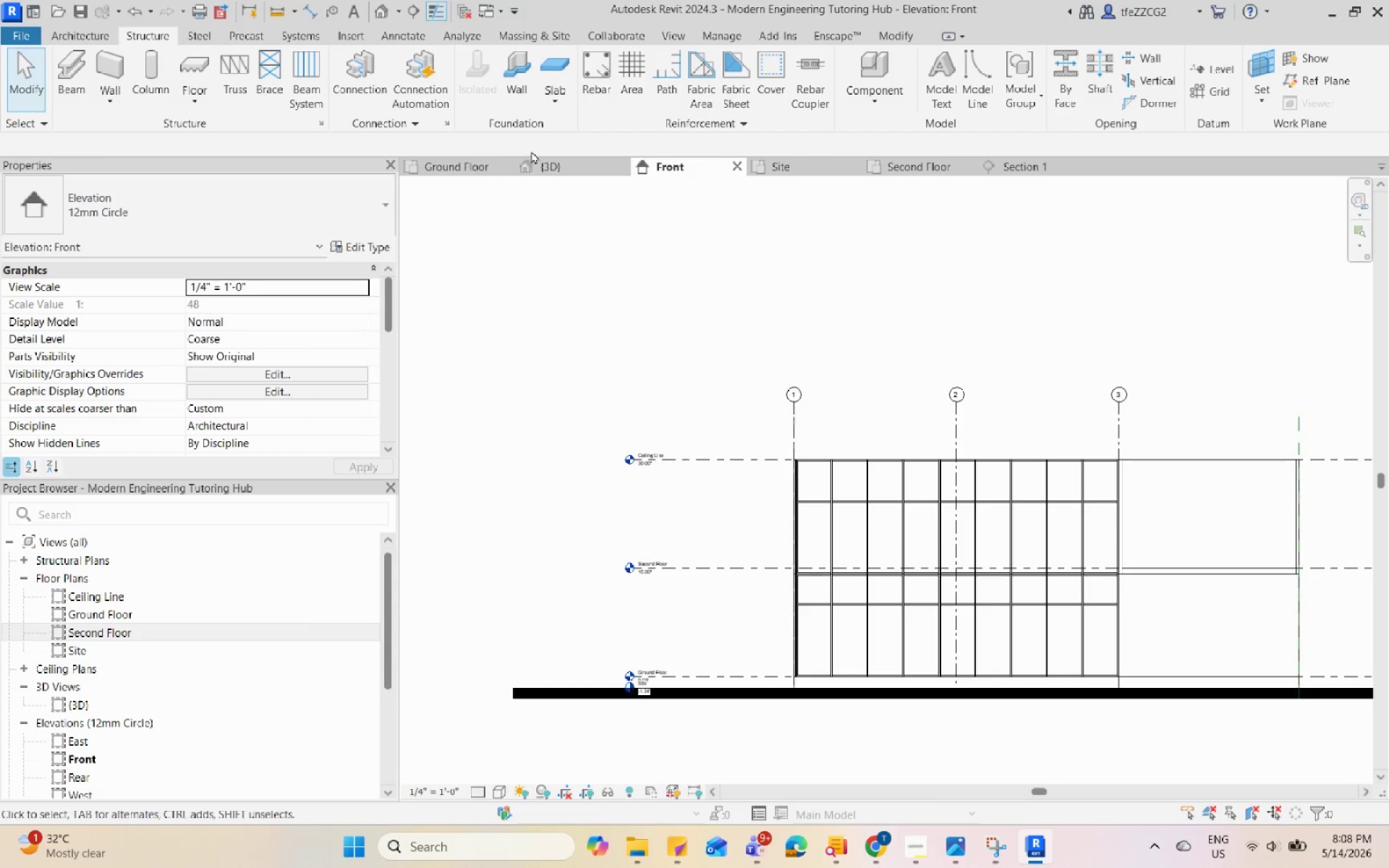 
left_click([538, 162])
 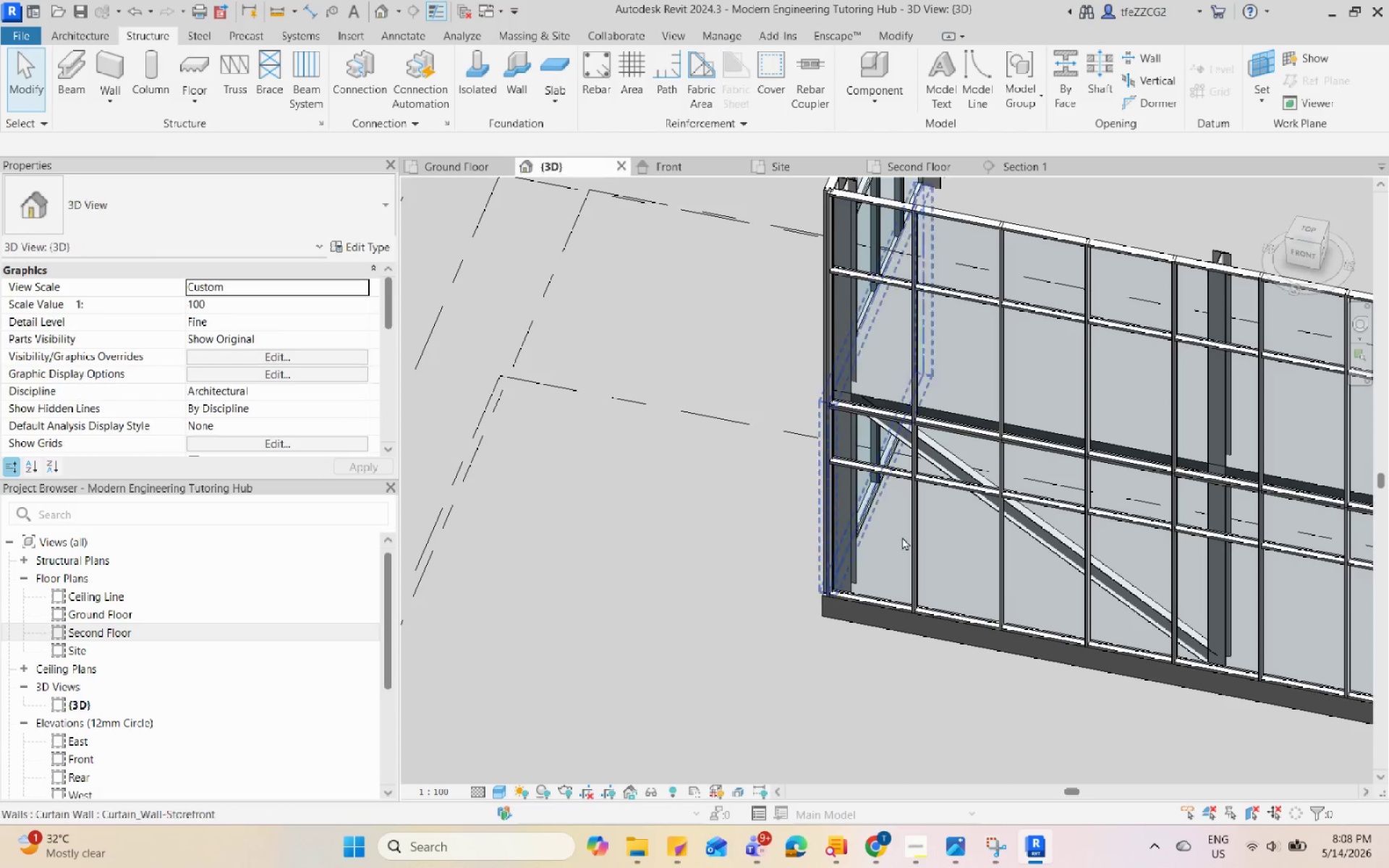 
scroll: coordinate [927, 574], scroll_direction: down, amount: 3.0
 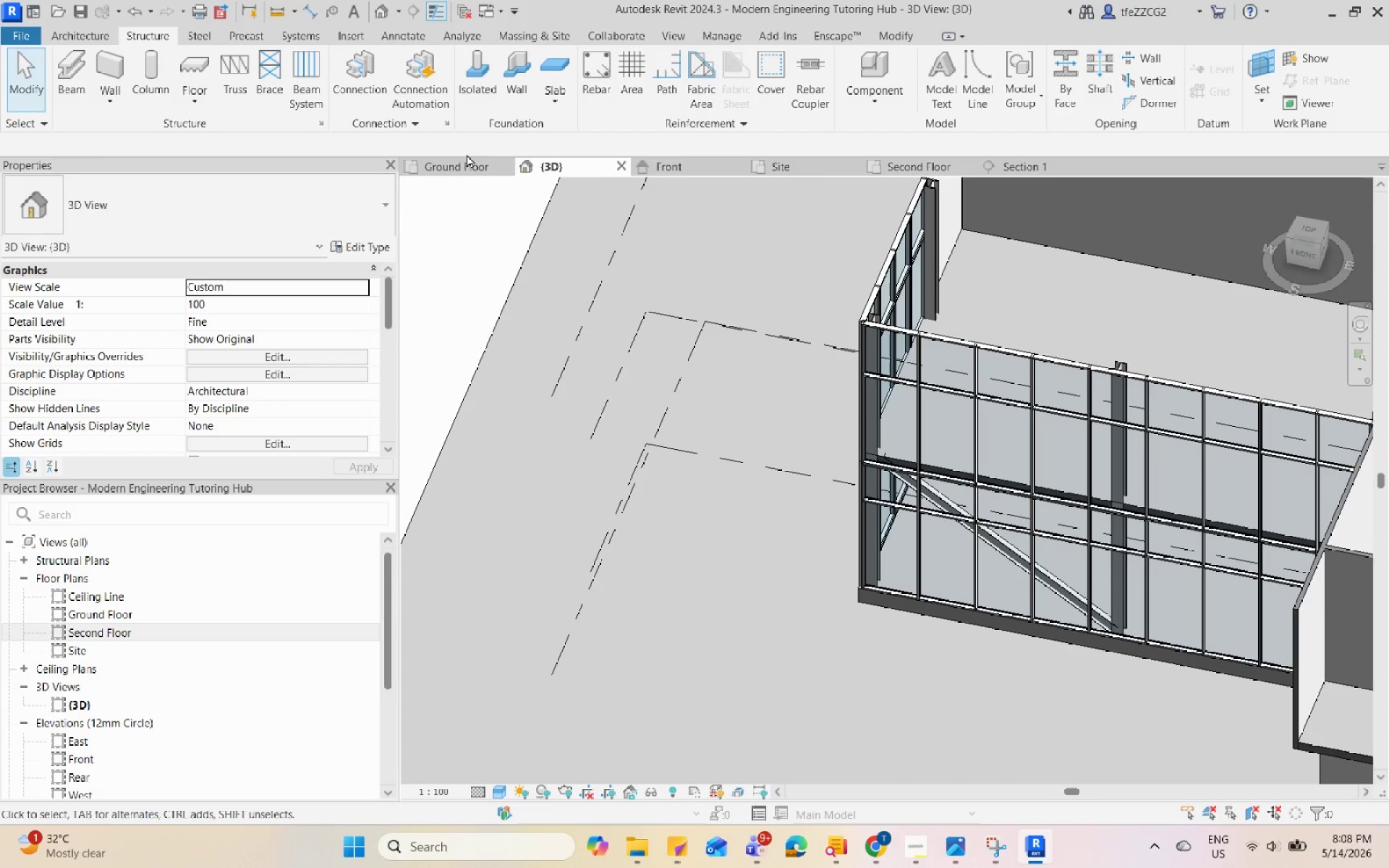 
double_click([470, 163])
 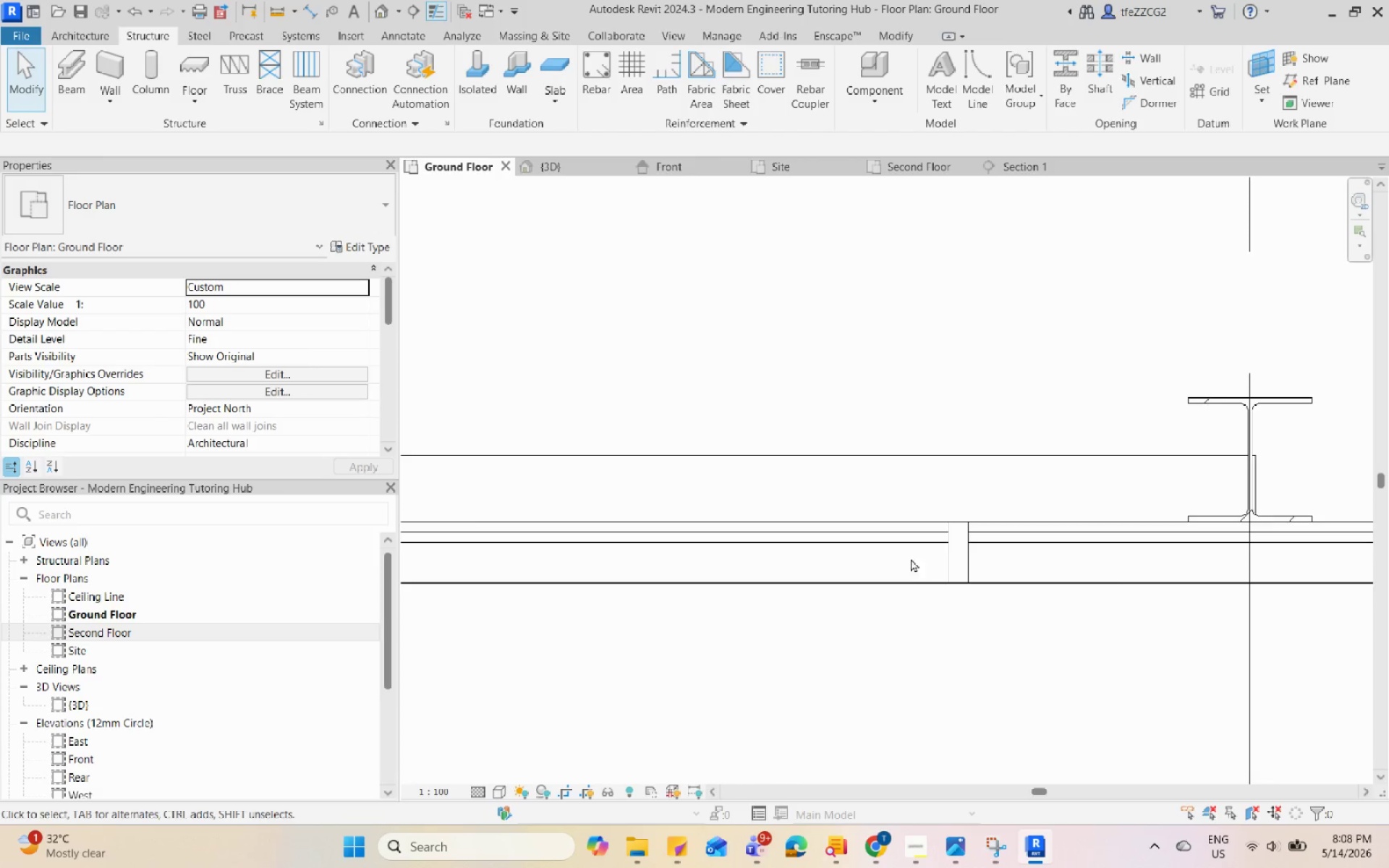 
left_click([1057, 517])
 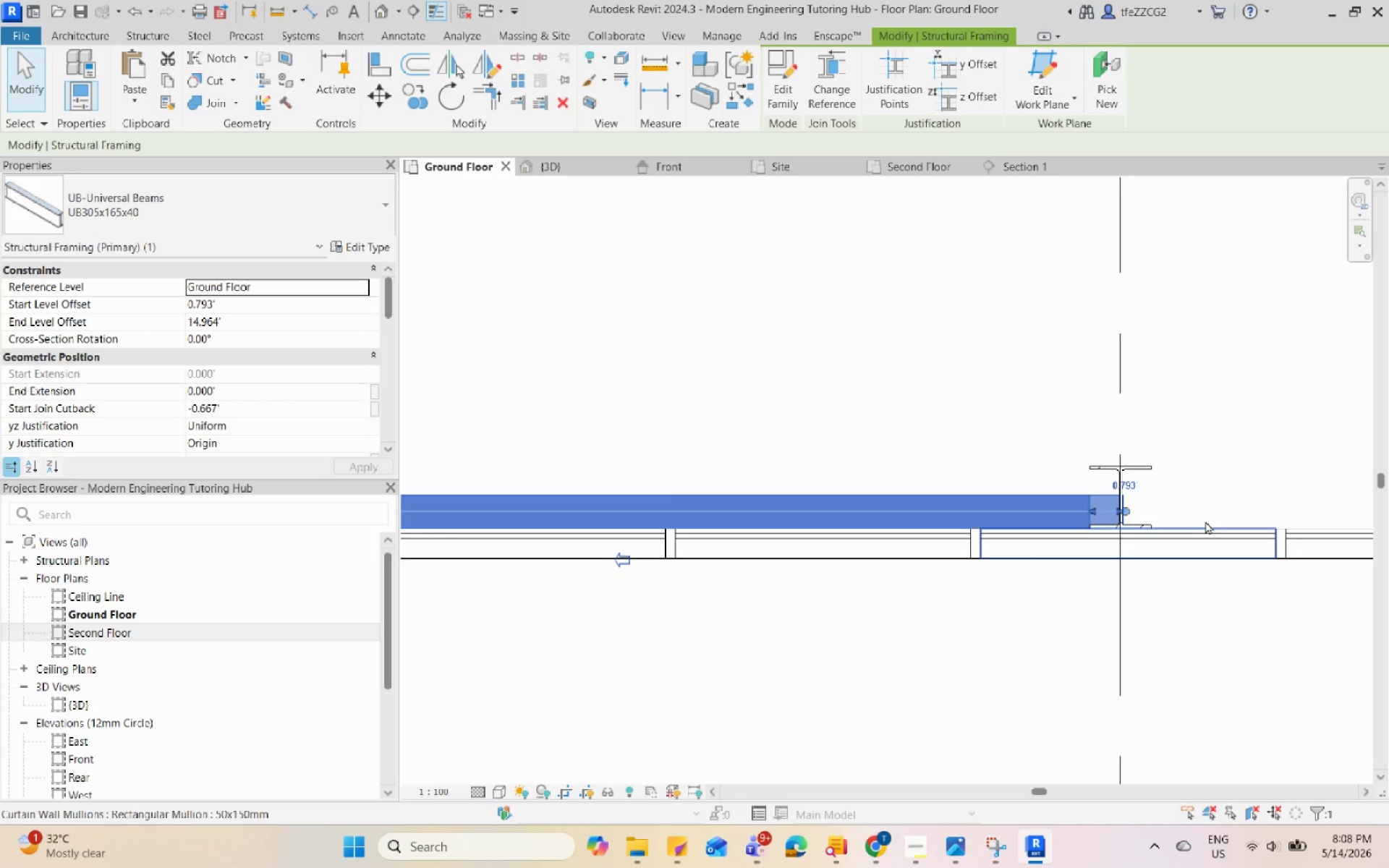 
scroll: coordinate [1003, 535], scroll_direction: down, amount: 5.0
 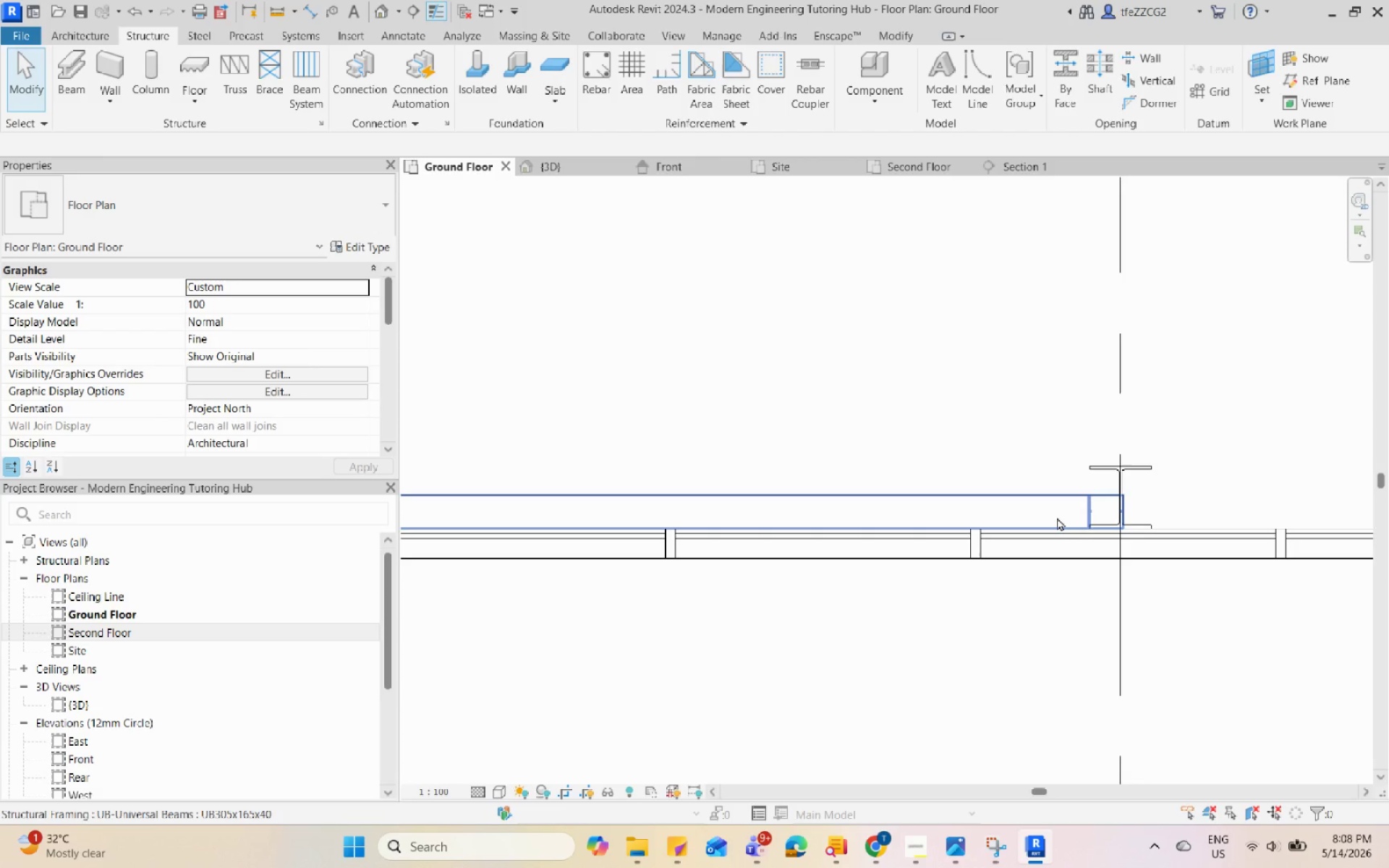 
type(CO)
 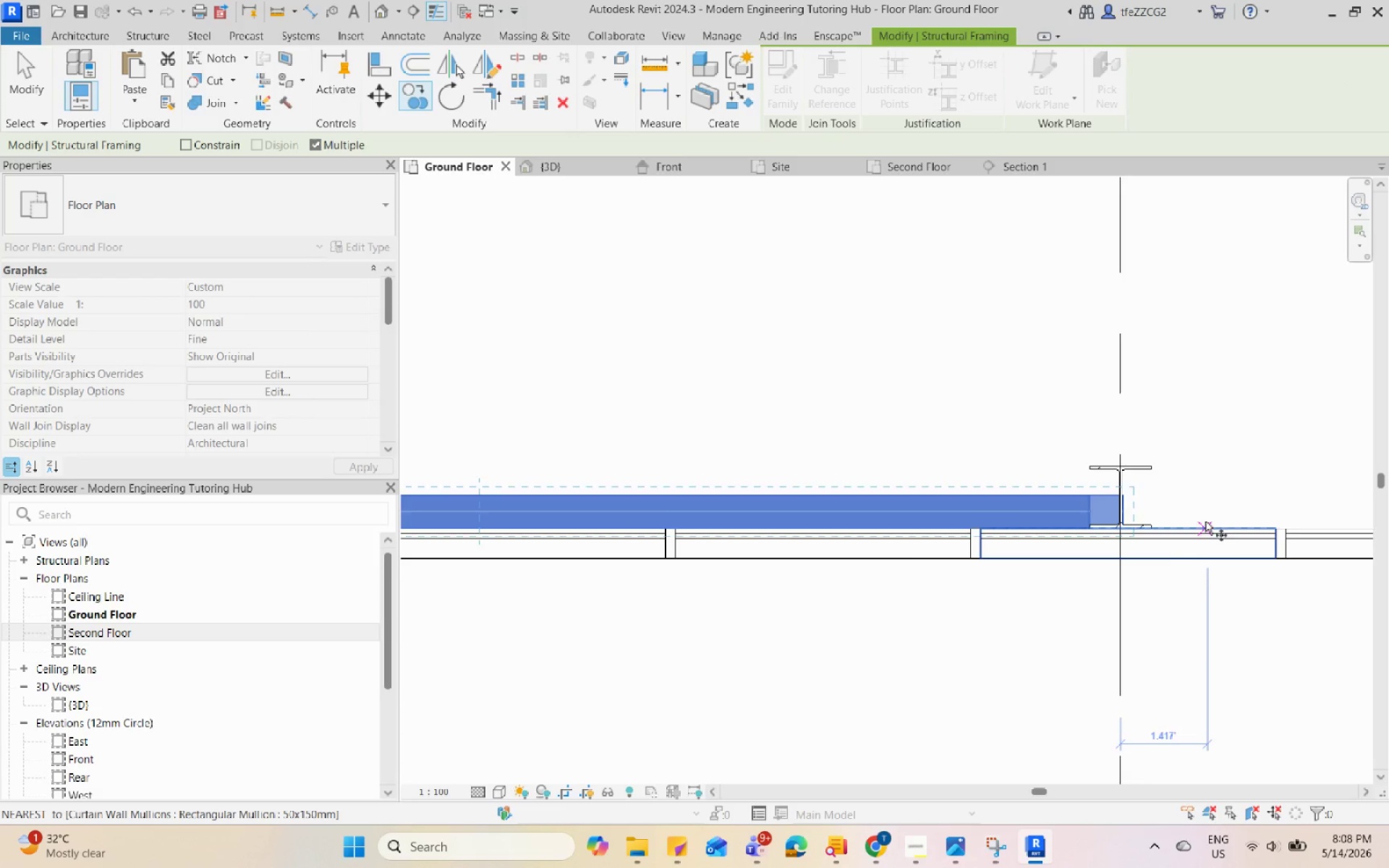 
scroll: coordinate [1026, 524], scroll_direction: up, amount: 12.0
 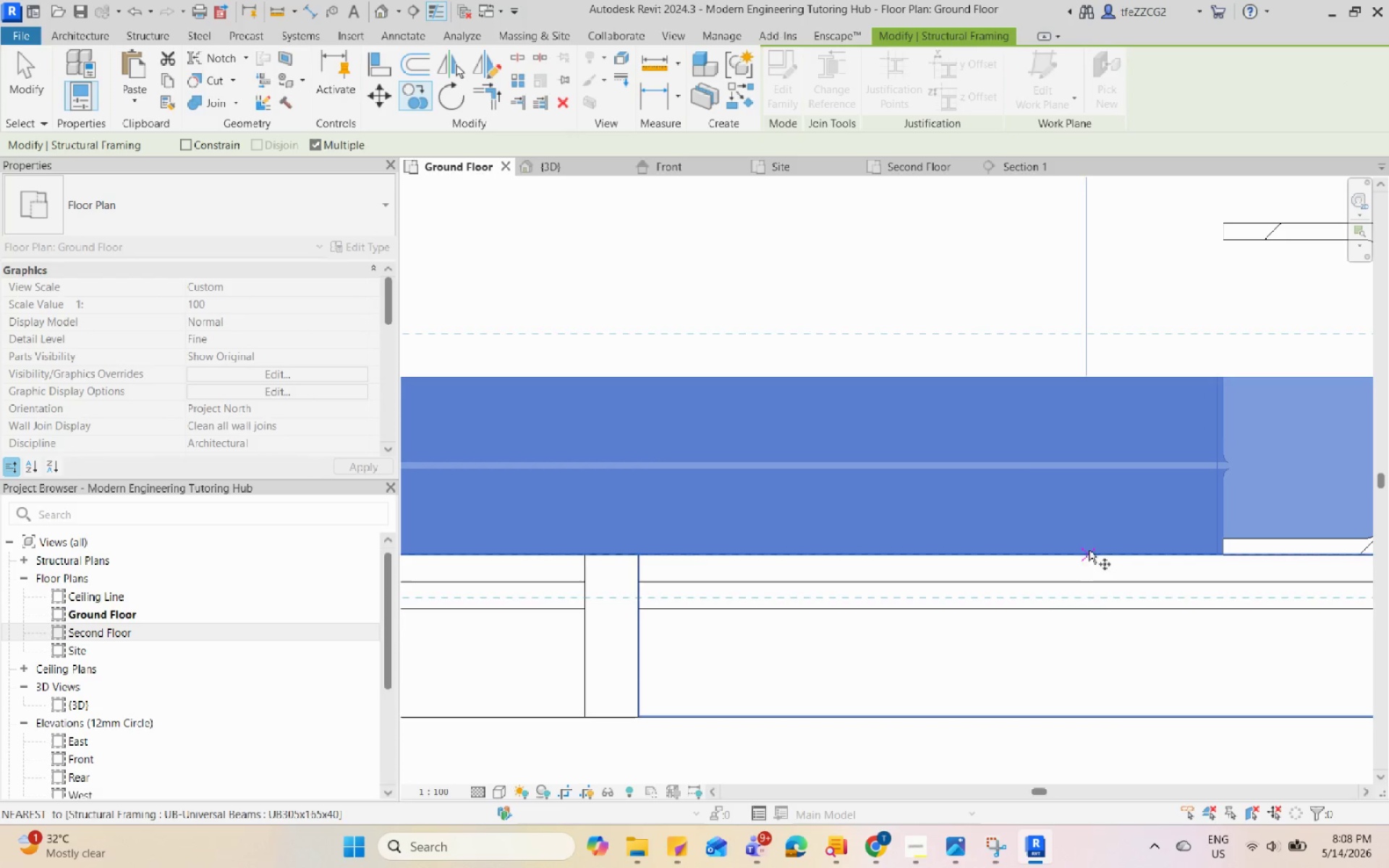 
left_click([1089, 555])
 